 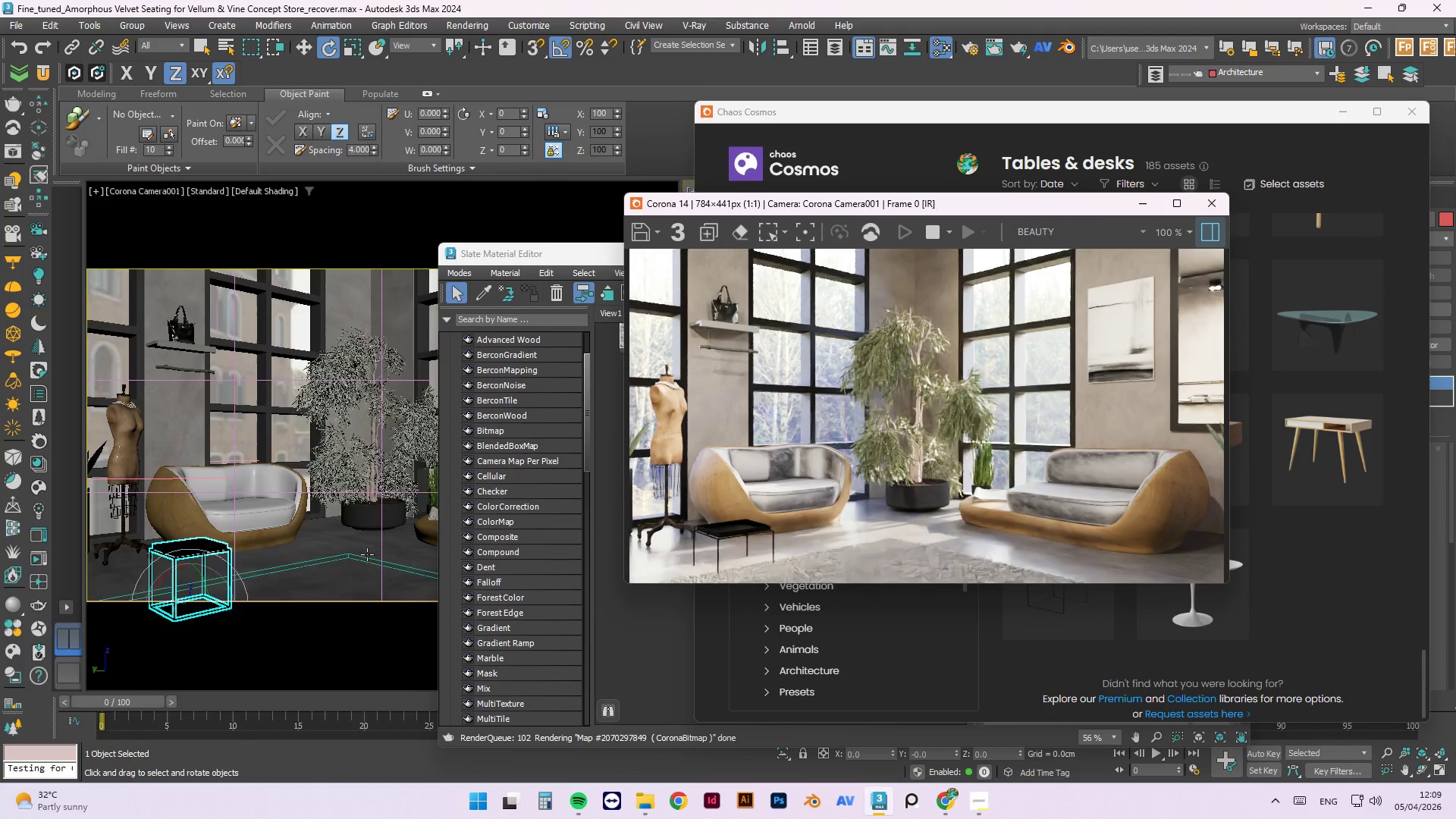 
left_click_drag(start_coordinate=[996, 758], to_coordinate=[952, 755])
 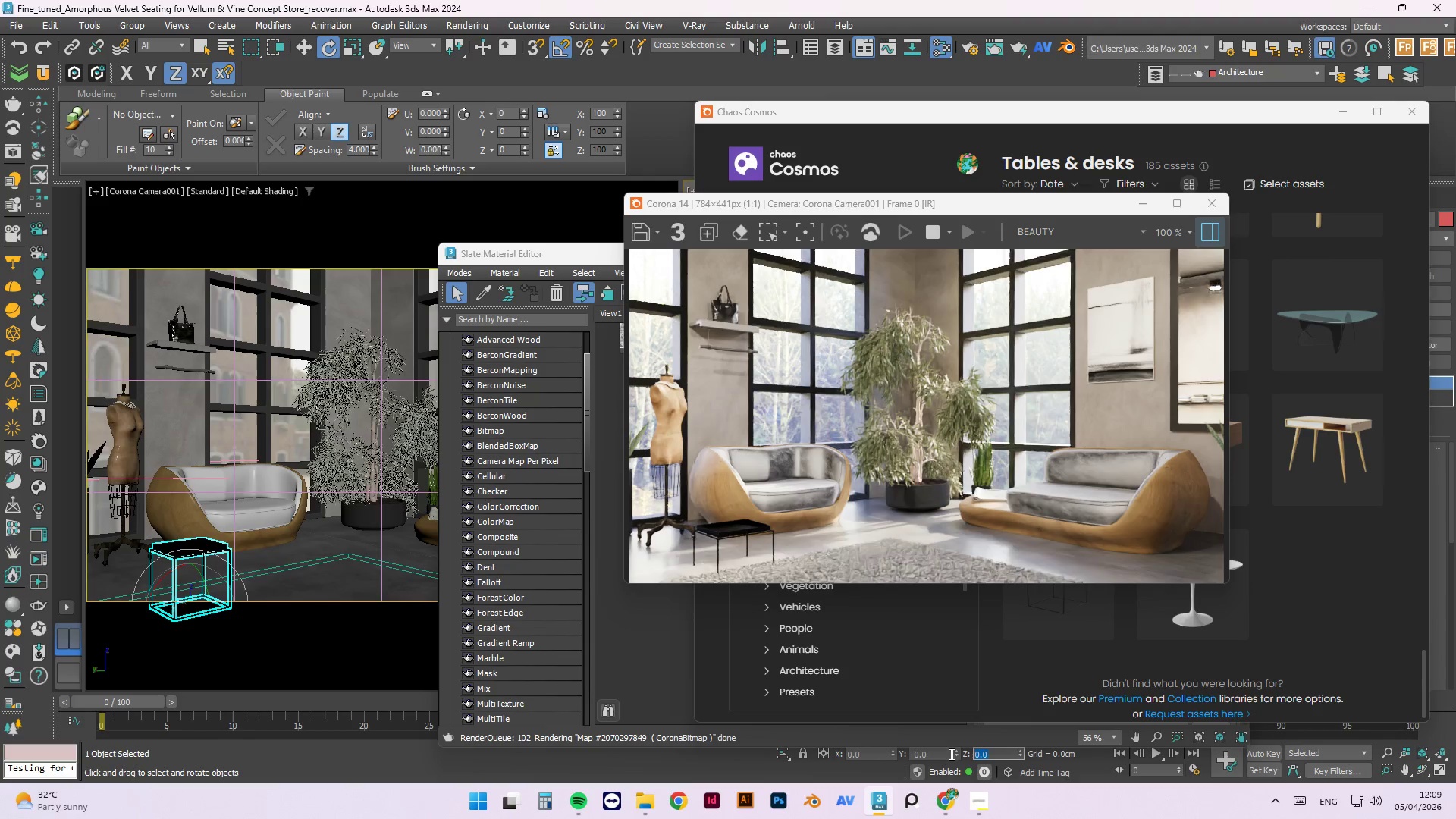 
key(Numpad1)
 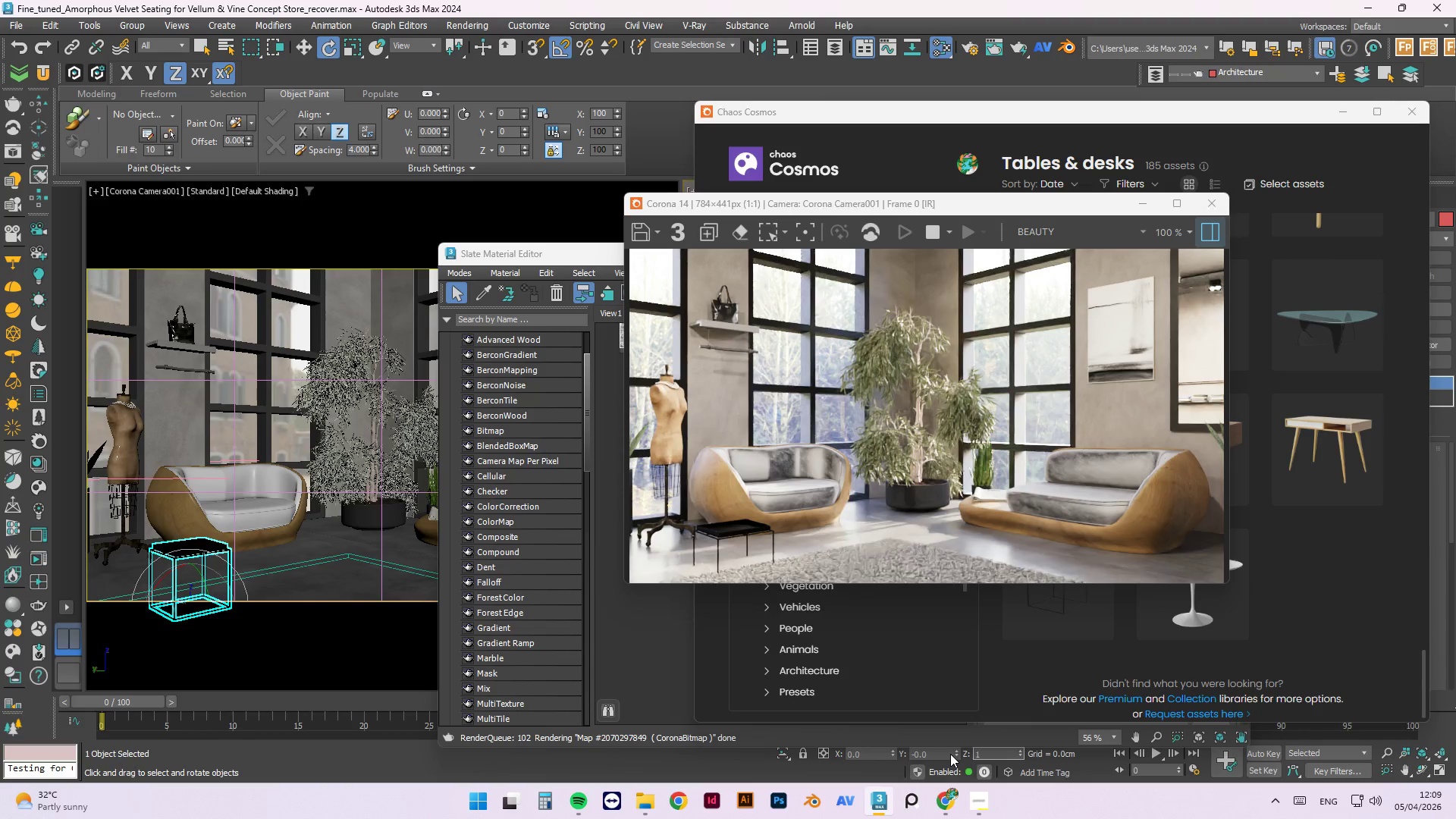 
key(Numpad6)
 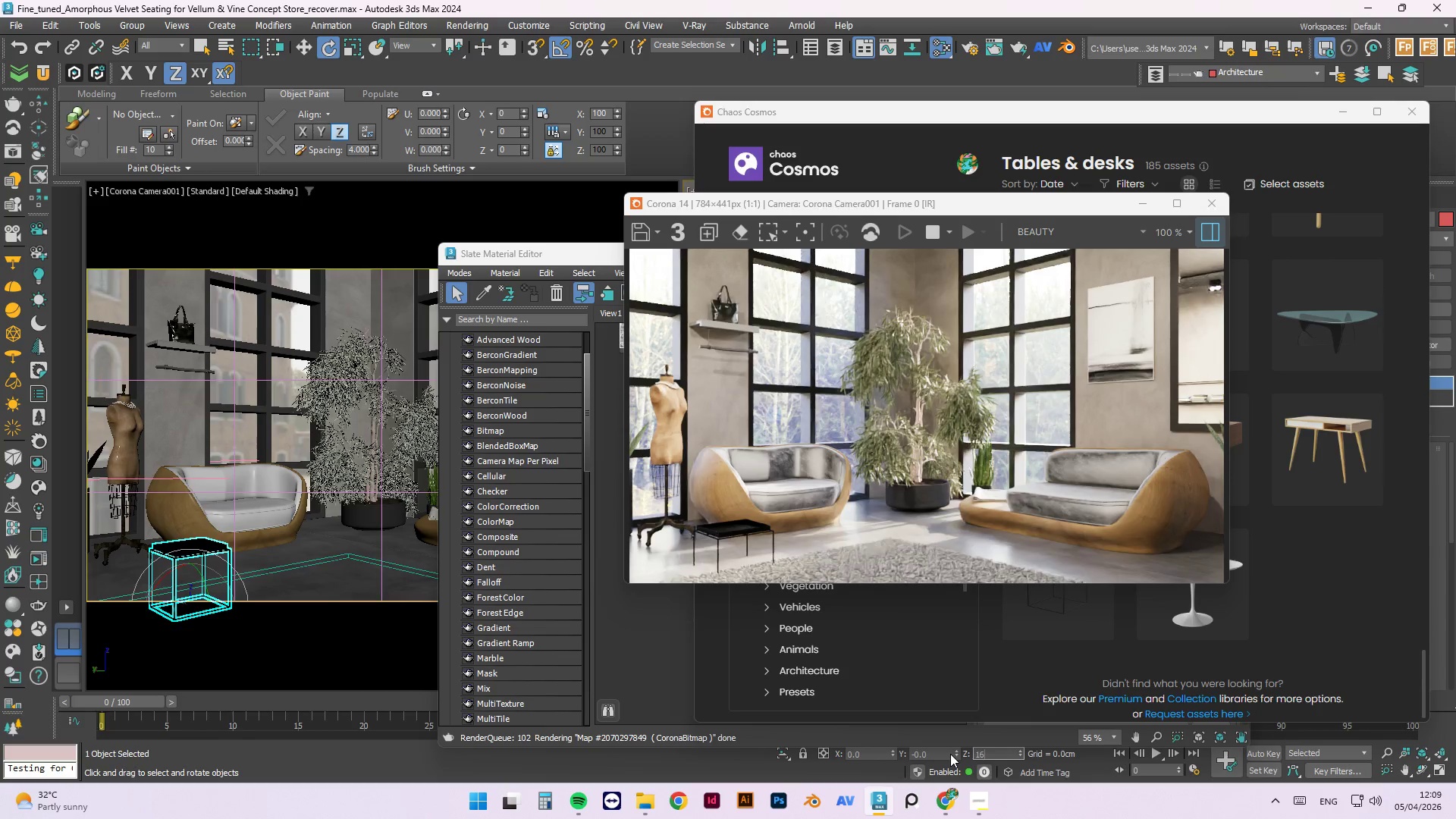 
key(NumpadEnter)
 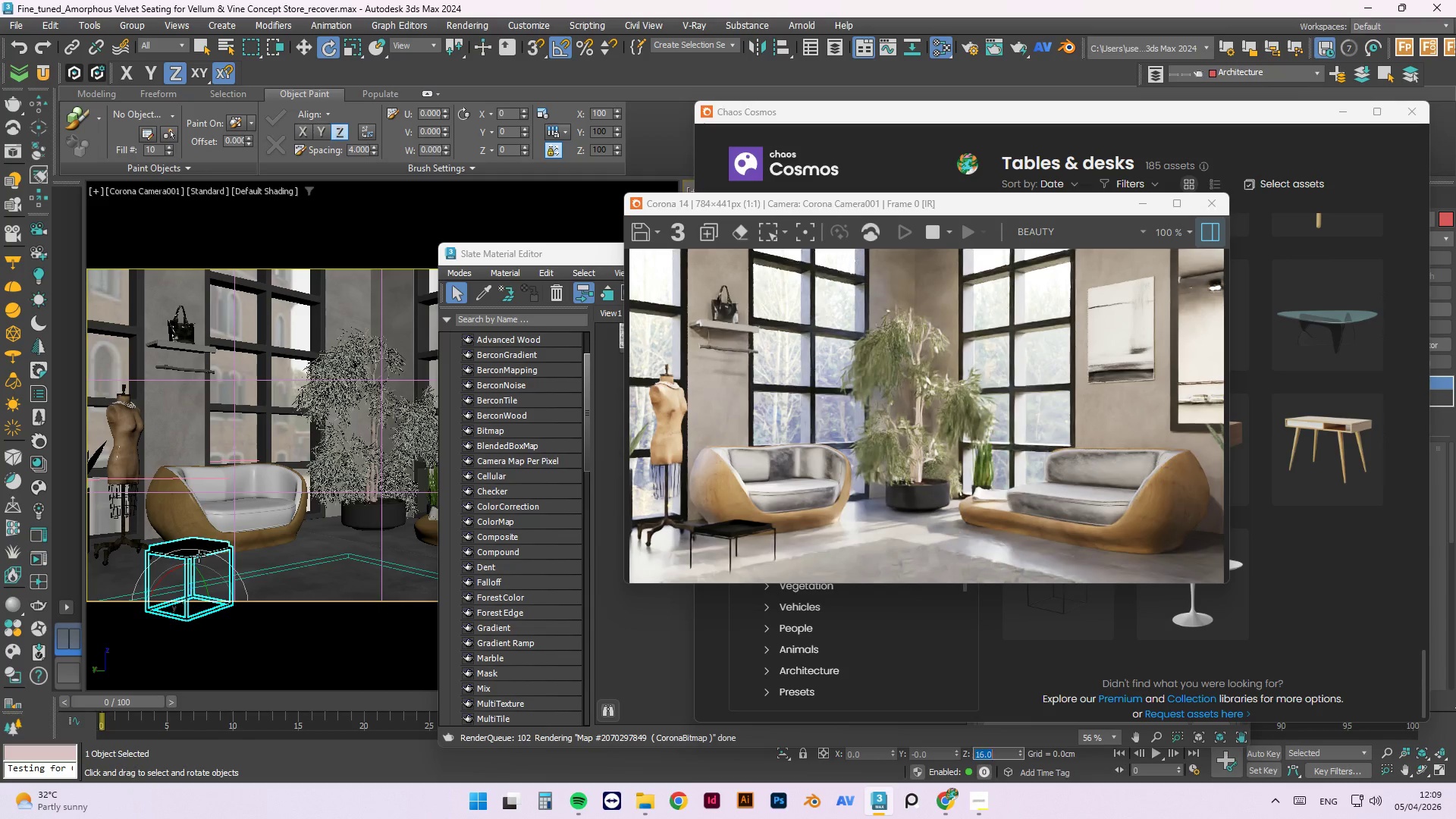 
wait(5.92)
 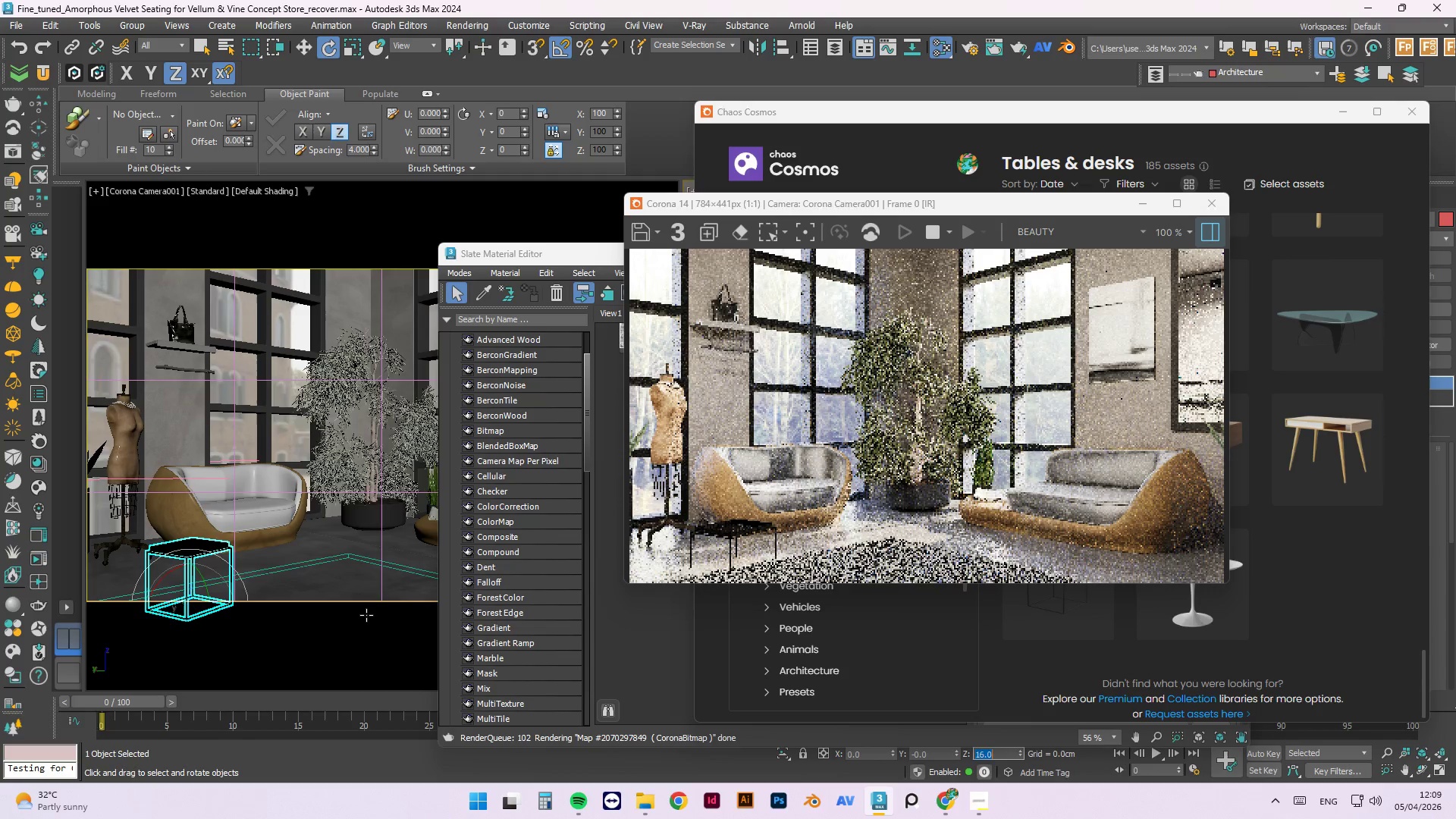 
key(Control+Z)
 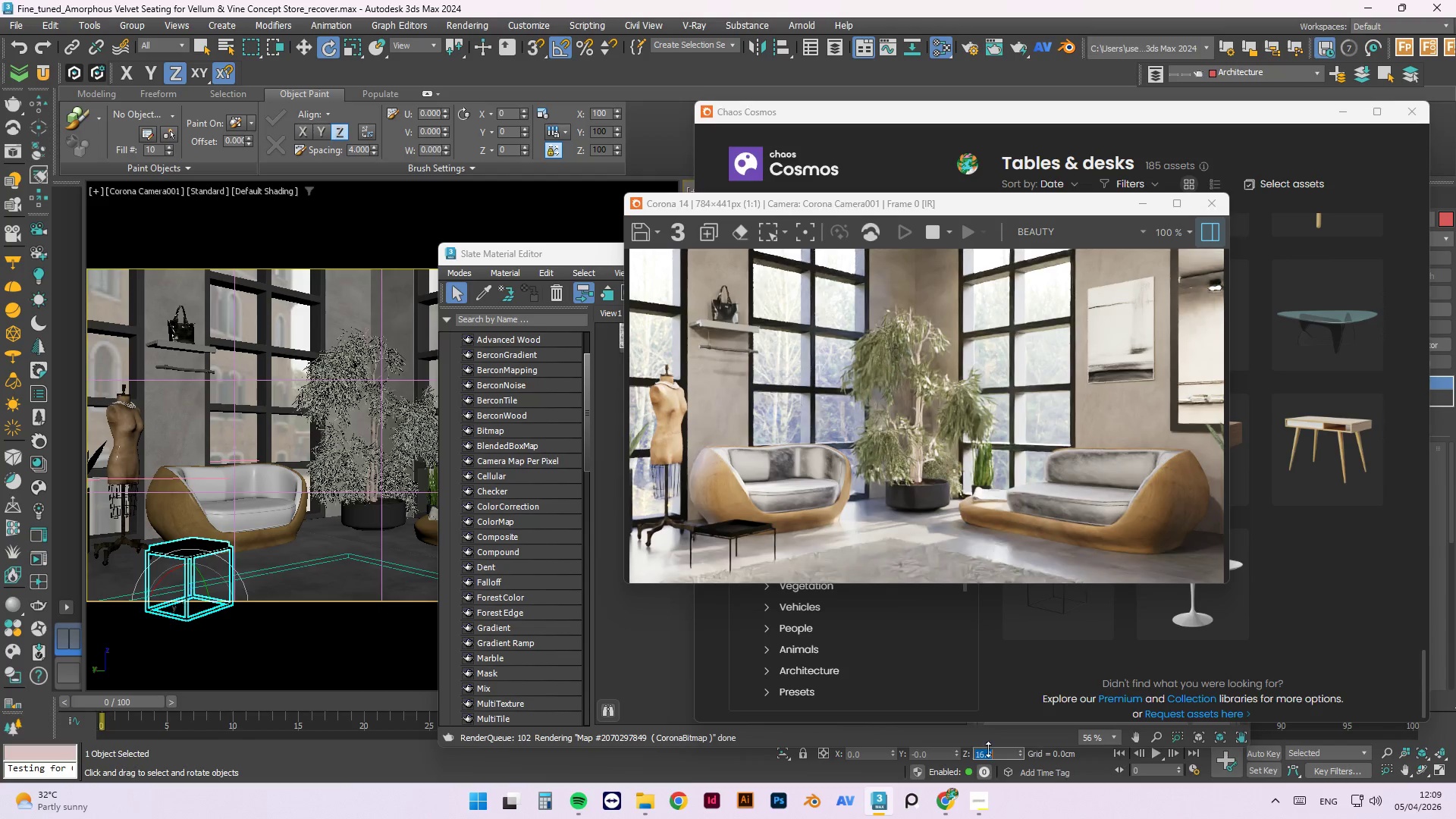 
left_click([987, 750])
 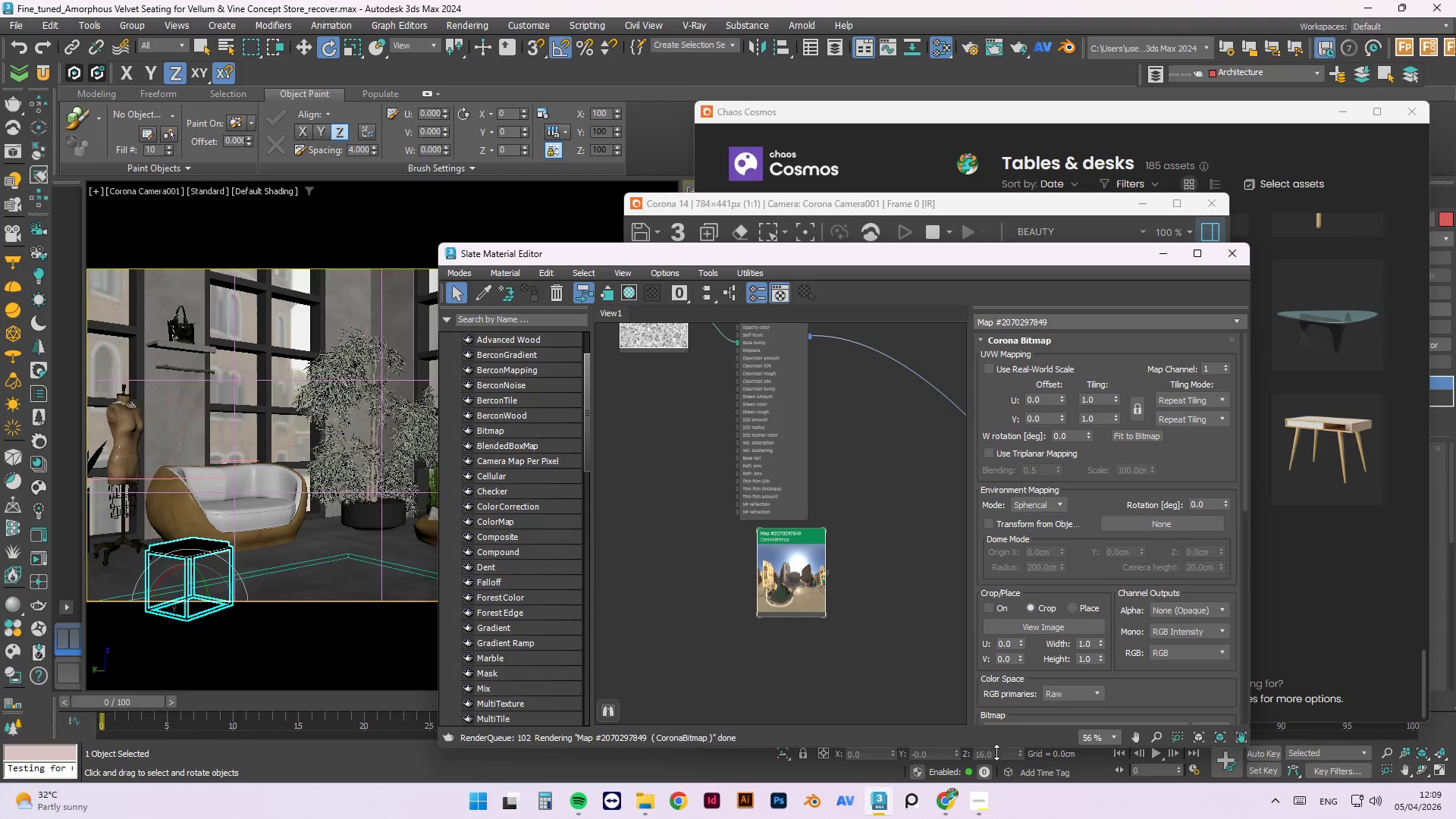 
left_click_drag(start_coordinate=[996, 752], to_coordinate=[962, 755])
 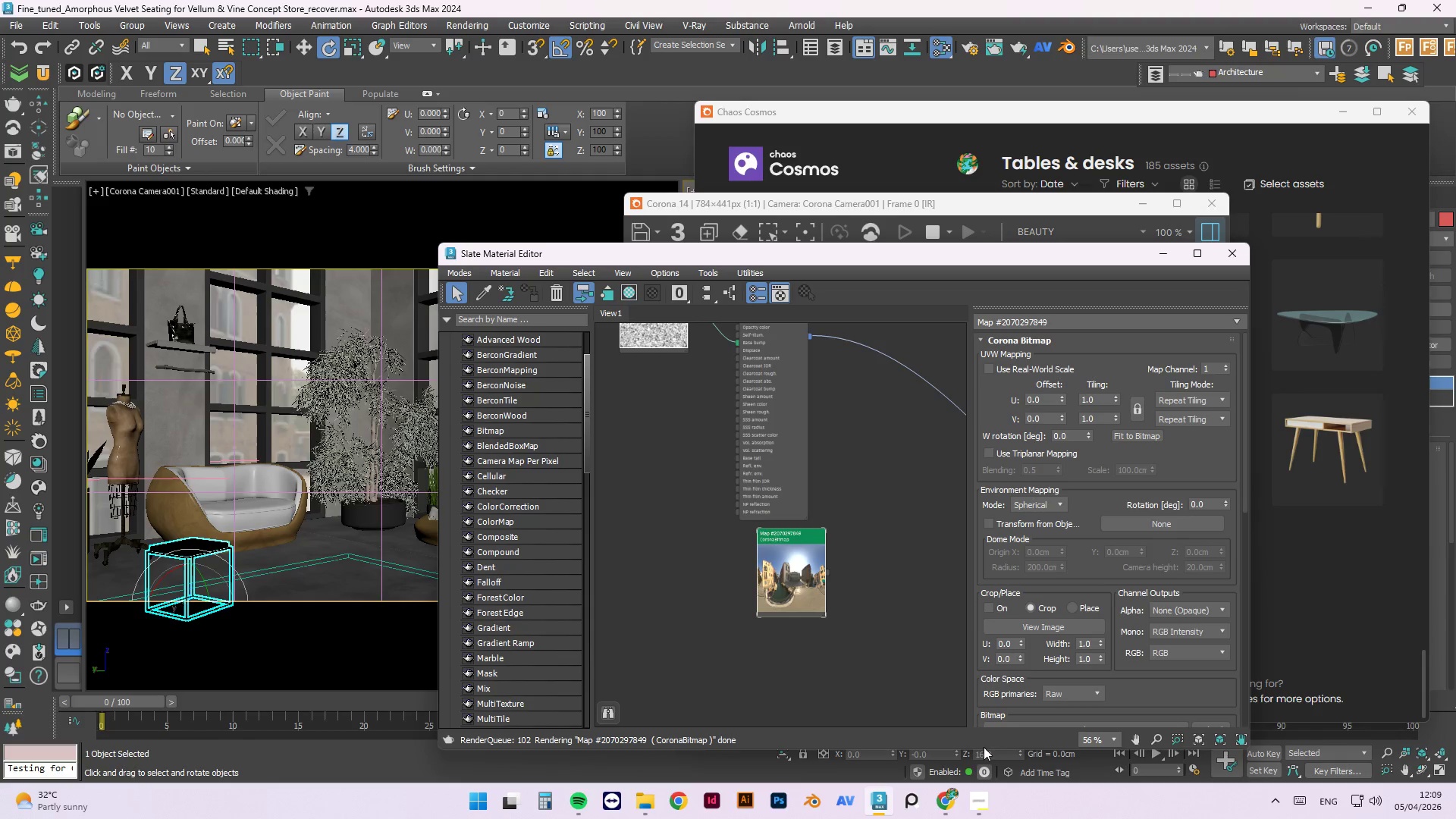 
left_click_drag(start_coordinate=[982, 749], to_coordinate=[990, 659])
 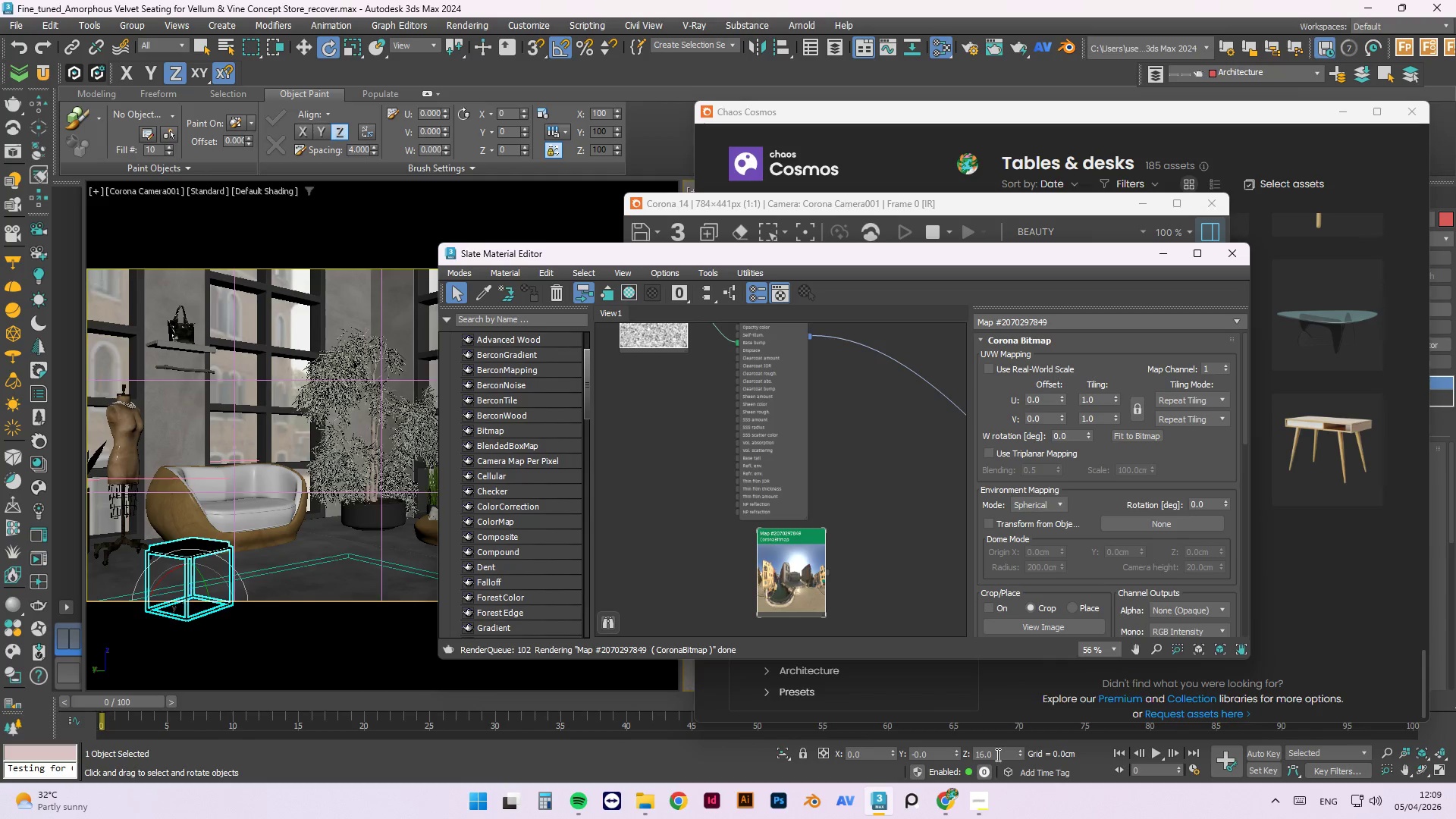 
left_click_drag(start_coordinate=[996, 755], to_coordinate=[947, 750])
 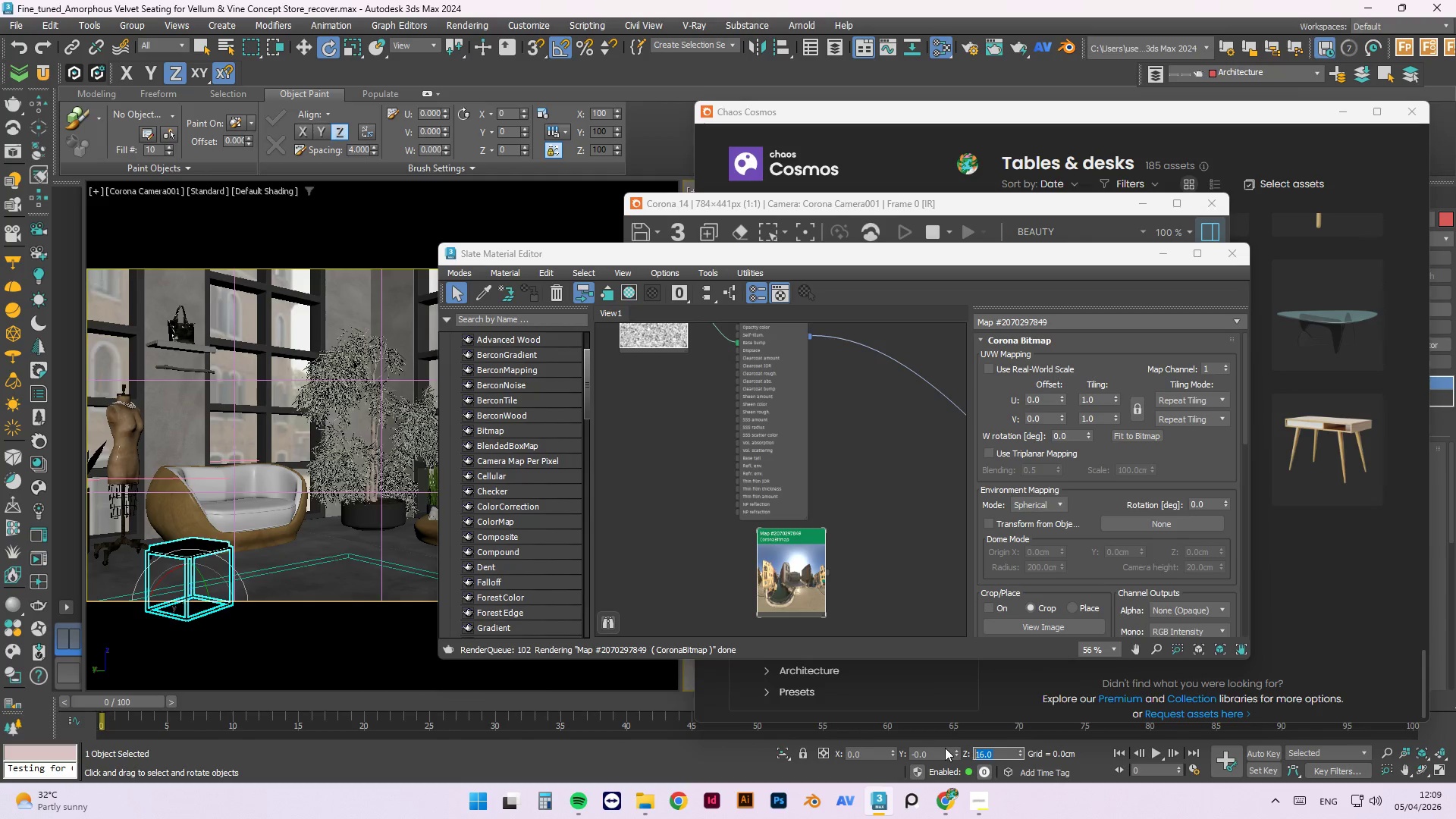 
key(Numpad0)
 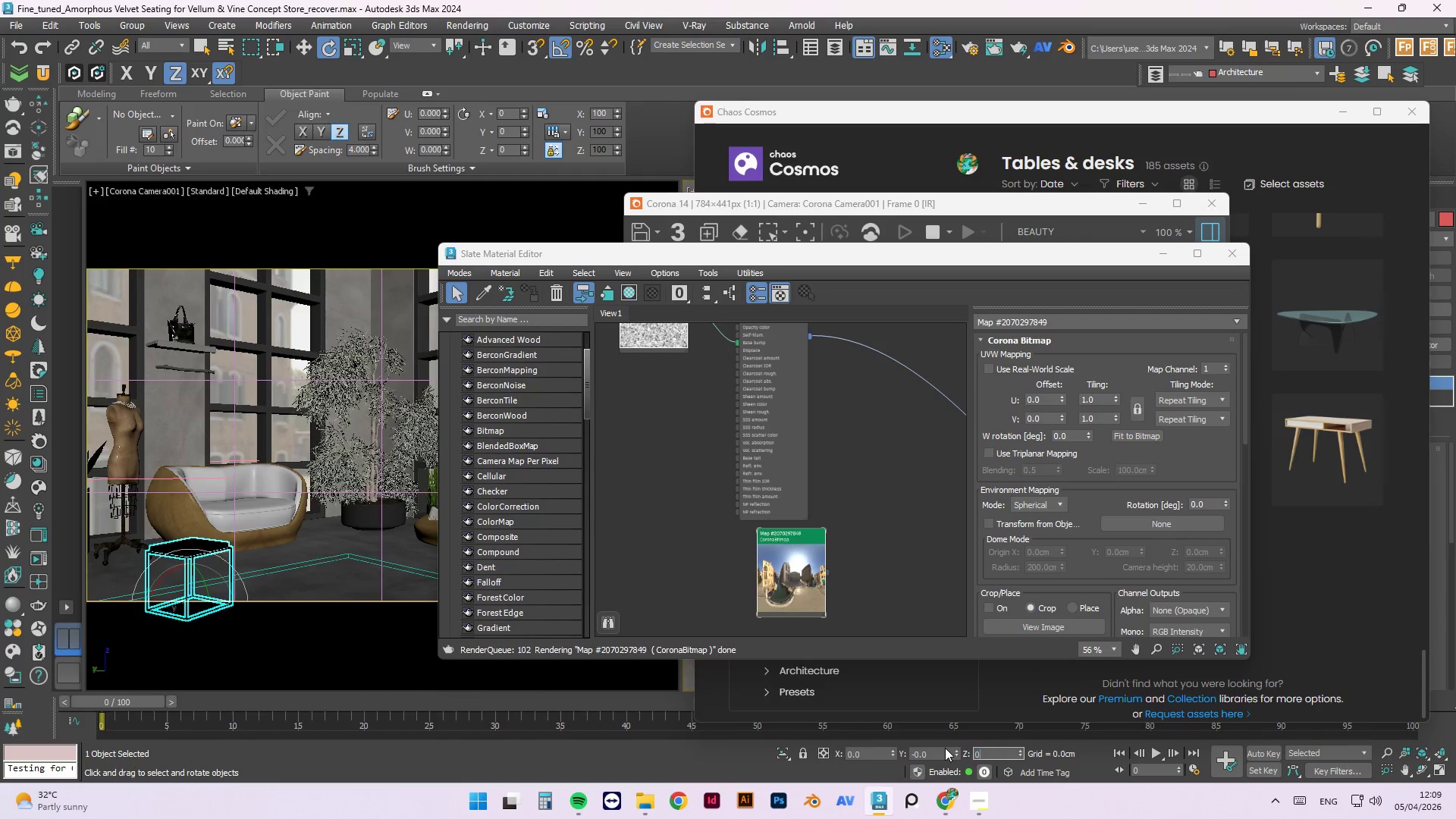 
key(NumpadEnter)
 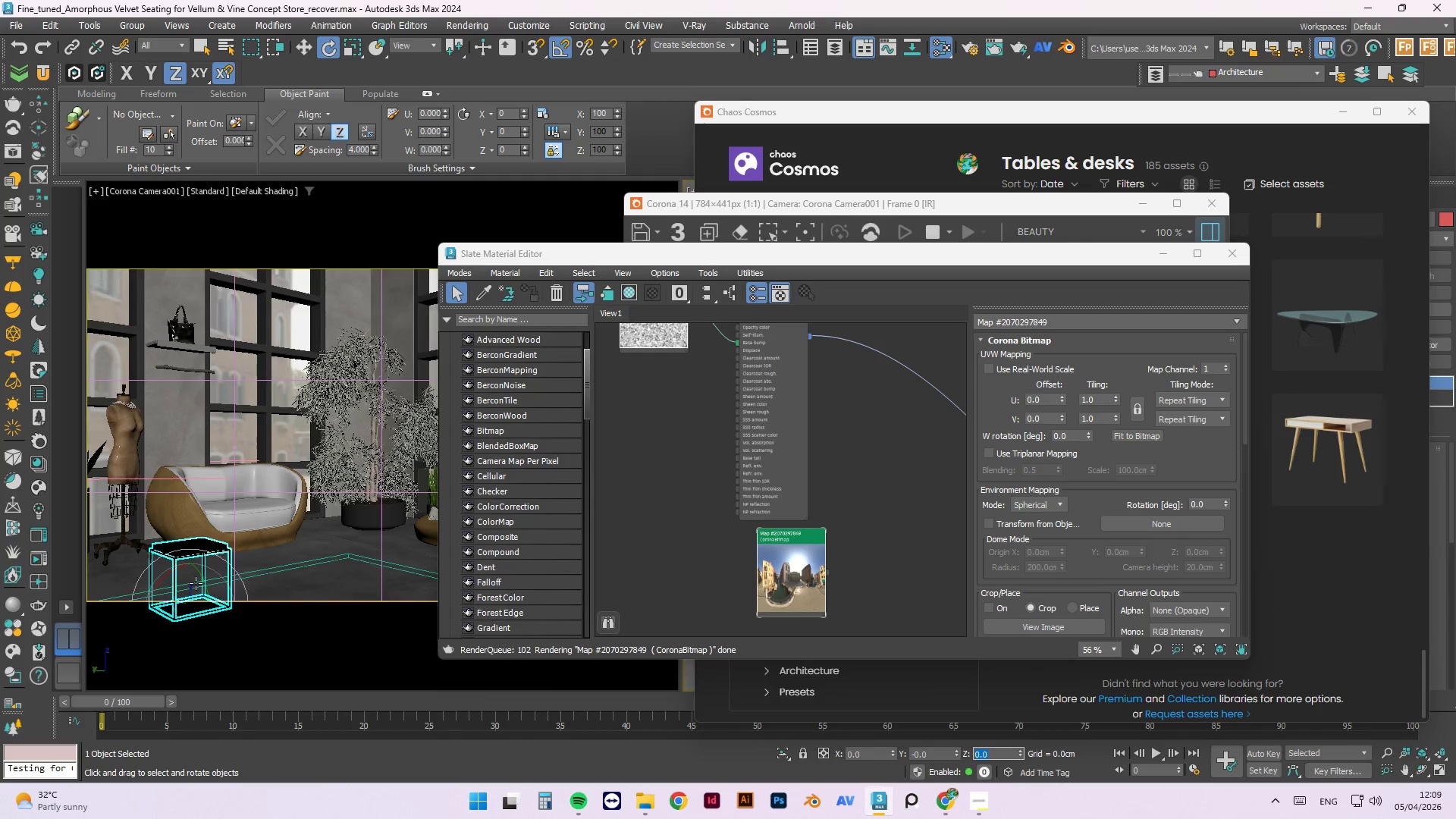 
key(W)
 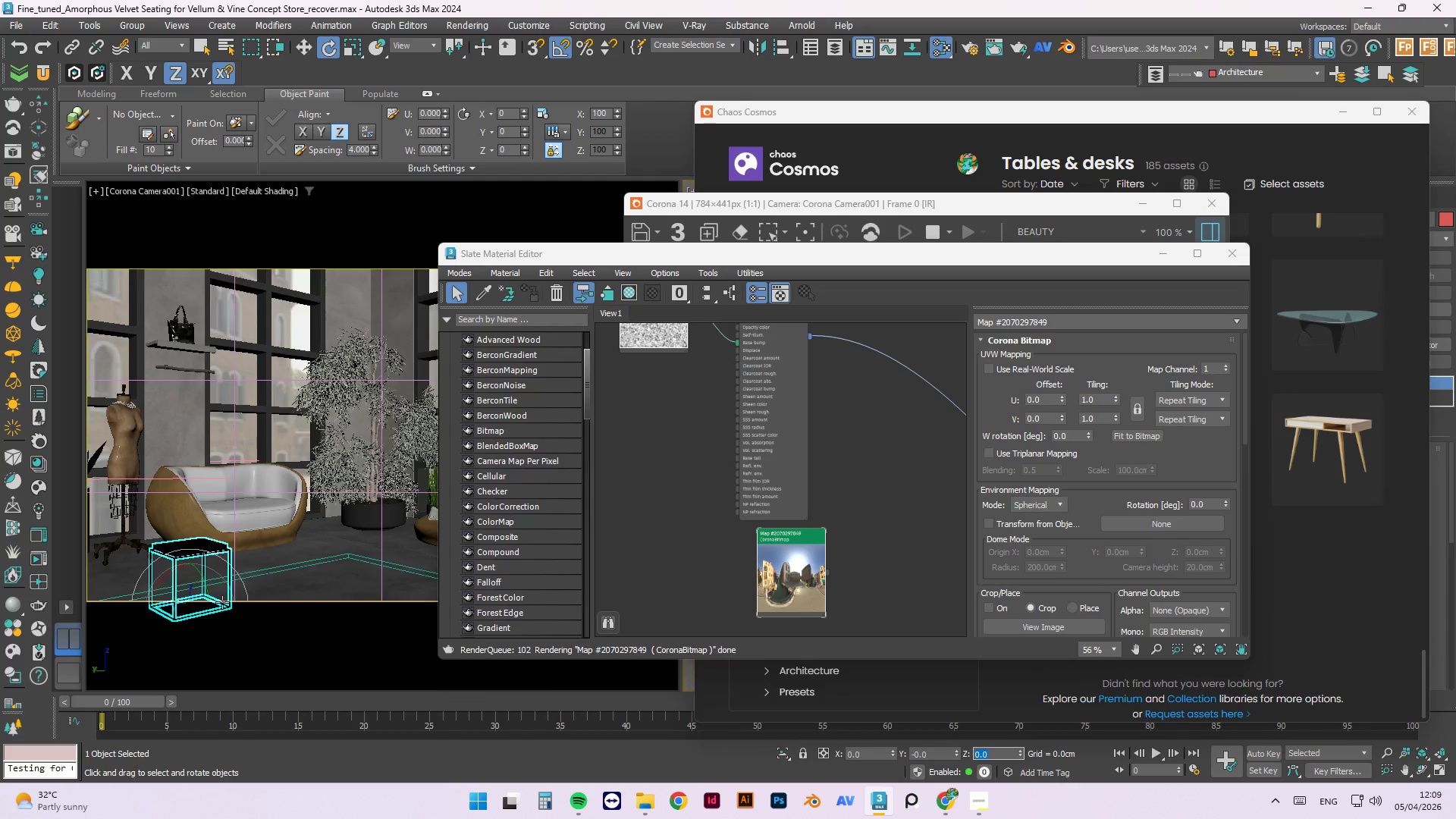 
left_click([191, 545])
 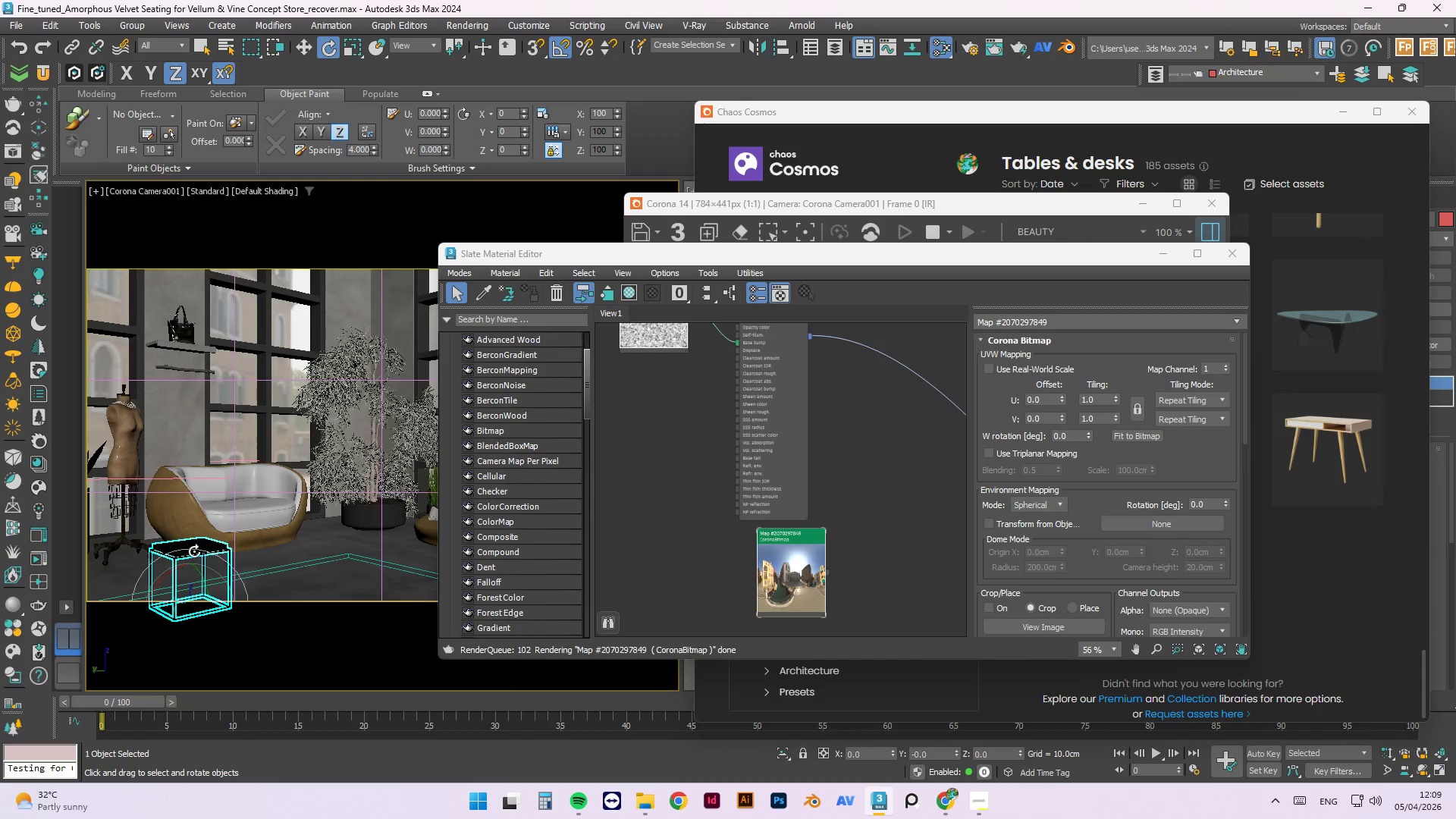 
key(W)
 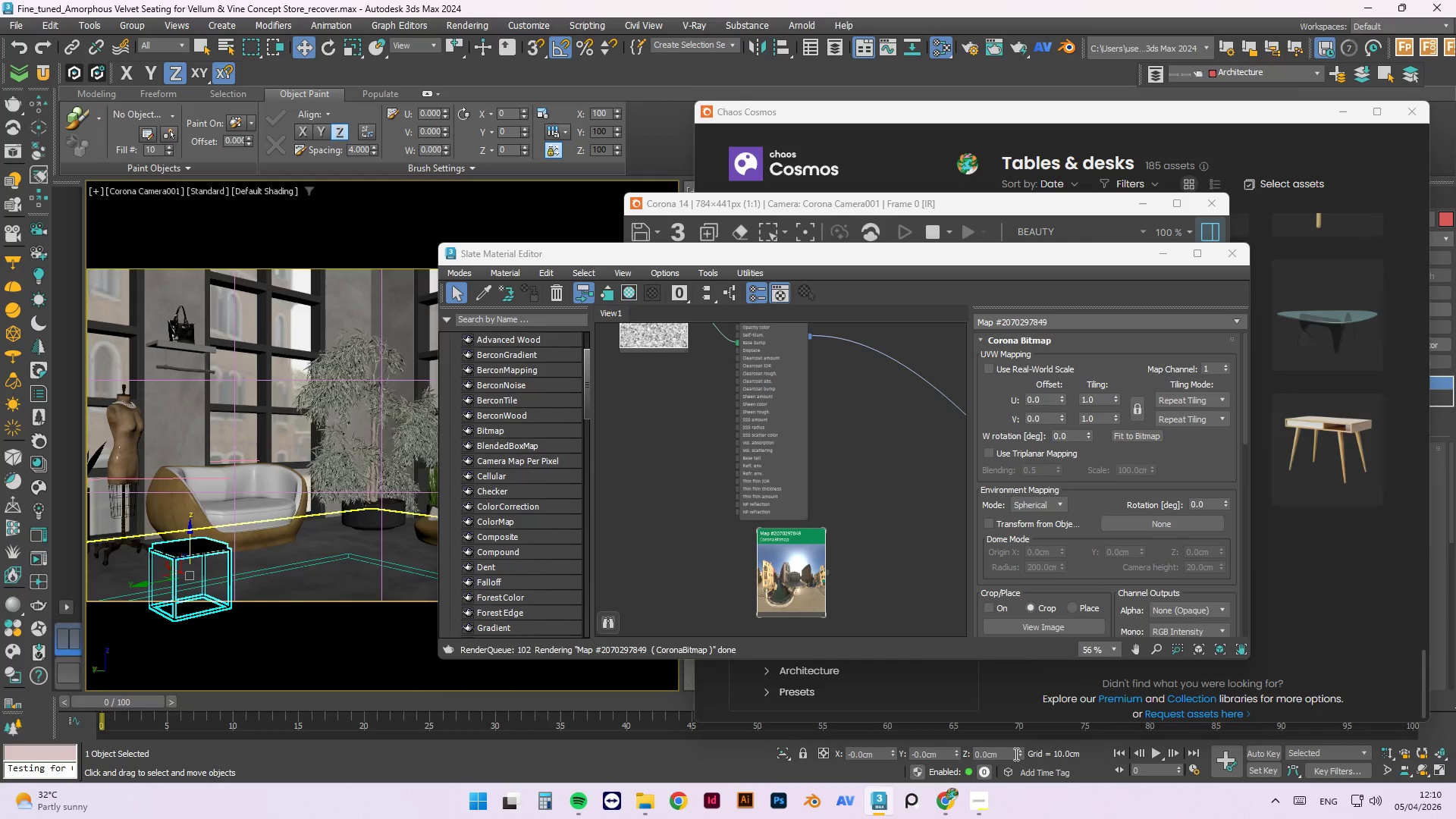 
left_click_drag(start_coordinate=[1006, 755], to_coordinate=[897, 757])
 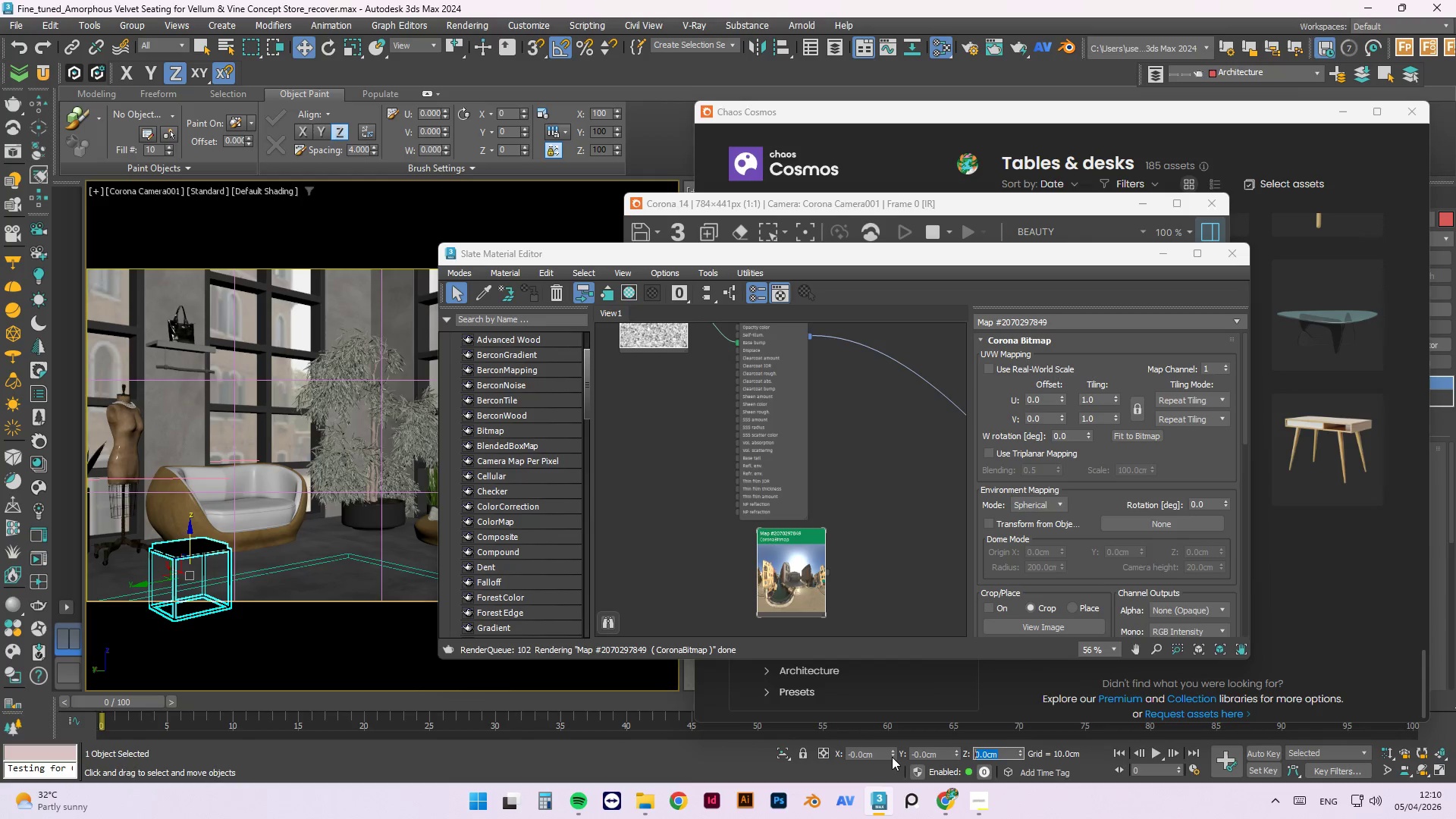 
key(Numpad1)
 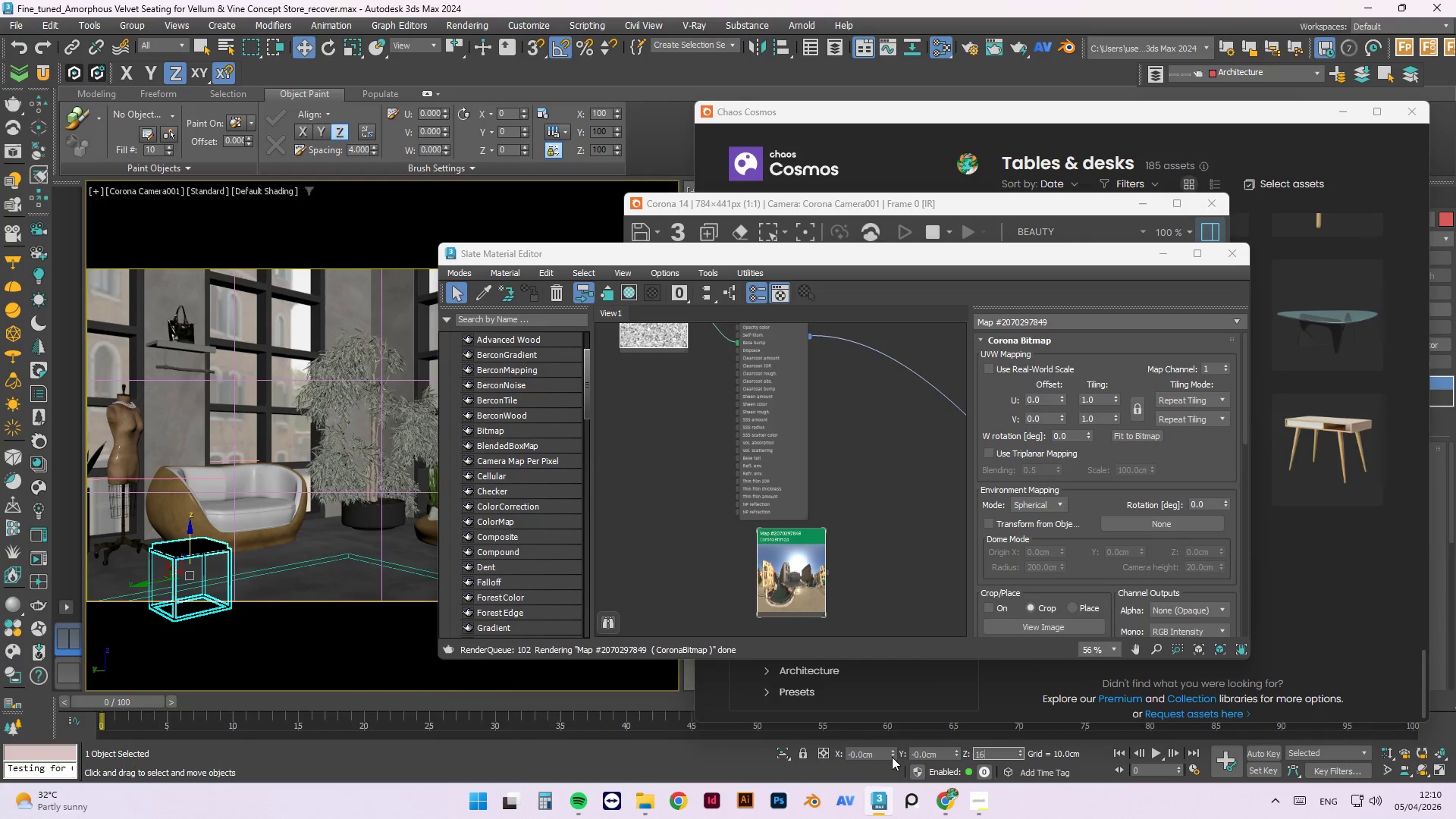 
key(Numpad6)
 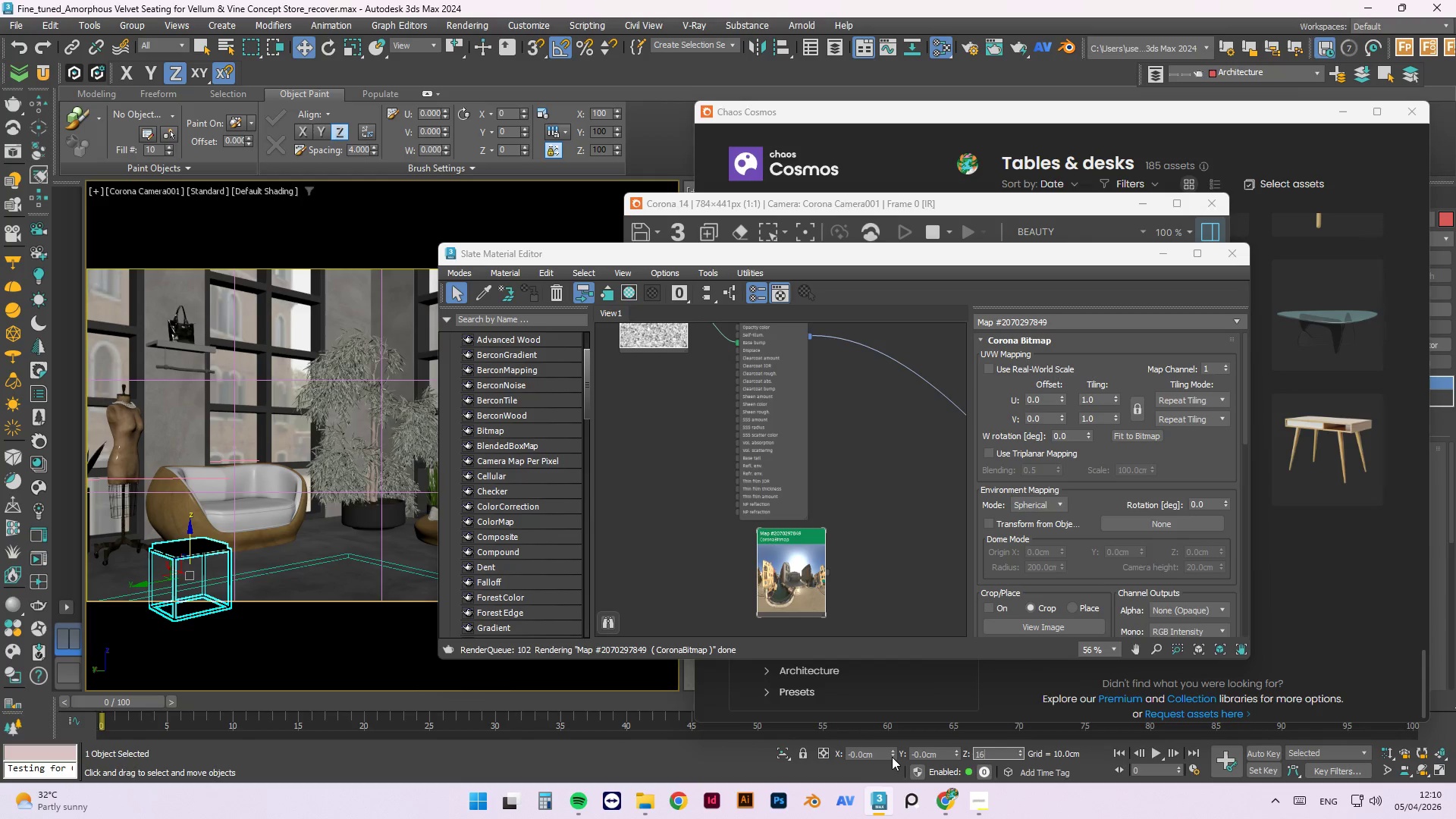 
key(NumpadEnter)
 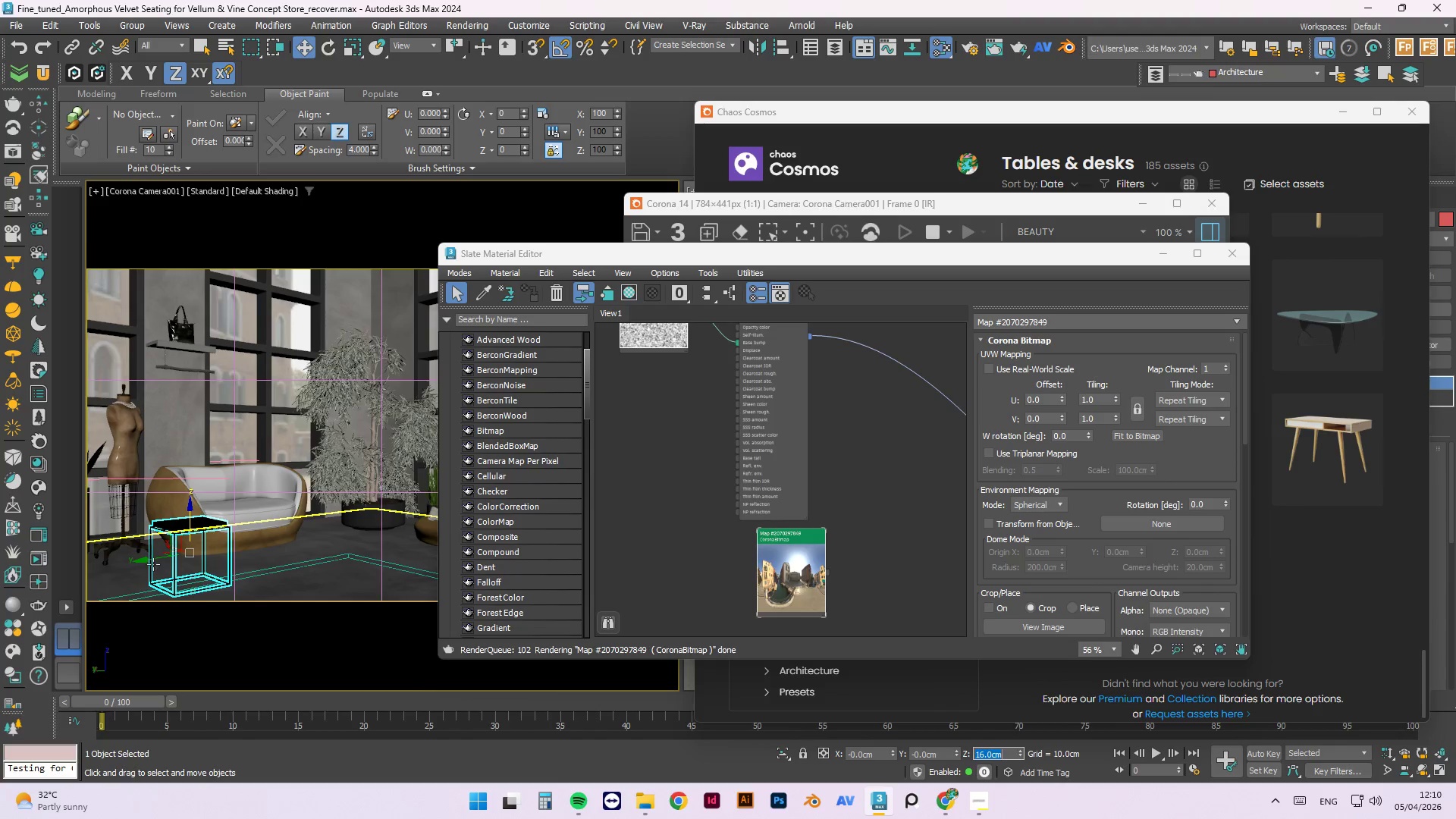 
left_click_drag(start_coordinate=[147, 562], to_coordinate=[252, 550])
 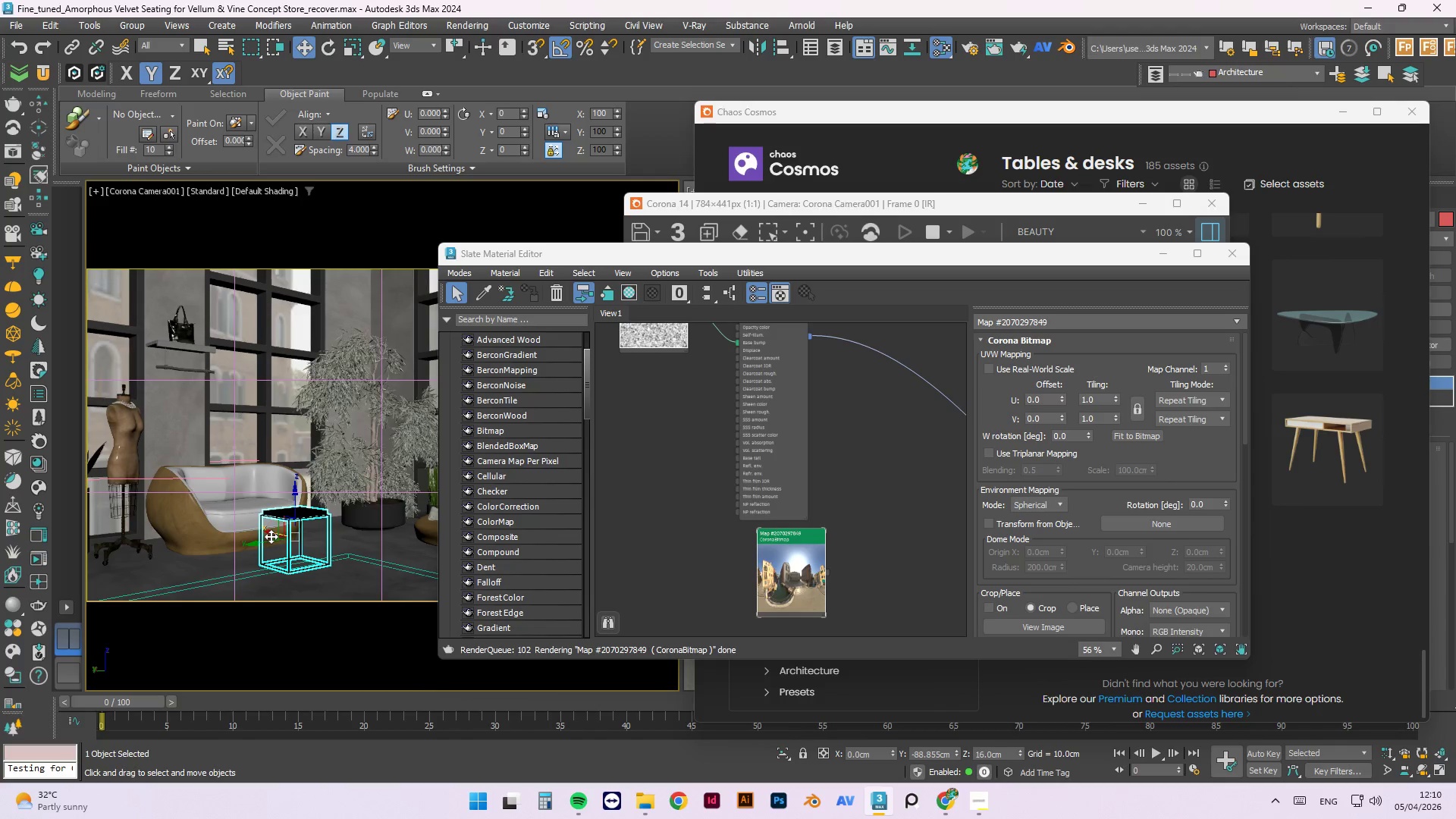 
left_click_drag(start_coordinate=[271, 536], to_coordinate=[346, 581])
 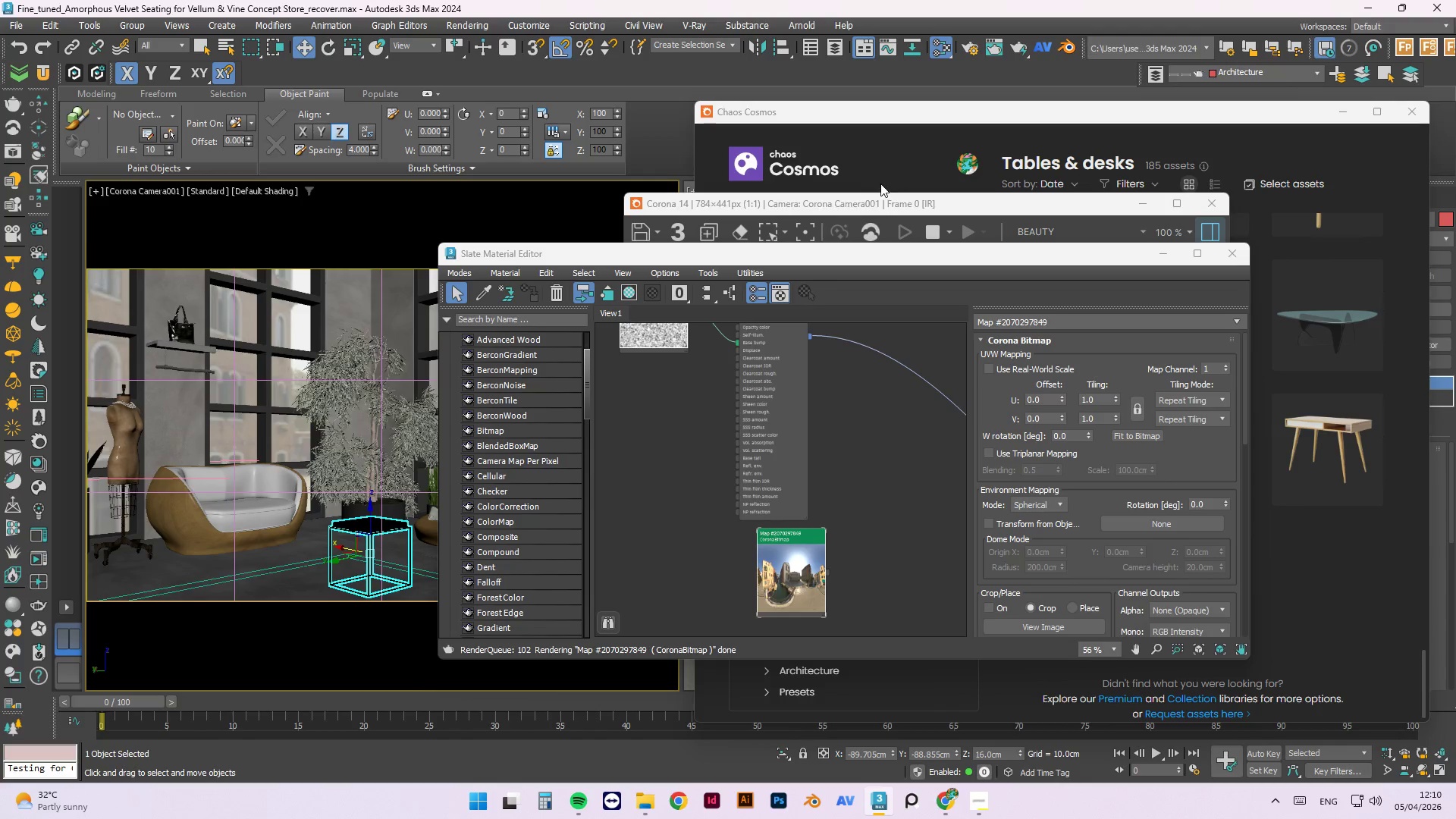 
left_click([881, 197])
 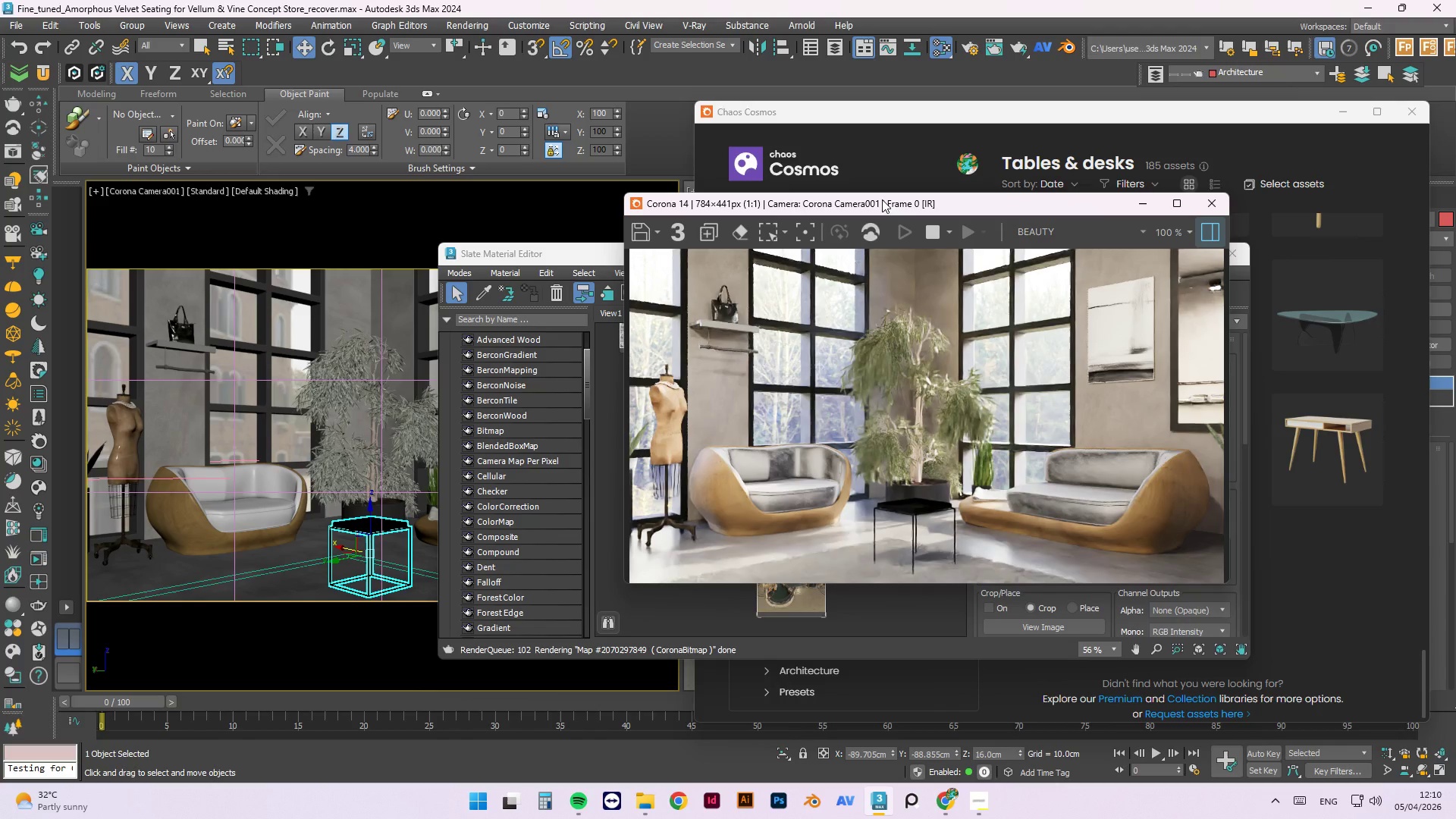 
wait(5.41)
 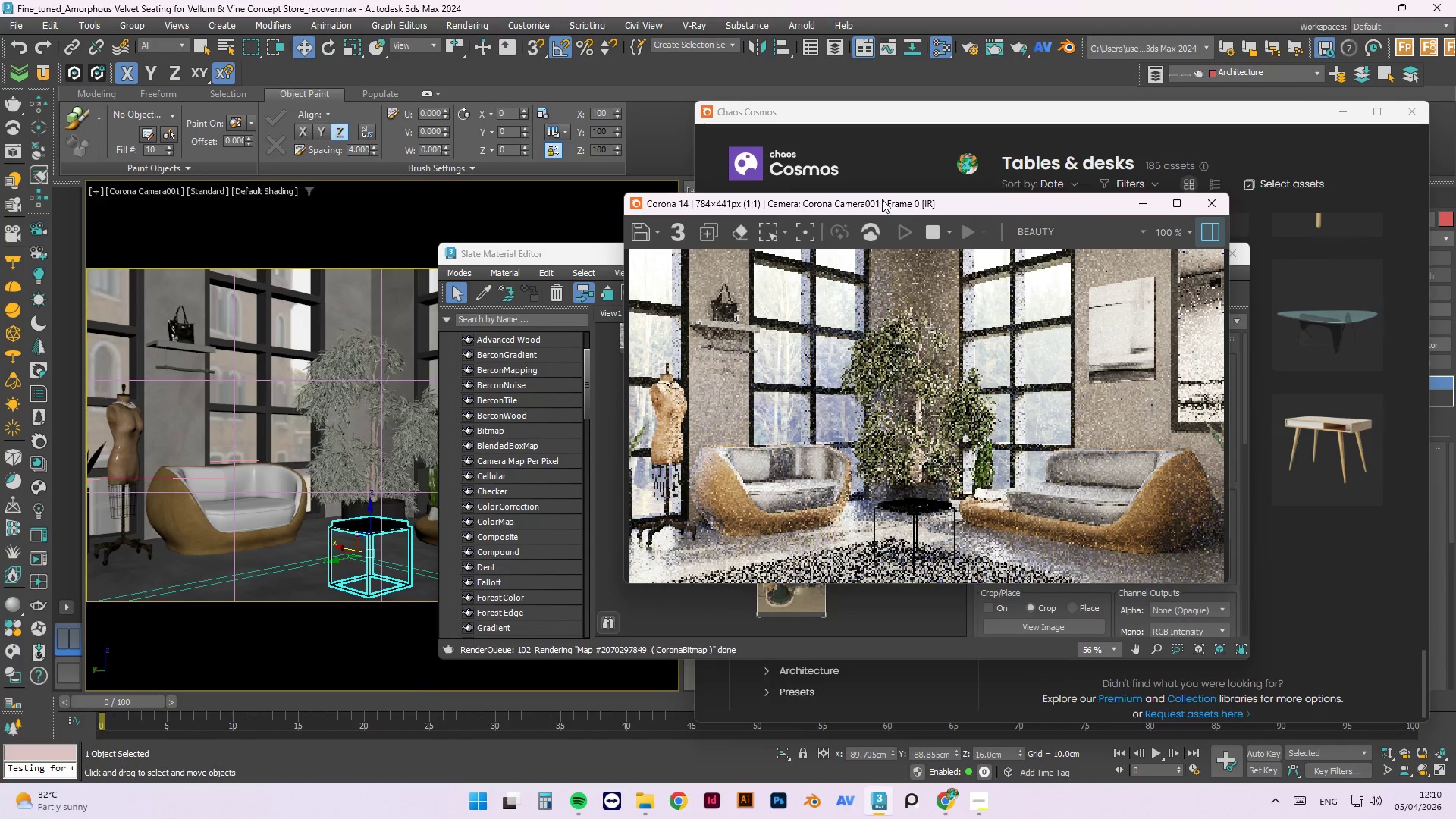 
left_click_drag(start_coordinate=[882, 201], to_coordinate=[811, 287])
 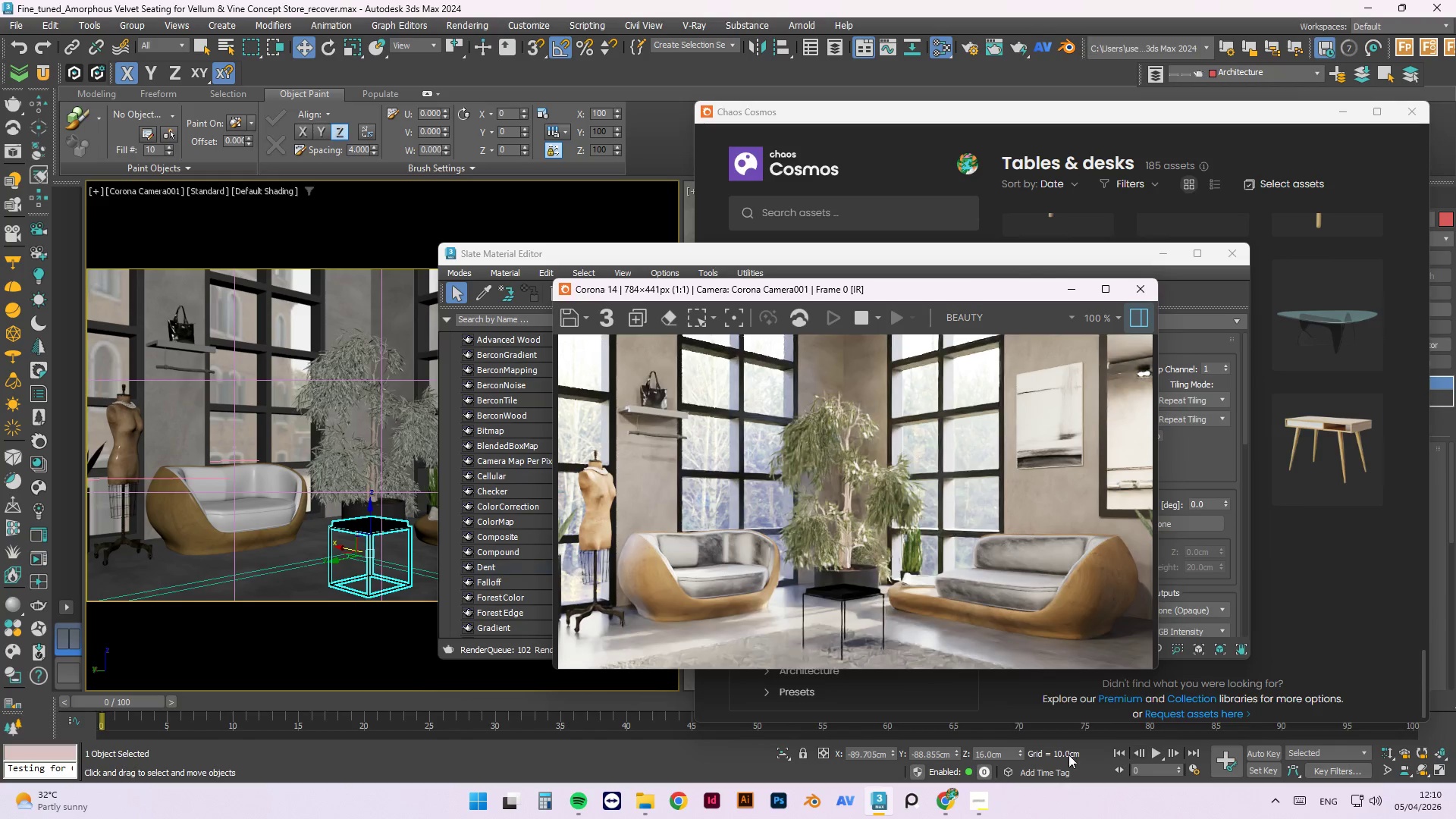 
left_click([1022, 749])
 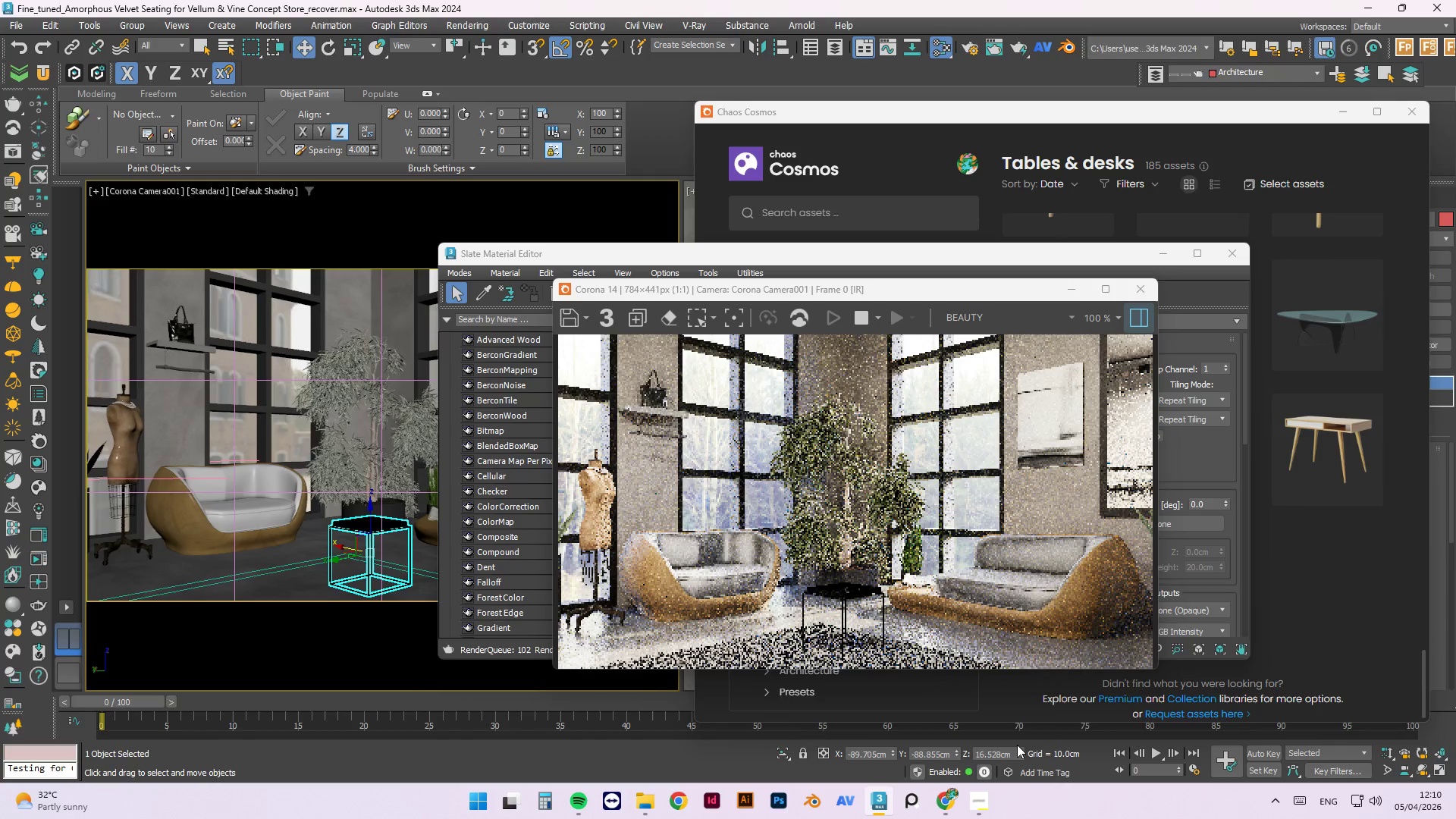 
left_click_drag(start_coordinate=[1019, 748], to_coordinate=[1019, 744])
 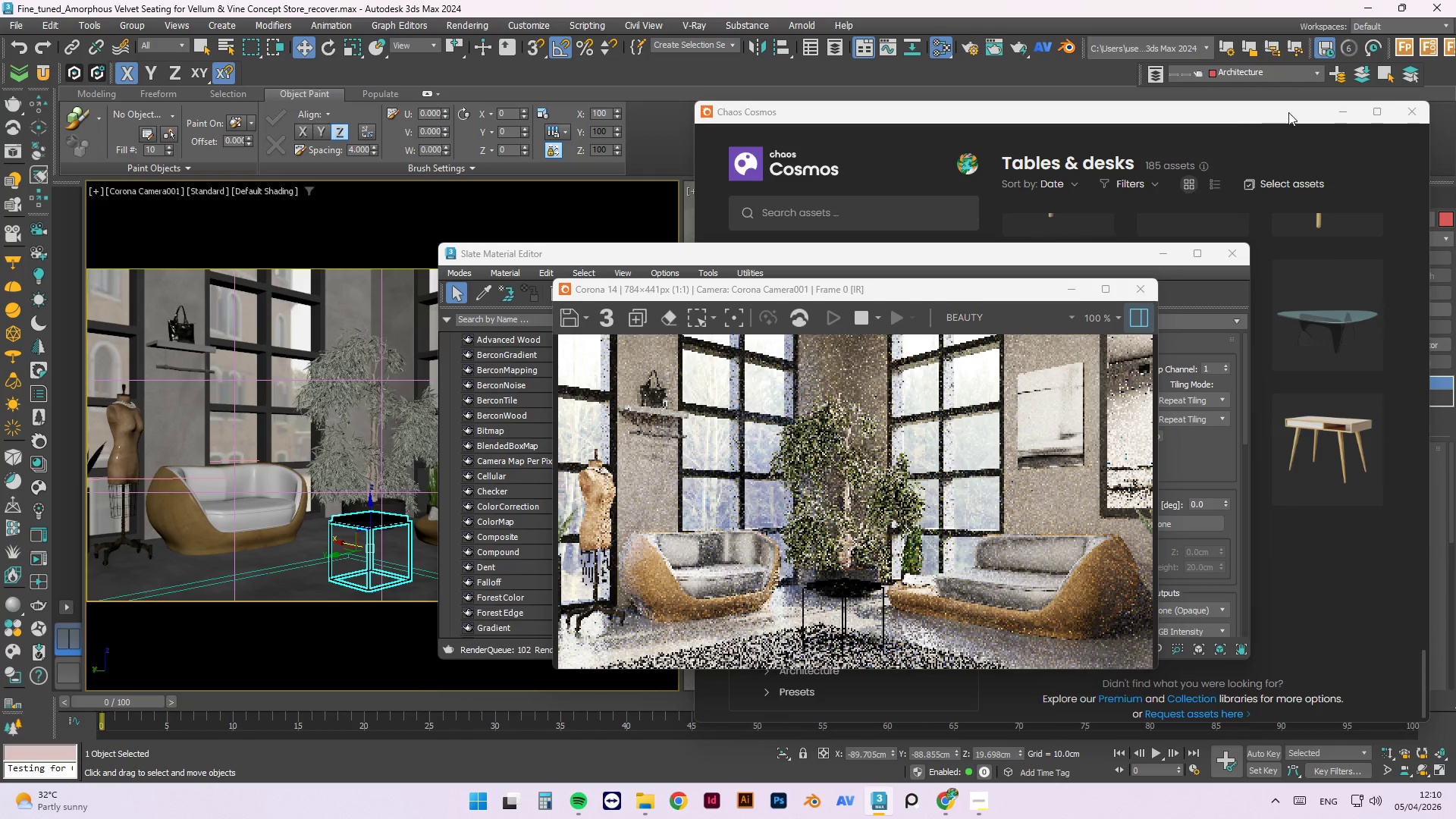 
left_click([1405, 111])
 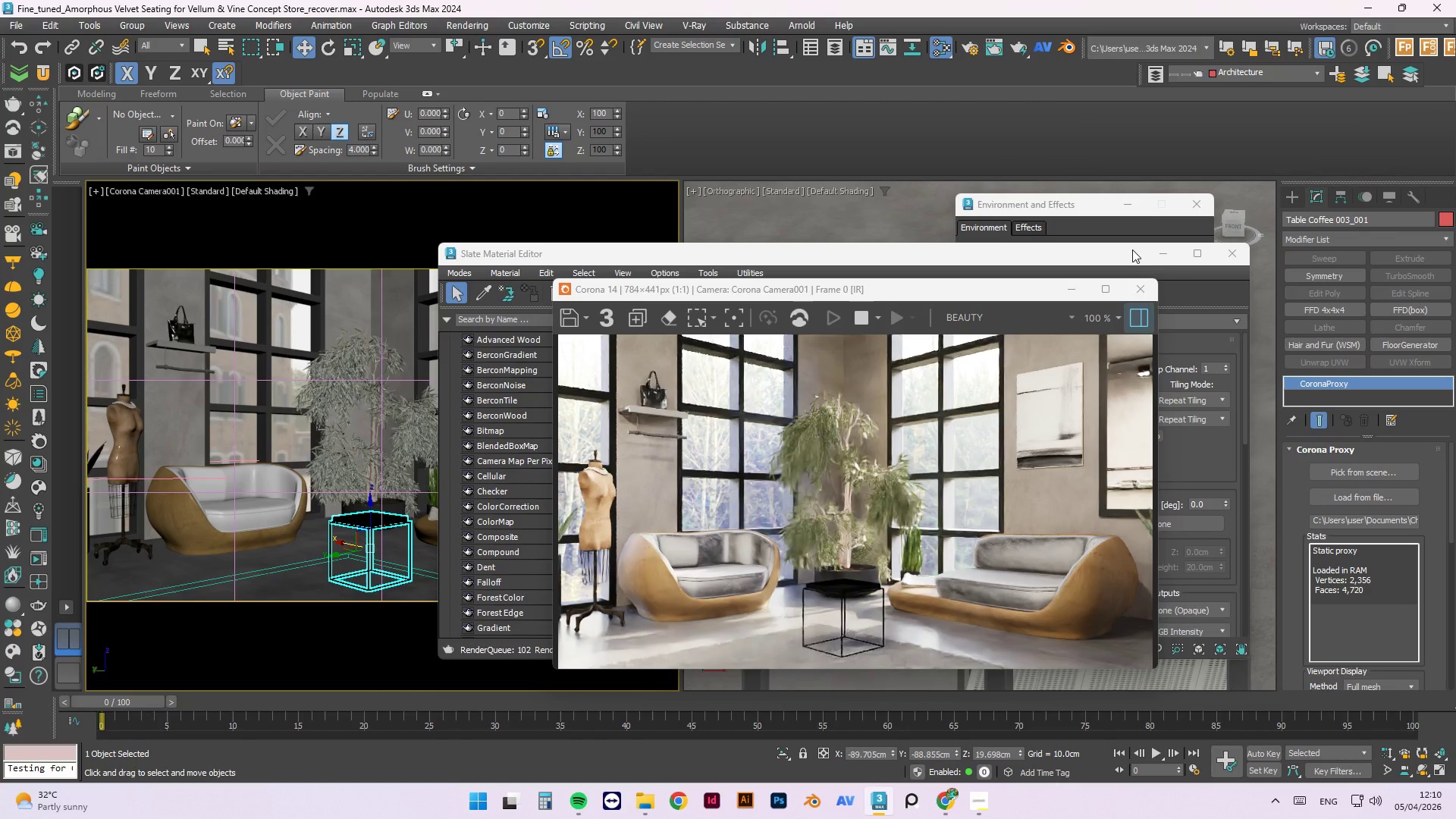 
left_click([1130, 215])
 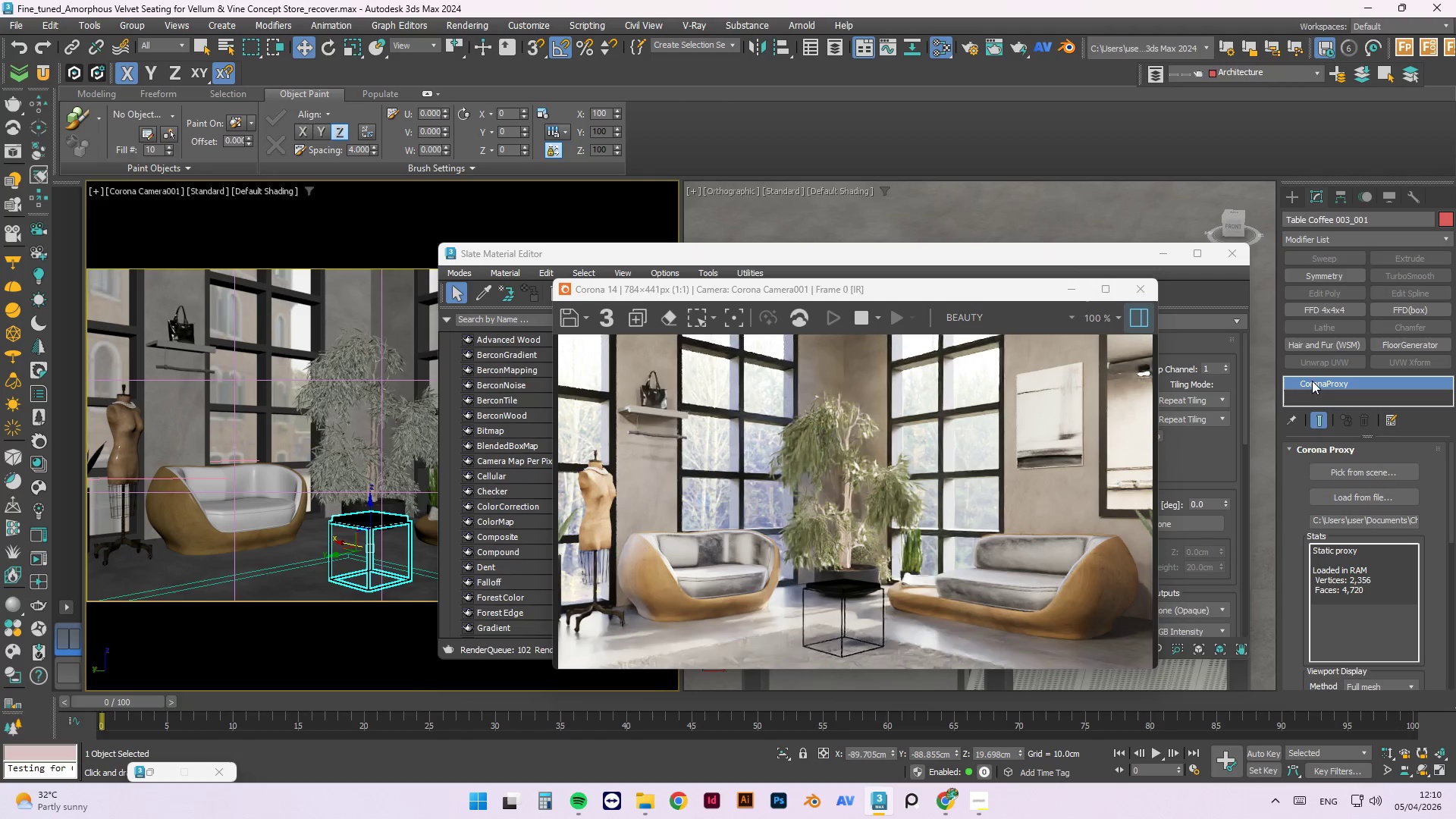 
left_click_drag(start_coordinate=[960, 297], to_coordinate=[598, 266])
 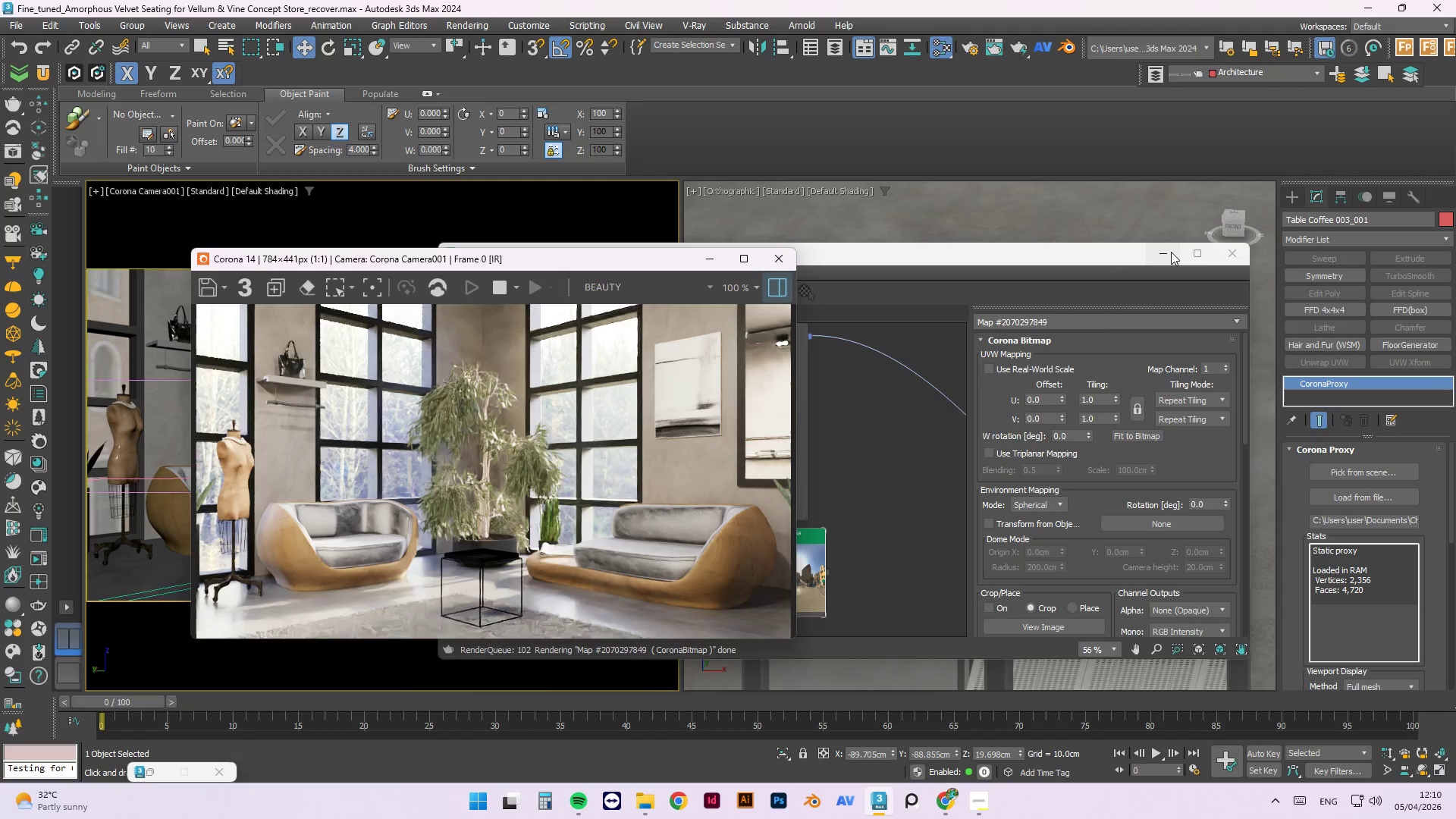 
left_click([1159, 254])
 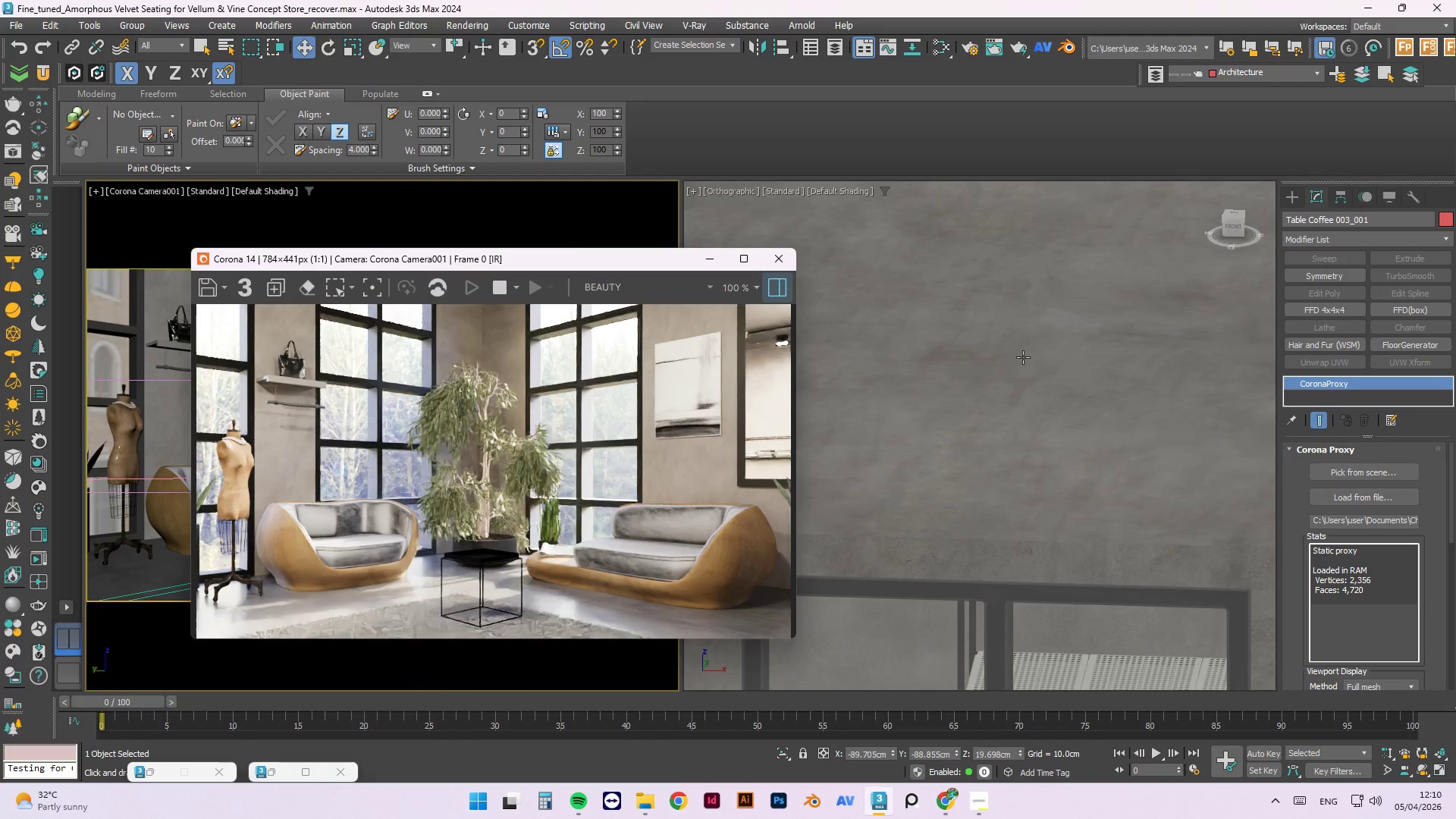 
scroll: coordinate [1032, 344], scroll_direction: down, amount: 6.0
 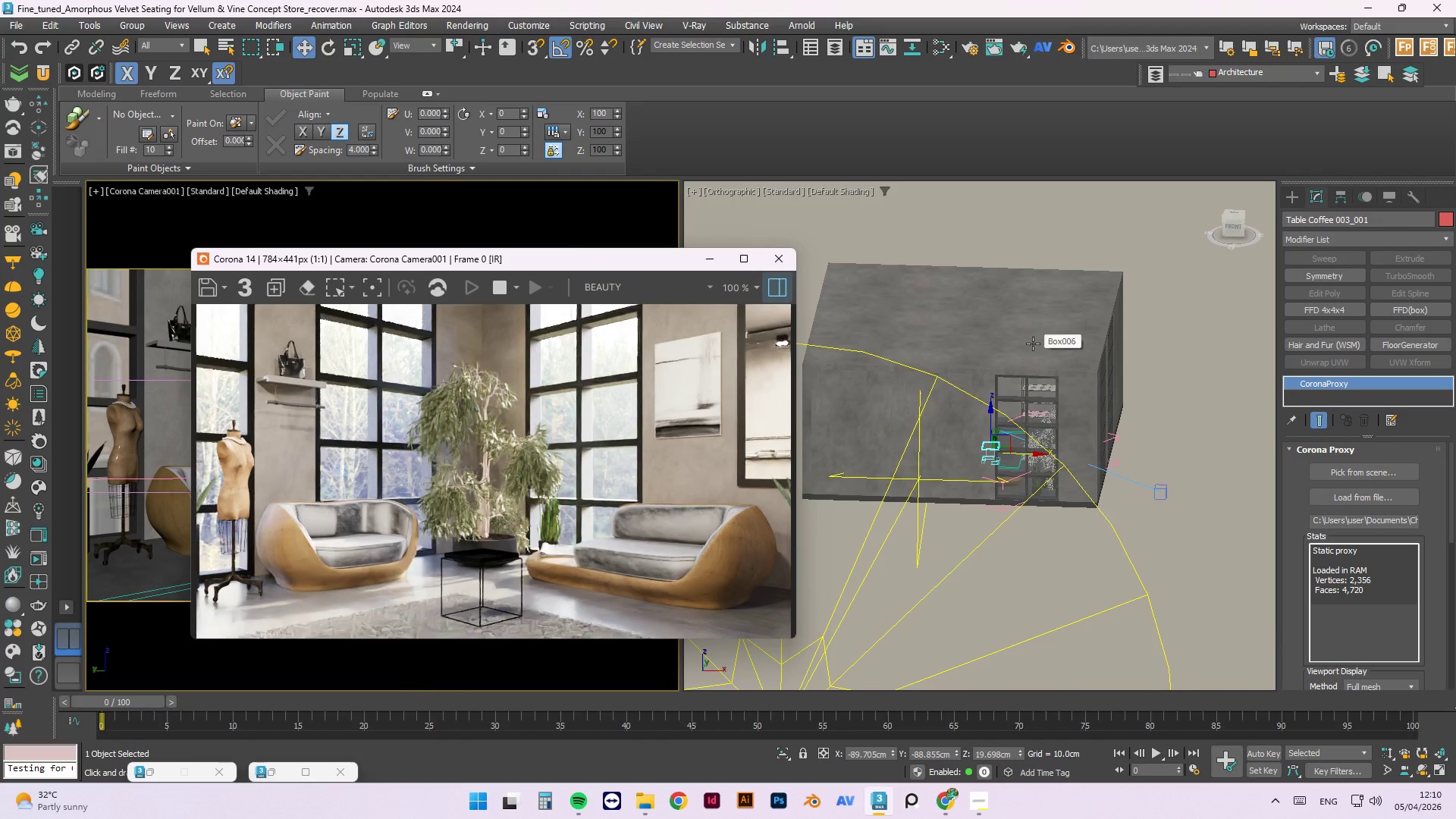 
key(F)
 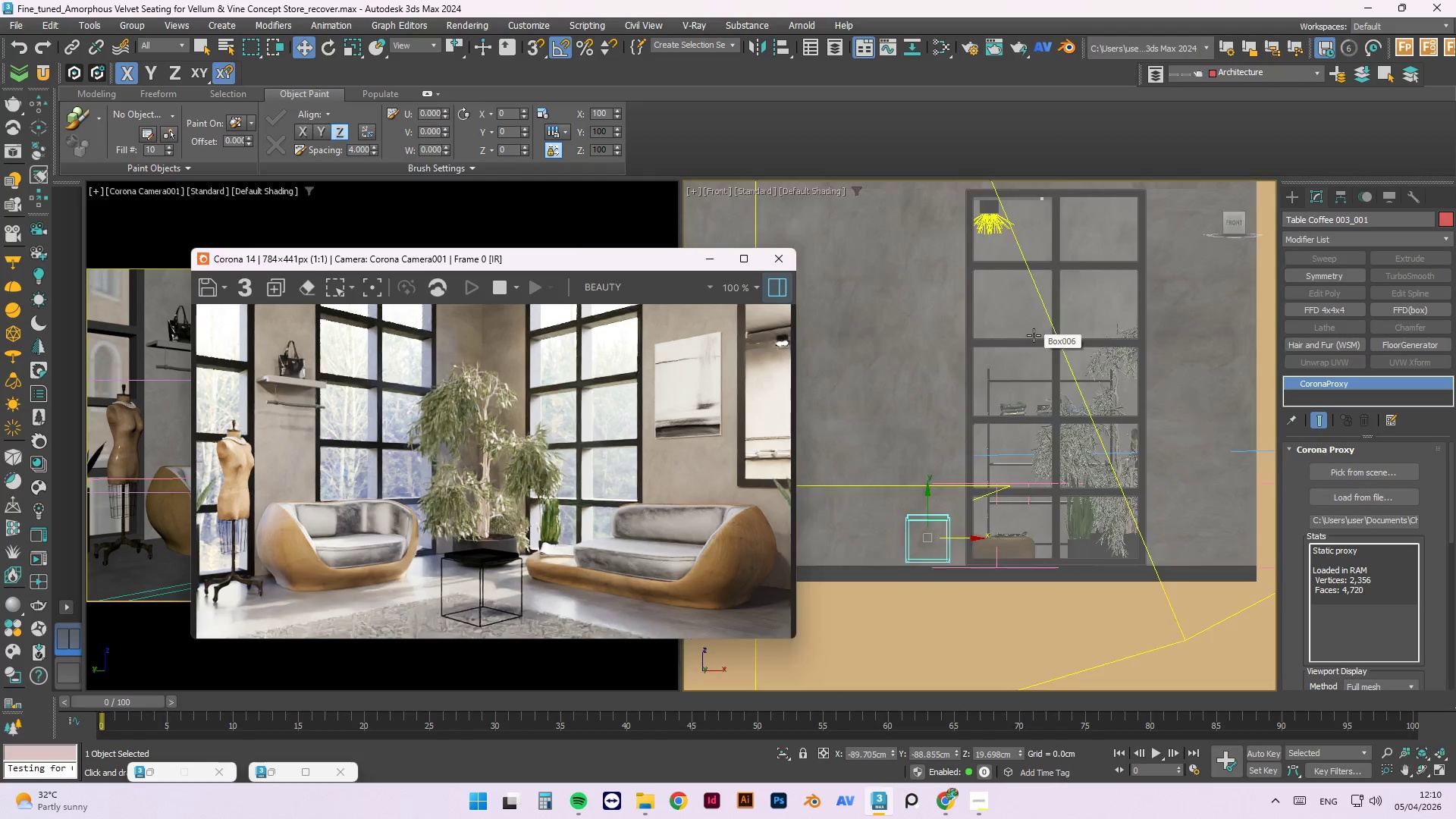 
scroll: coordinate [1031, 356], scroll_direction: none, amount: 0.0
 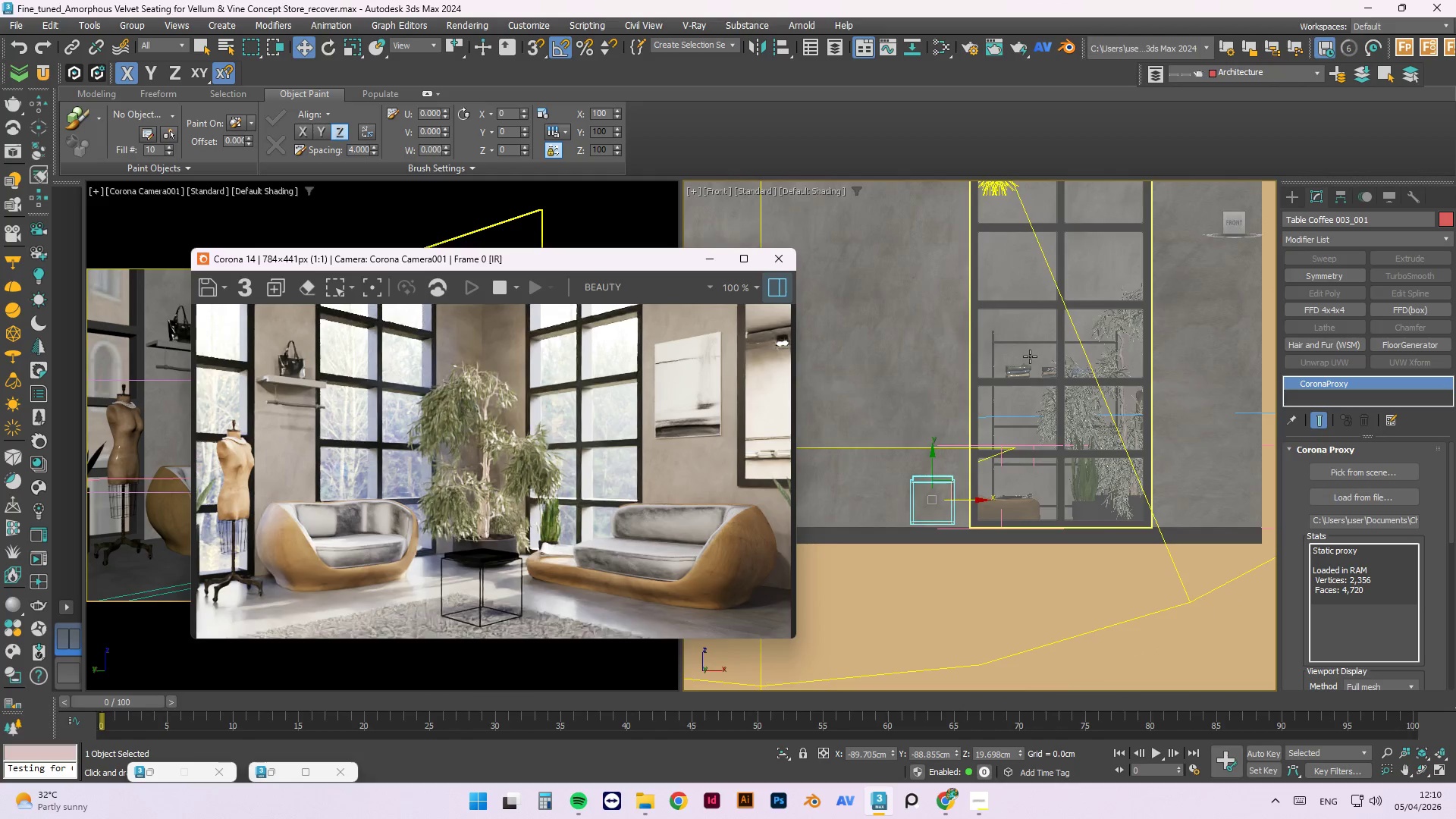 
key(F3)
 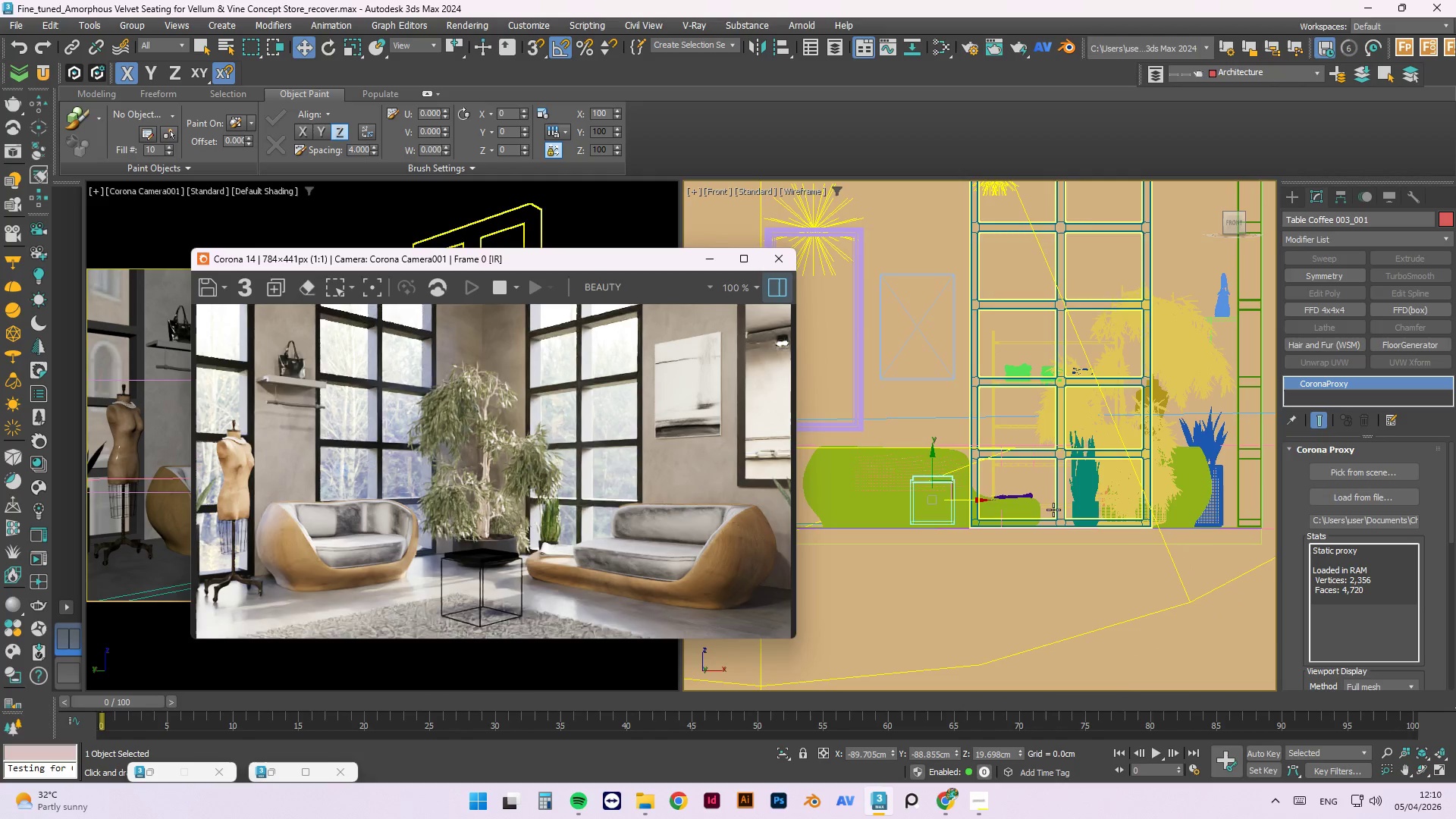 
scroll: coordinate [1128, 426], scroll_direction: none, amount: 0.0
 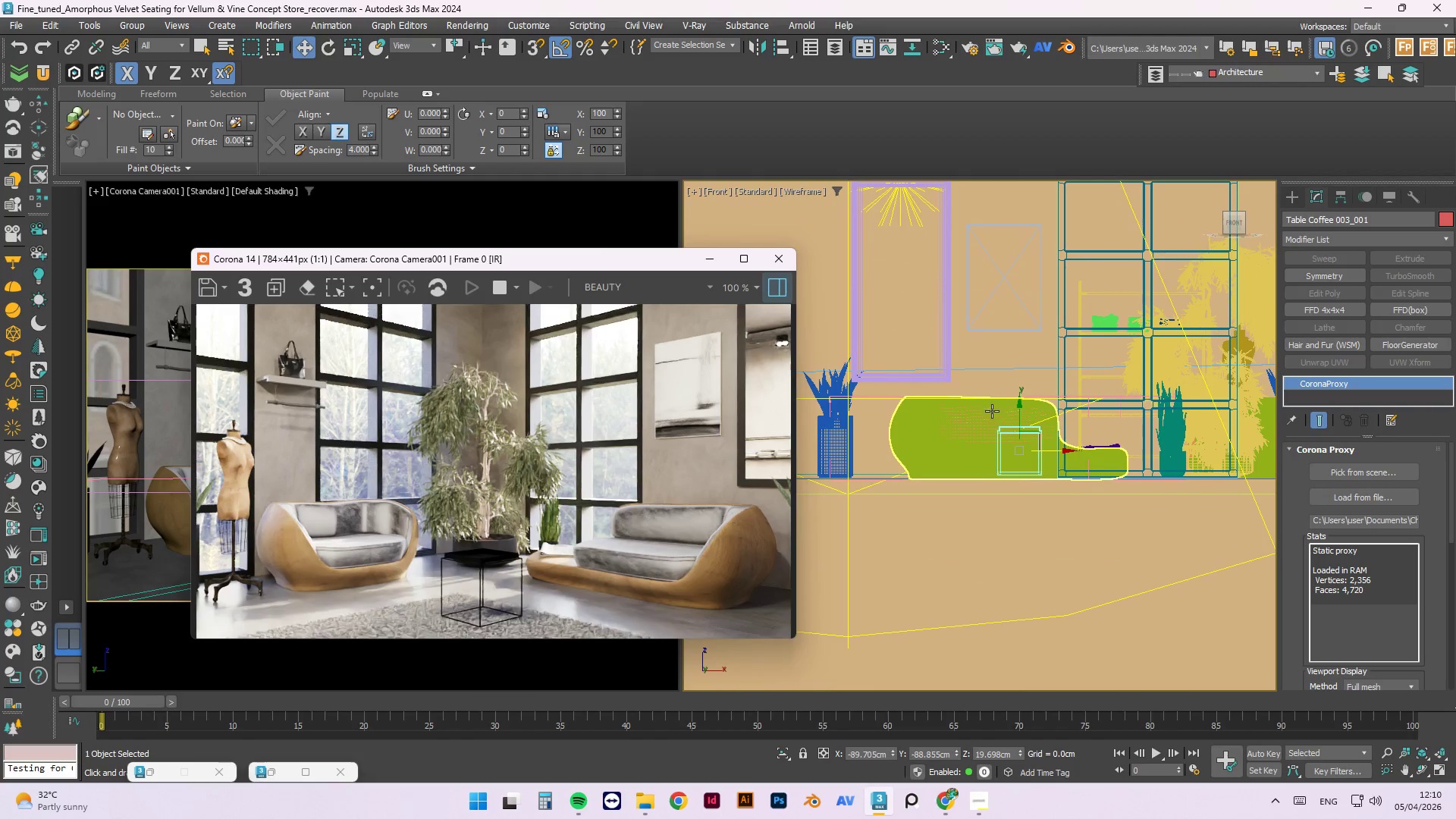 
key(L)
 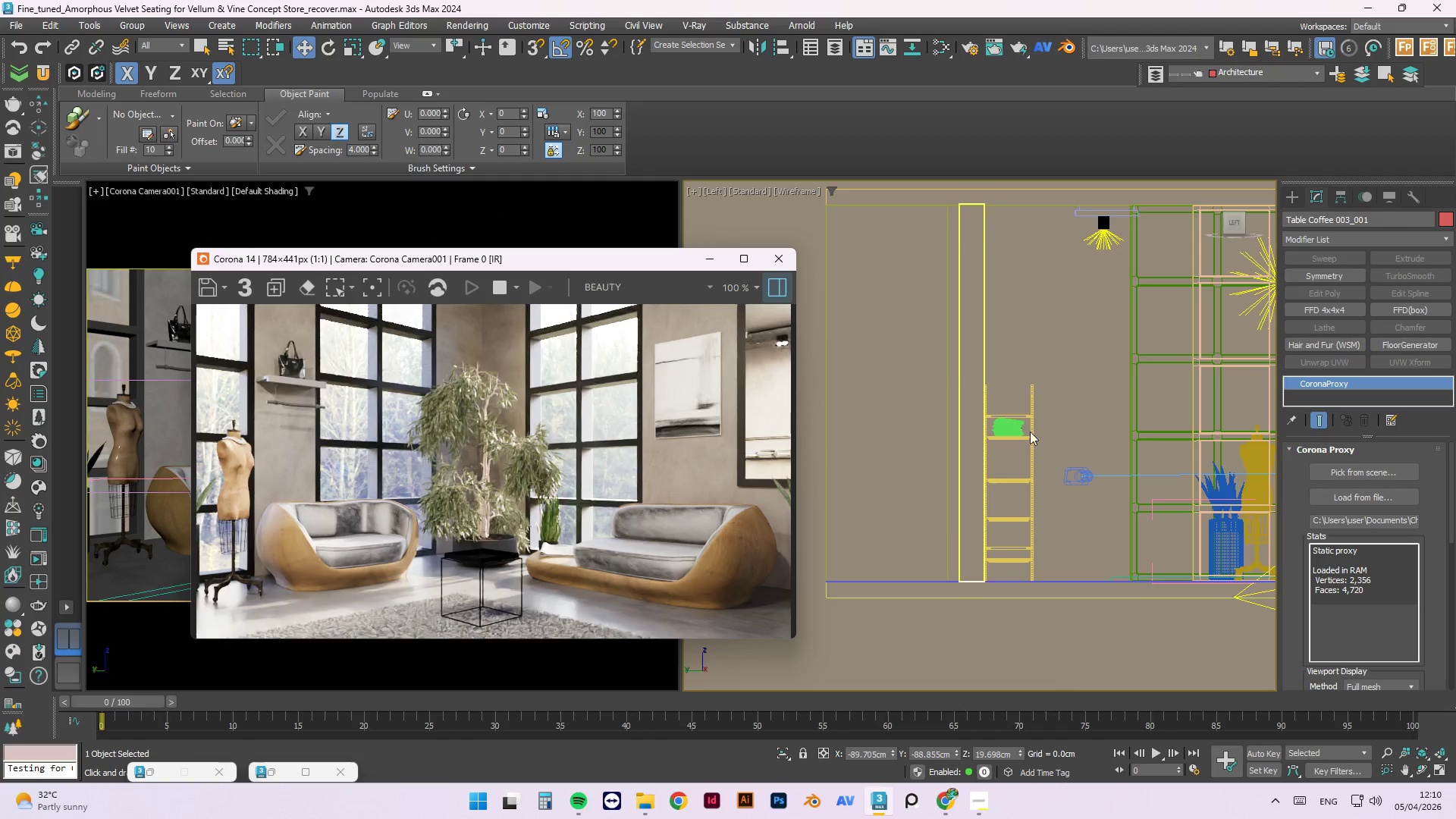 
scroll: coordinate [1072, 565], scroll_direction: up, amount: 4.0
 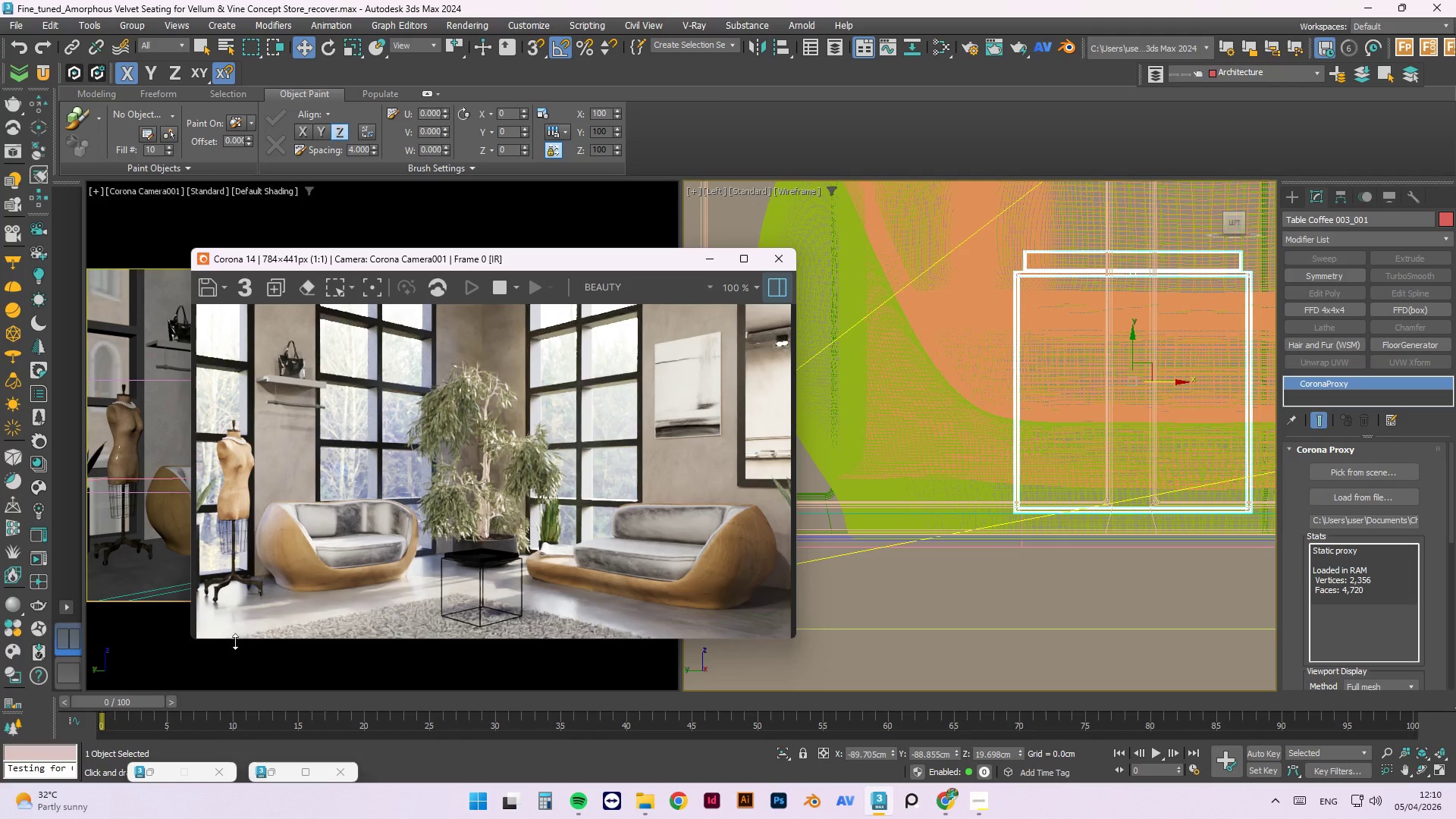 
left_click([160, 591])
 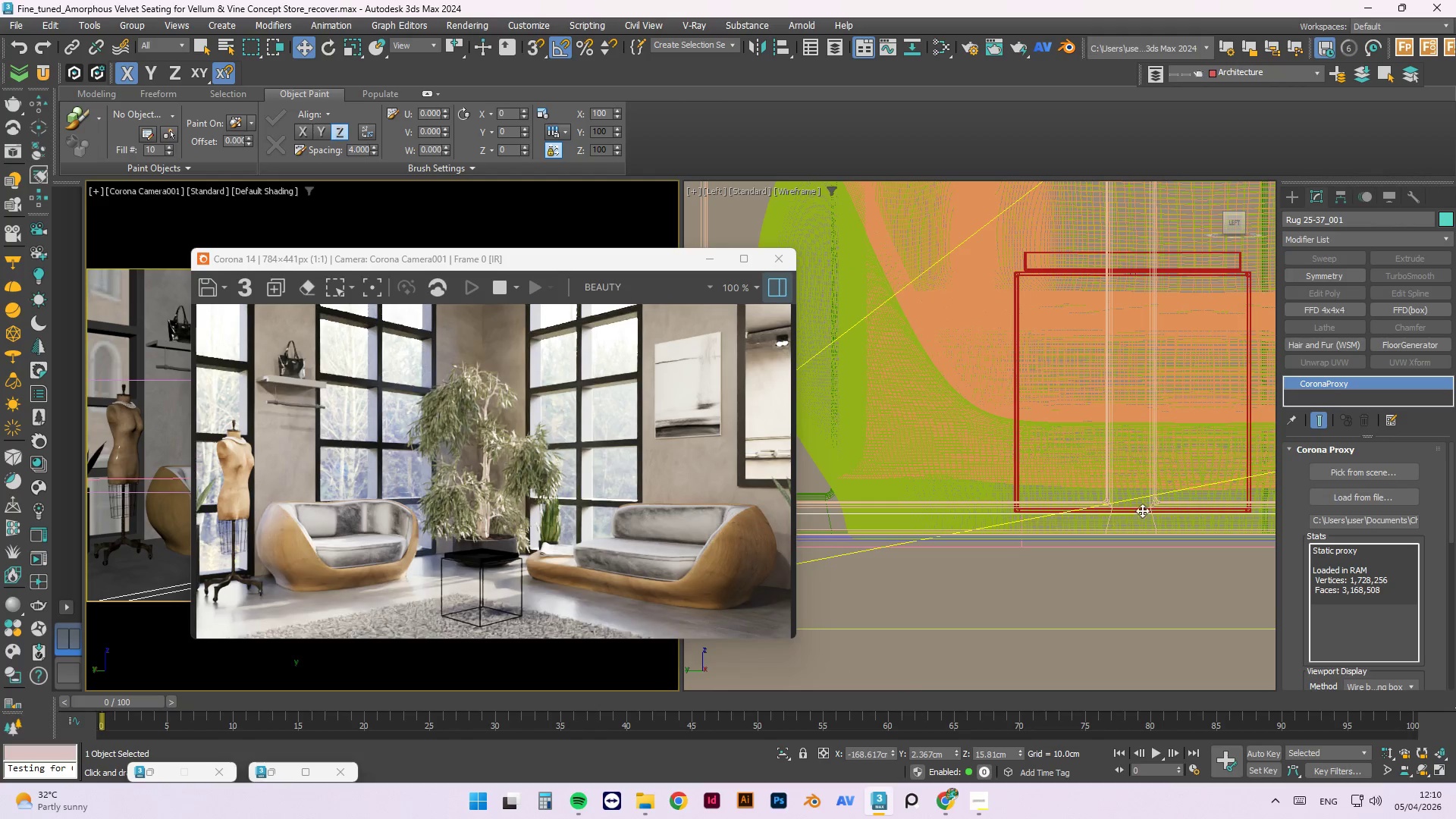 
scroll: coordinate [1172, 472], scroll_direction: down, amount: 6.0
 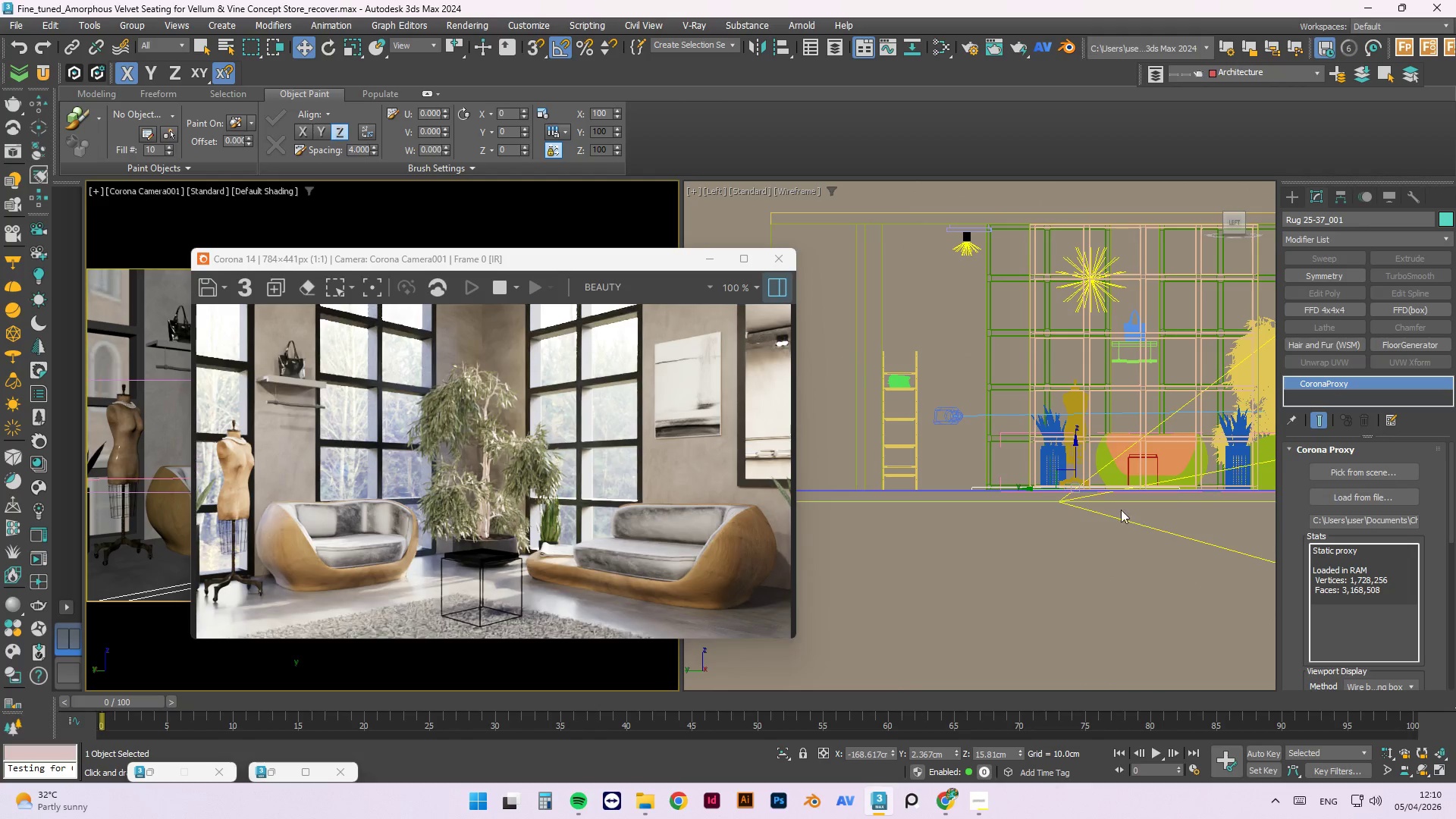 
scroll: coordinate [1072, 508], scroll_direction: up, amount: 8.0
 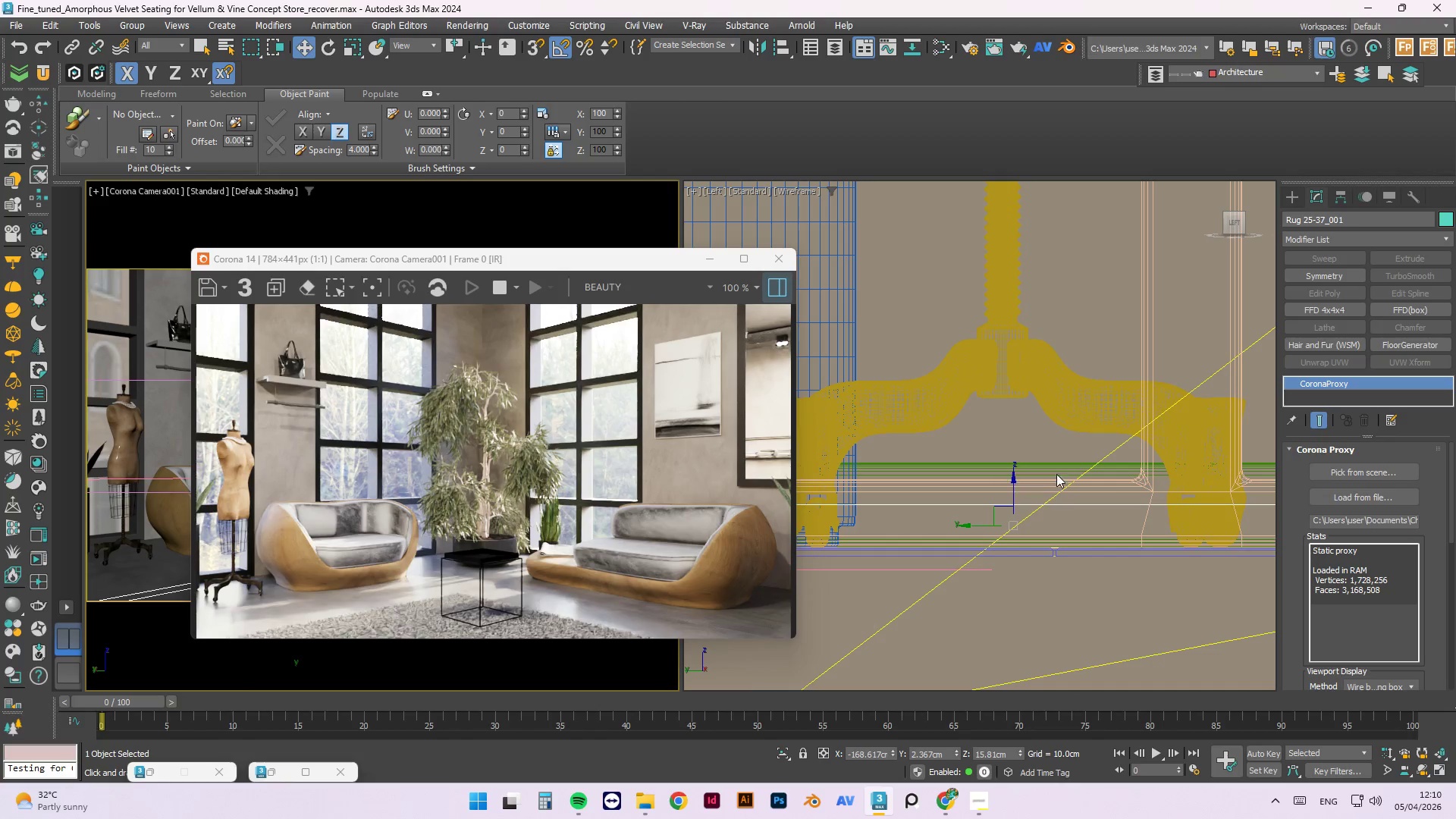 
scroll: coordinate [1443, 598], scroll_direction: down, amount: 3.0
 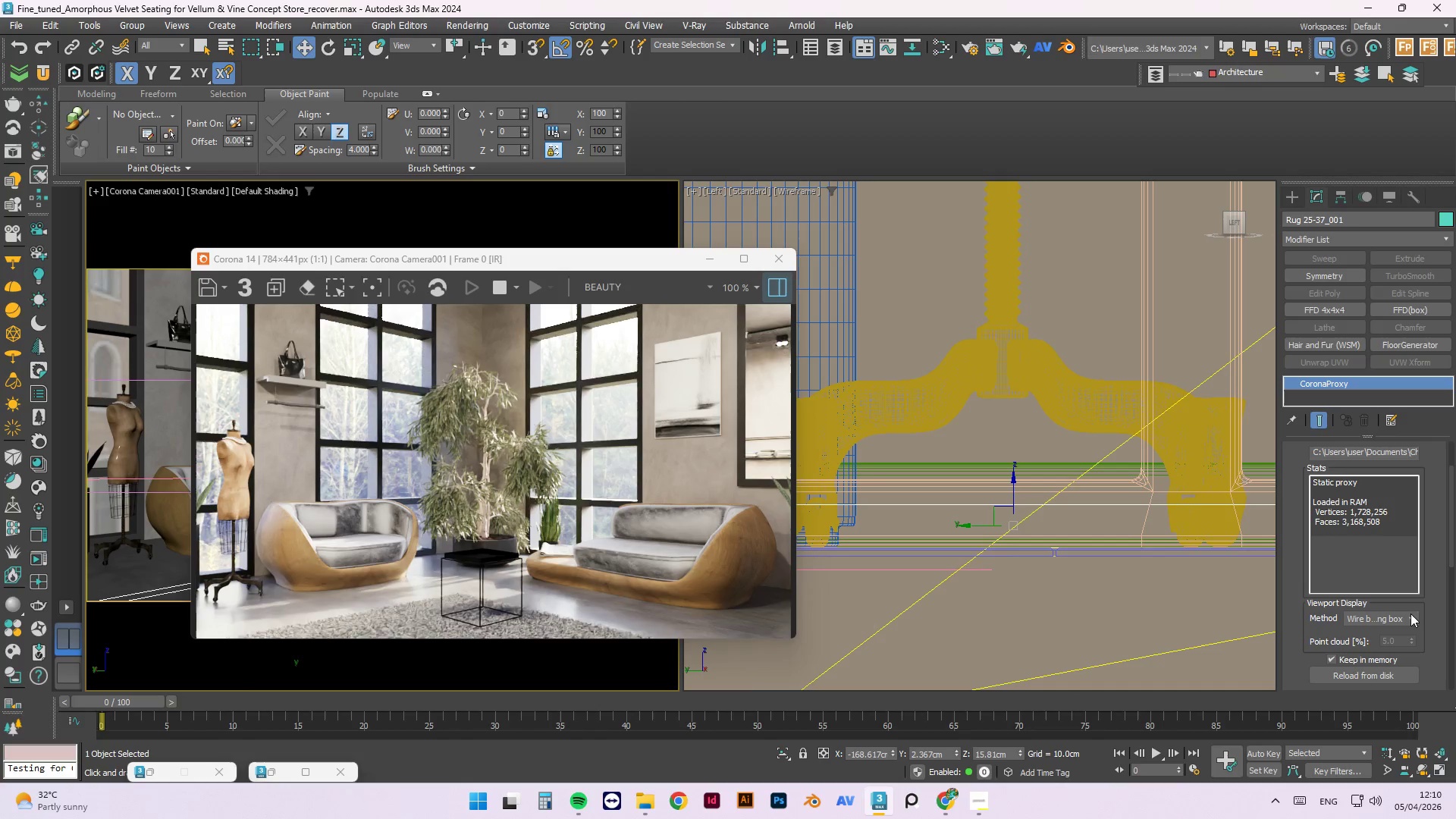 
left_click([1409, 616])
 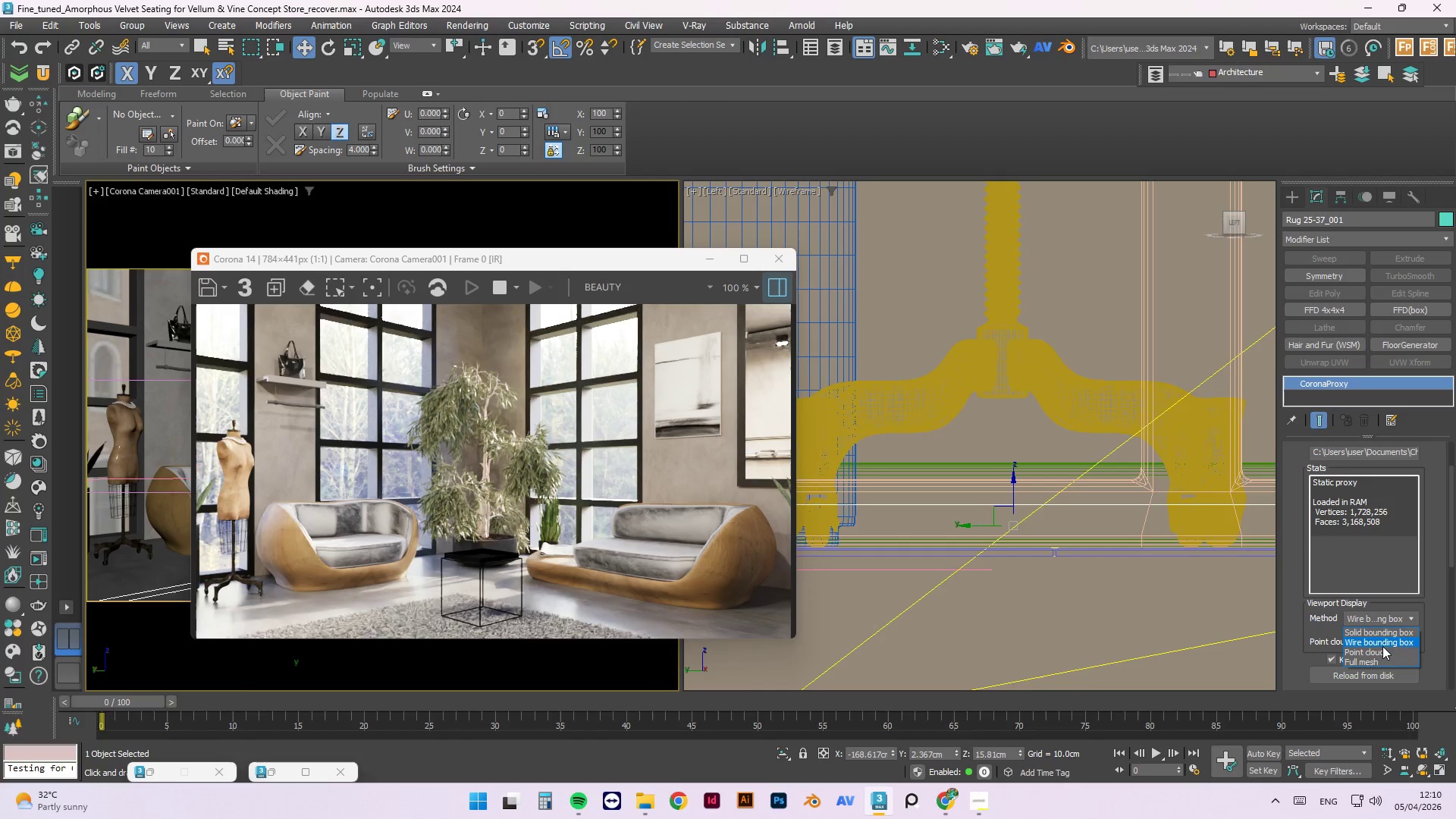 
left_click([1382, 650])
 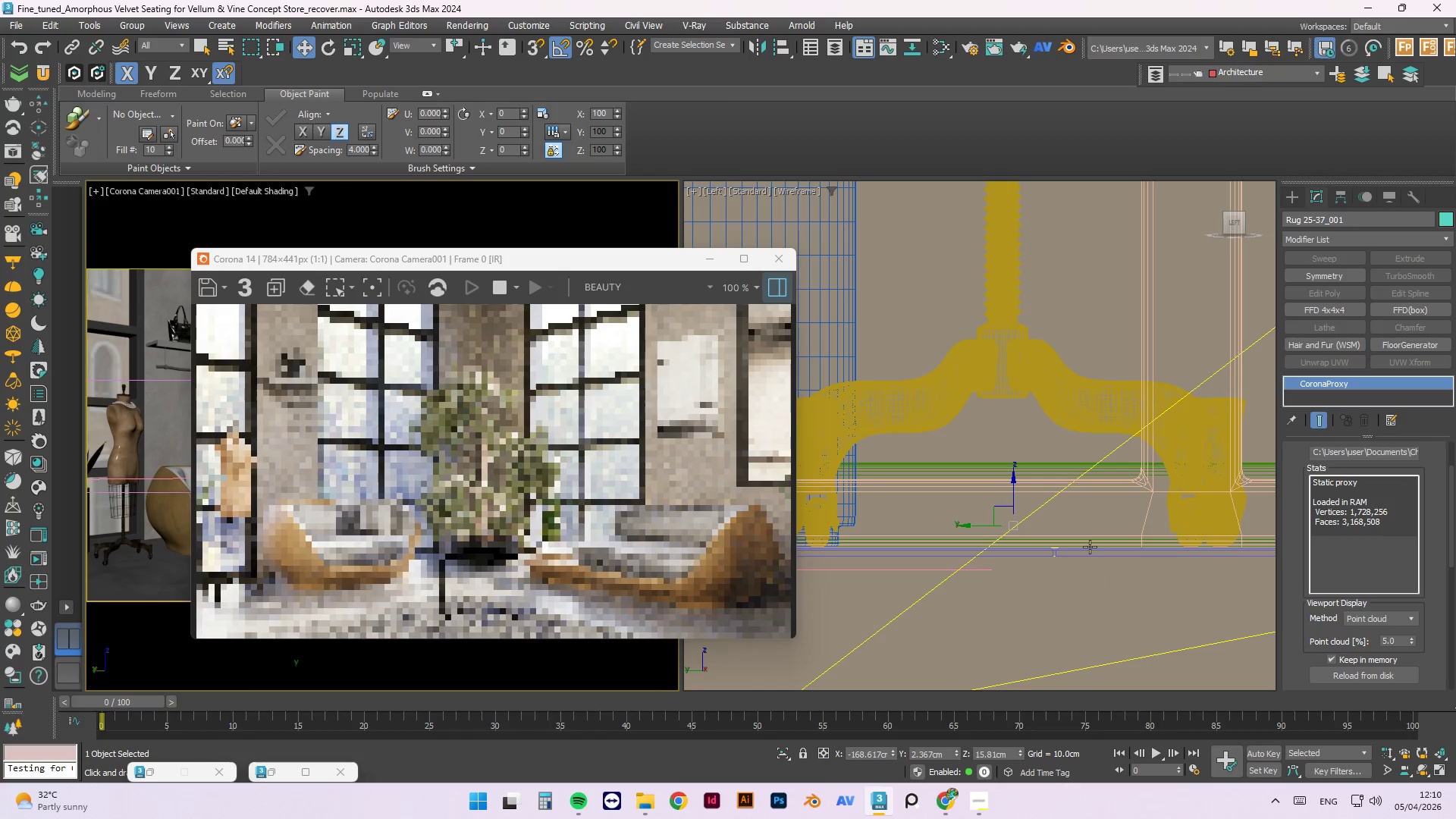 
scroll: coordinate [1067, 473], scroll_direction: down, amount: 3.0
 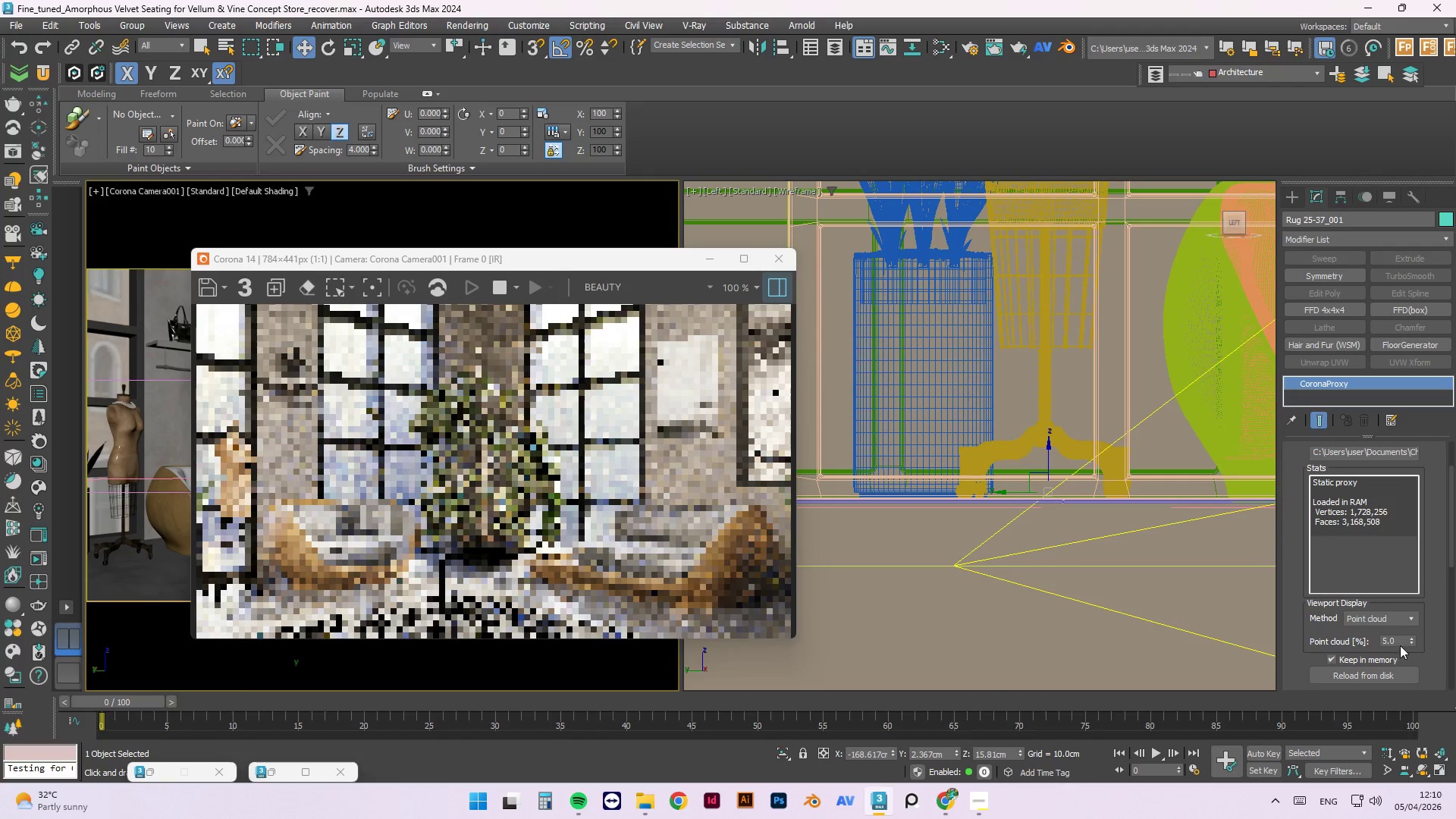 
left_click([1396, 617])
 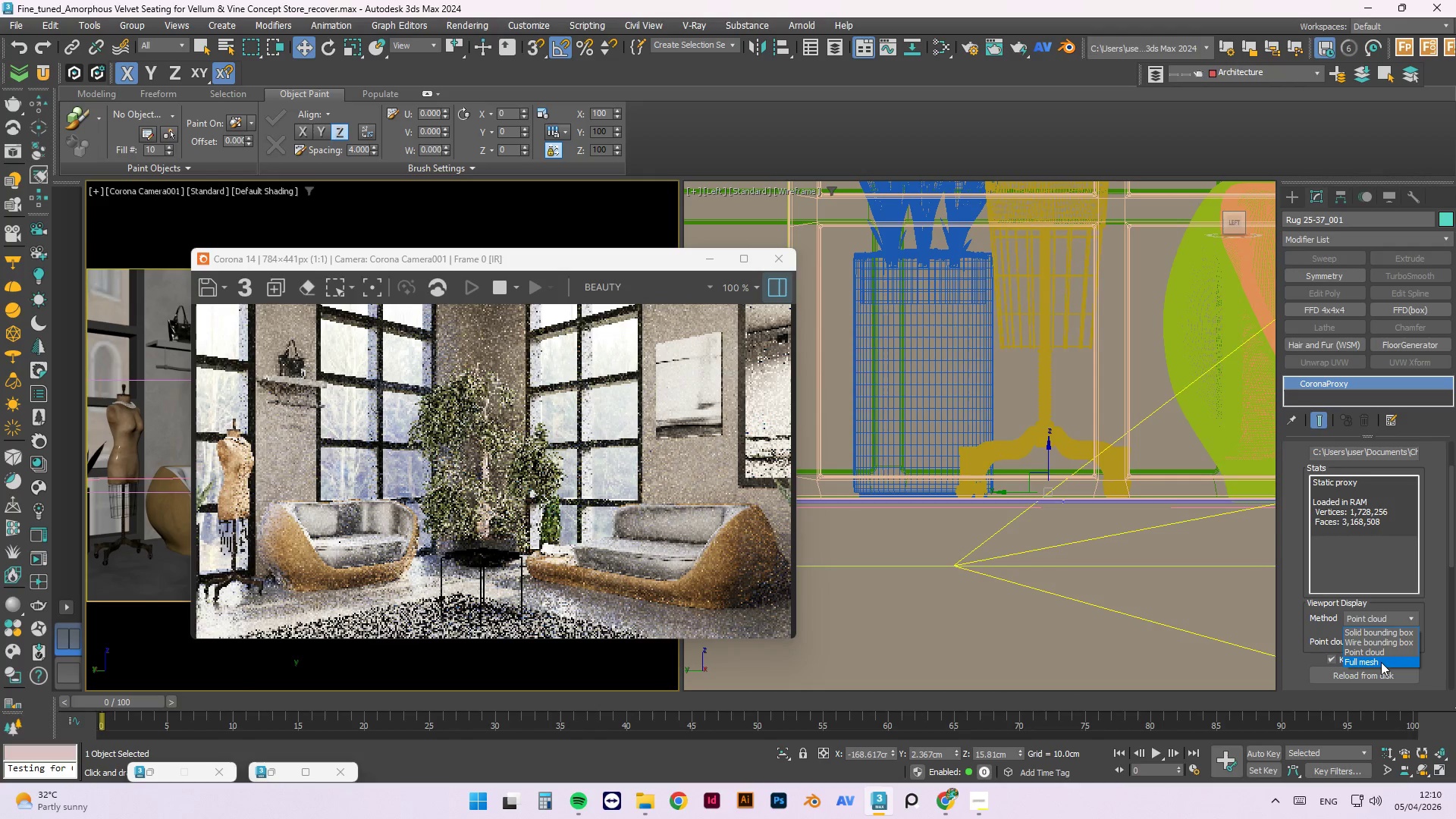 
left_click([1381, 662])
 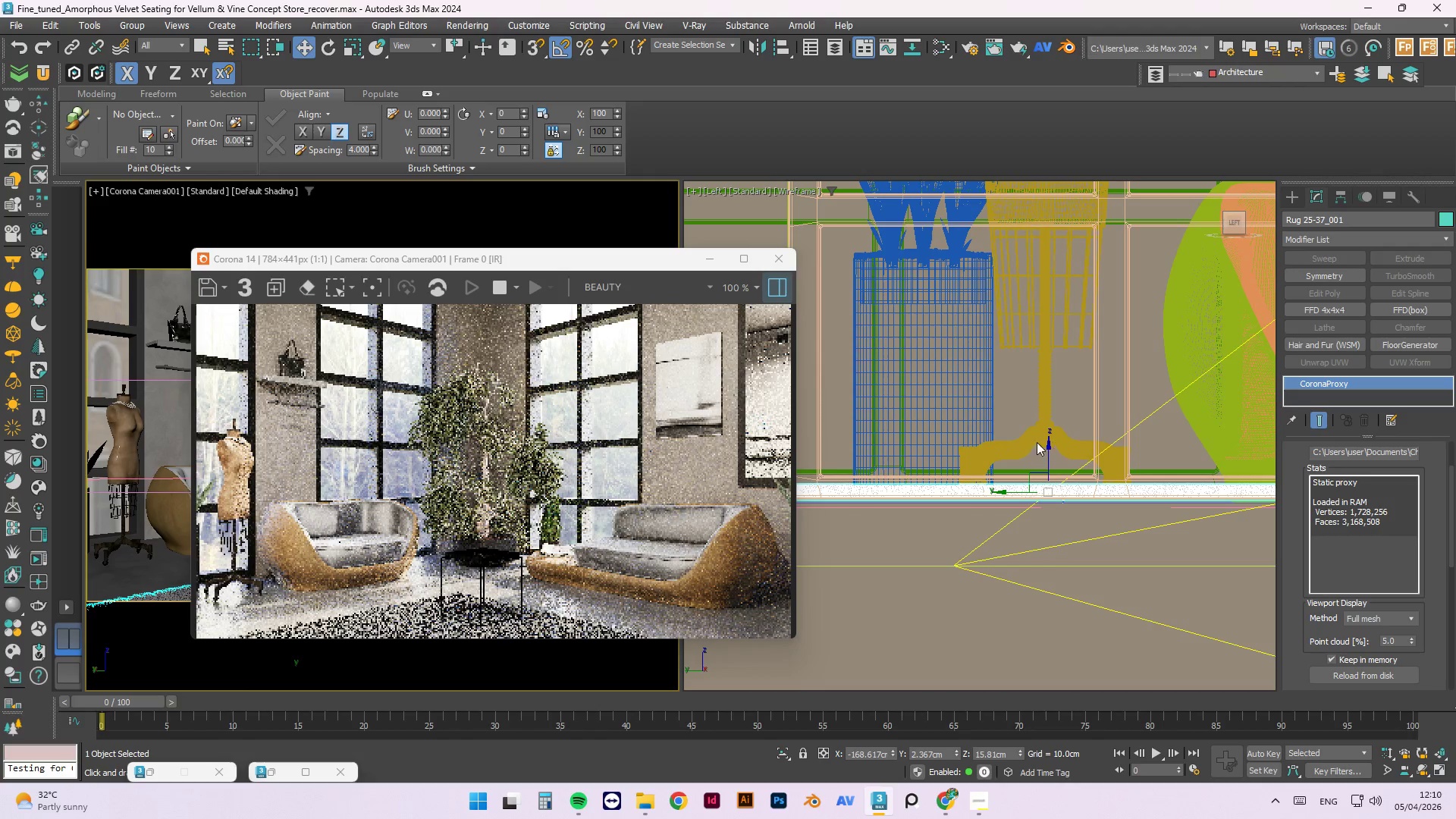 
scroll: coordinate [1006, 507], scroll_direction: up, amount: 8.0
 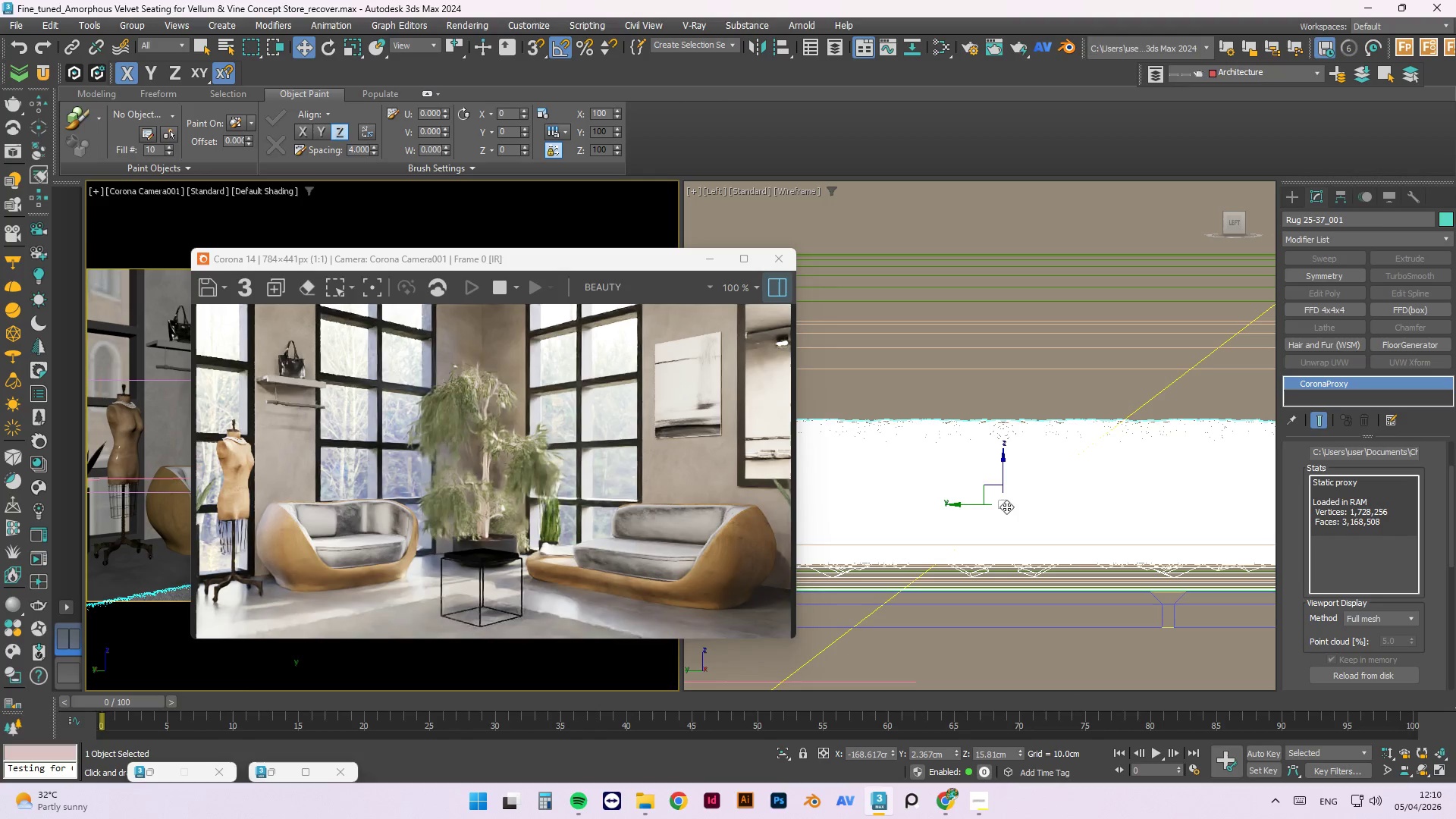 
key(R)
 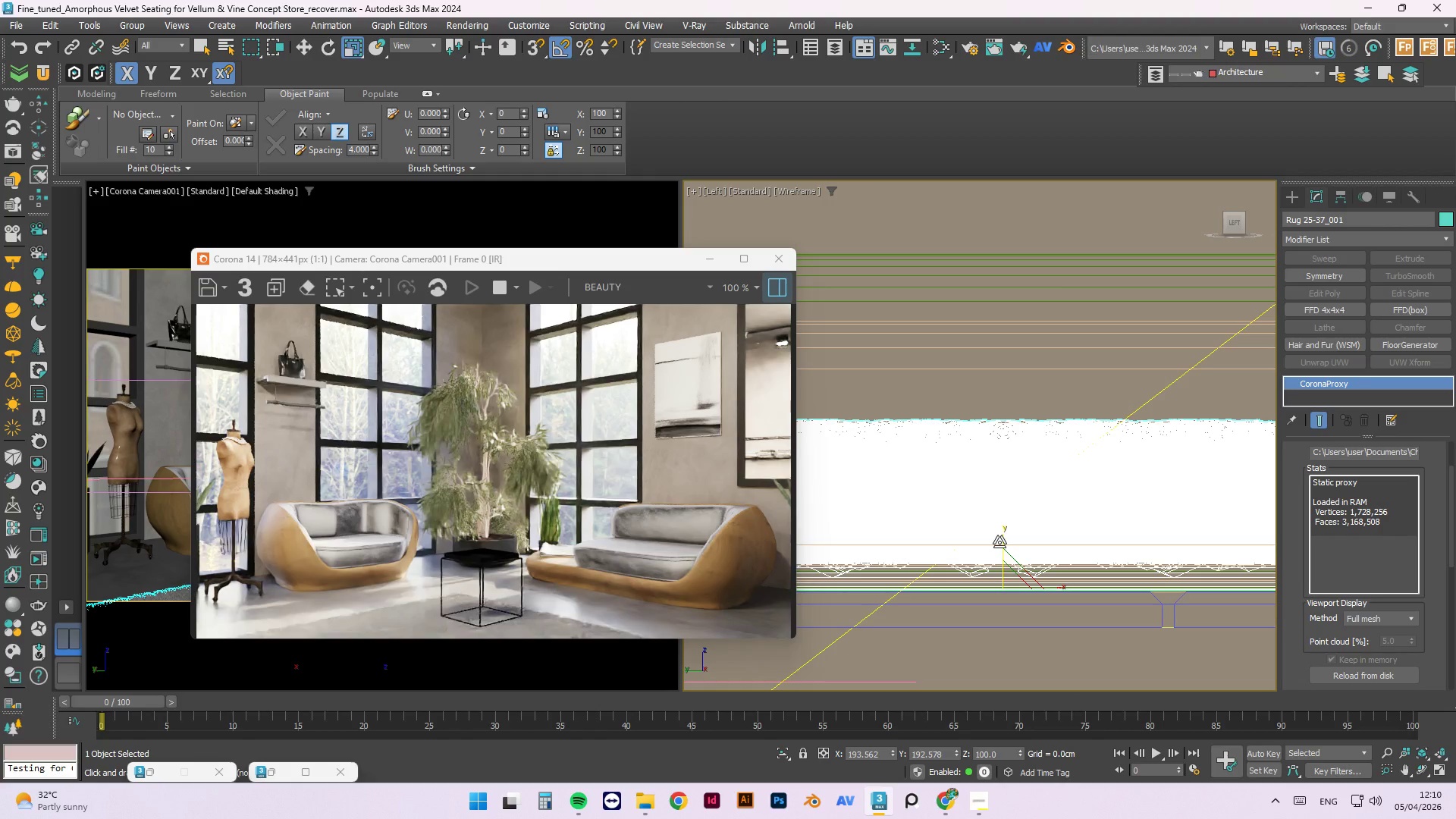 
left_click_drag(start_coordinate=[999, 542], to_coordinate=[1000, 579])
 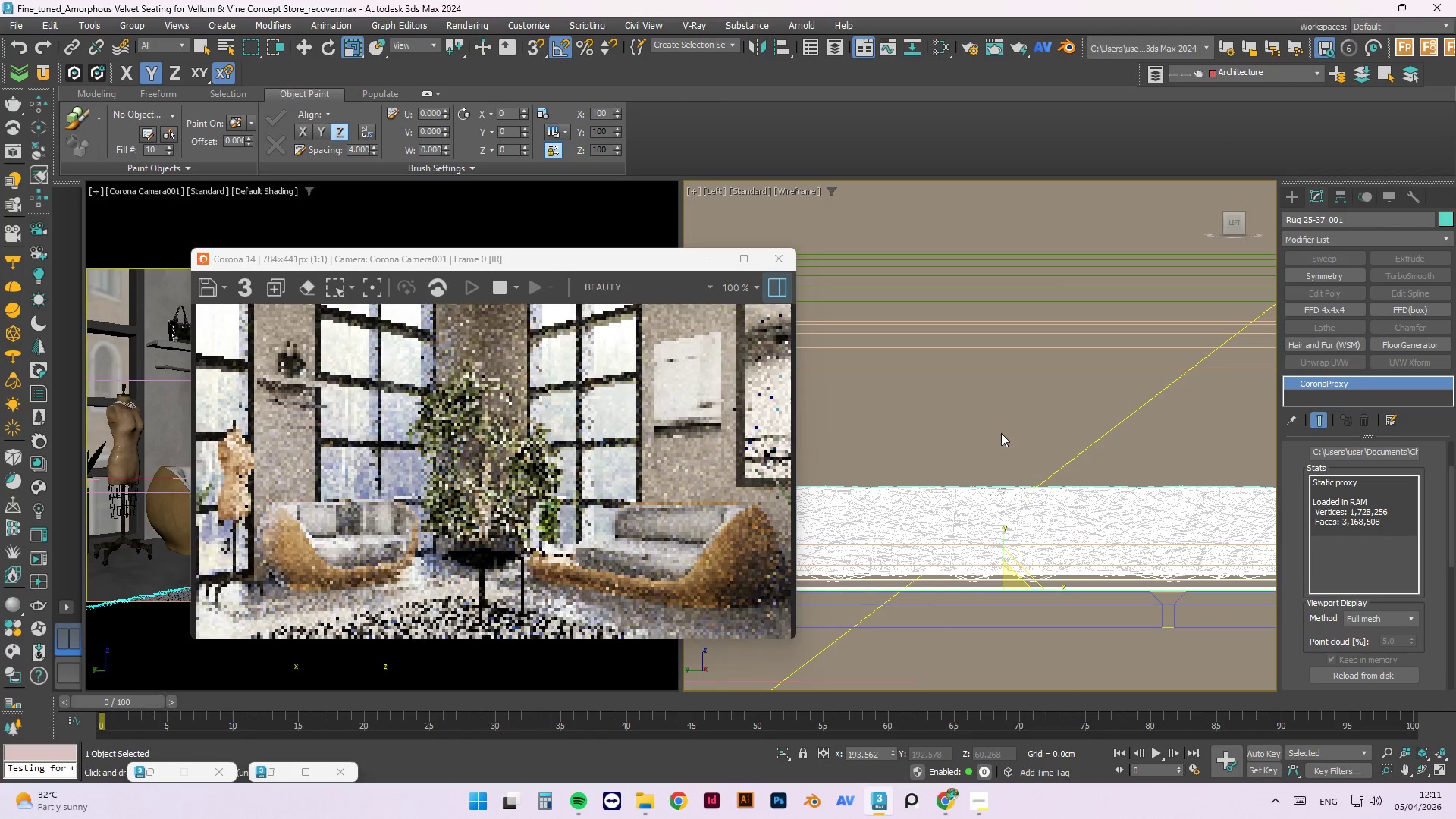 
scroll: coordinate [996, 463], scroll_direction: down, amount: 10.0
 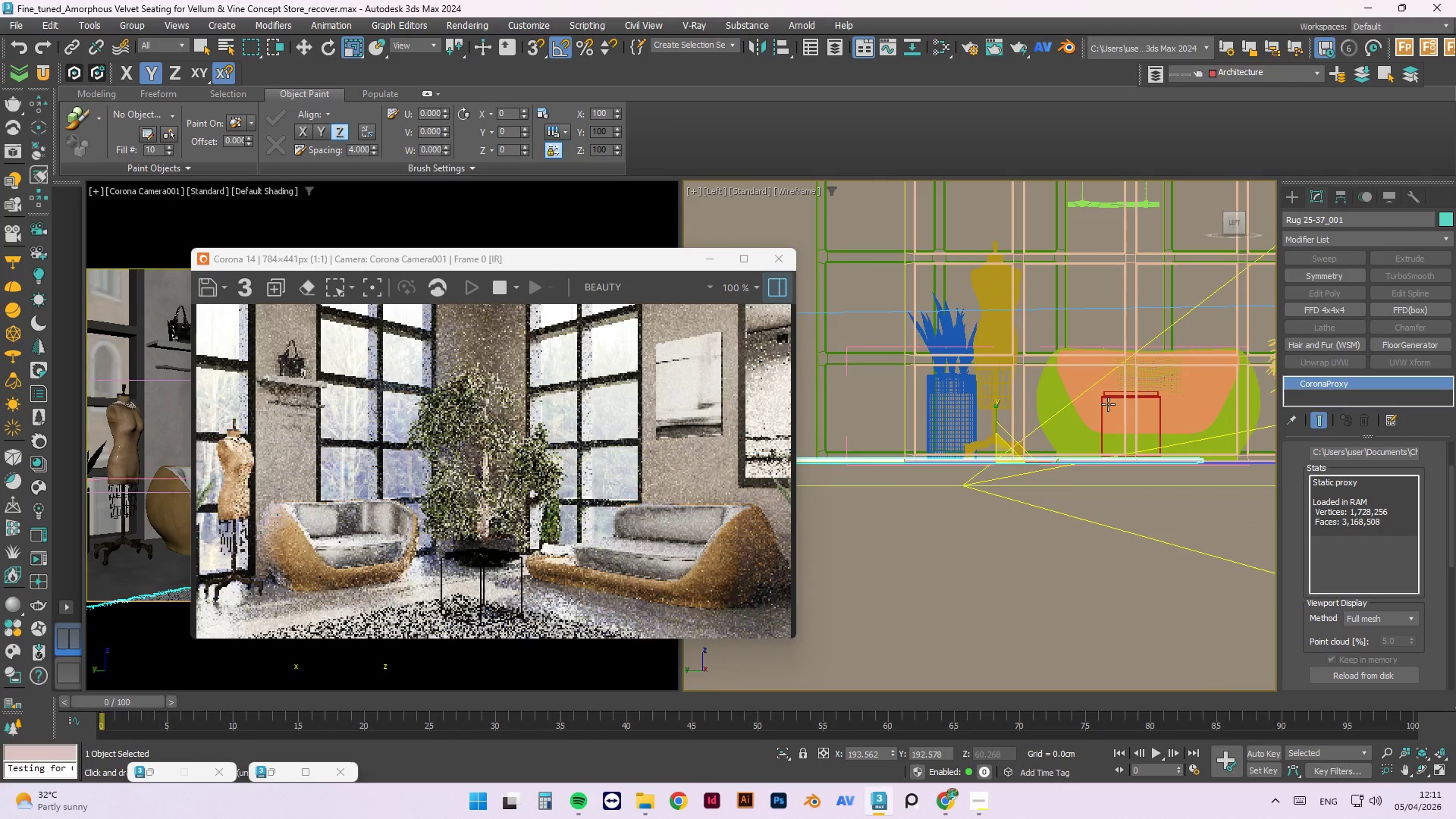 
scroll: coordinate [1137, 403], scroll_direction: up, amount: 3.0
 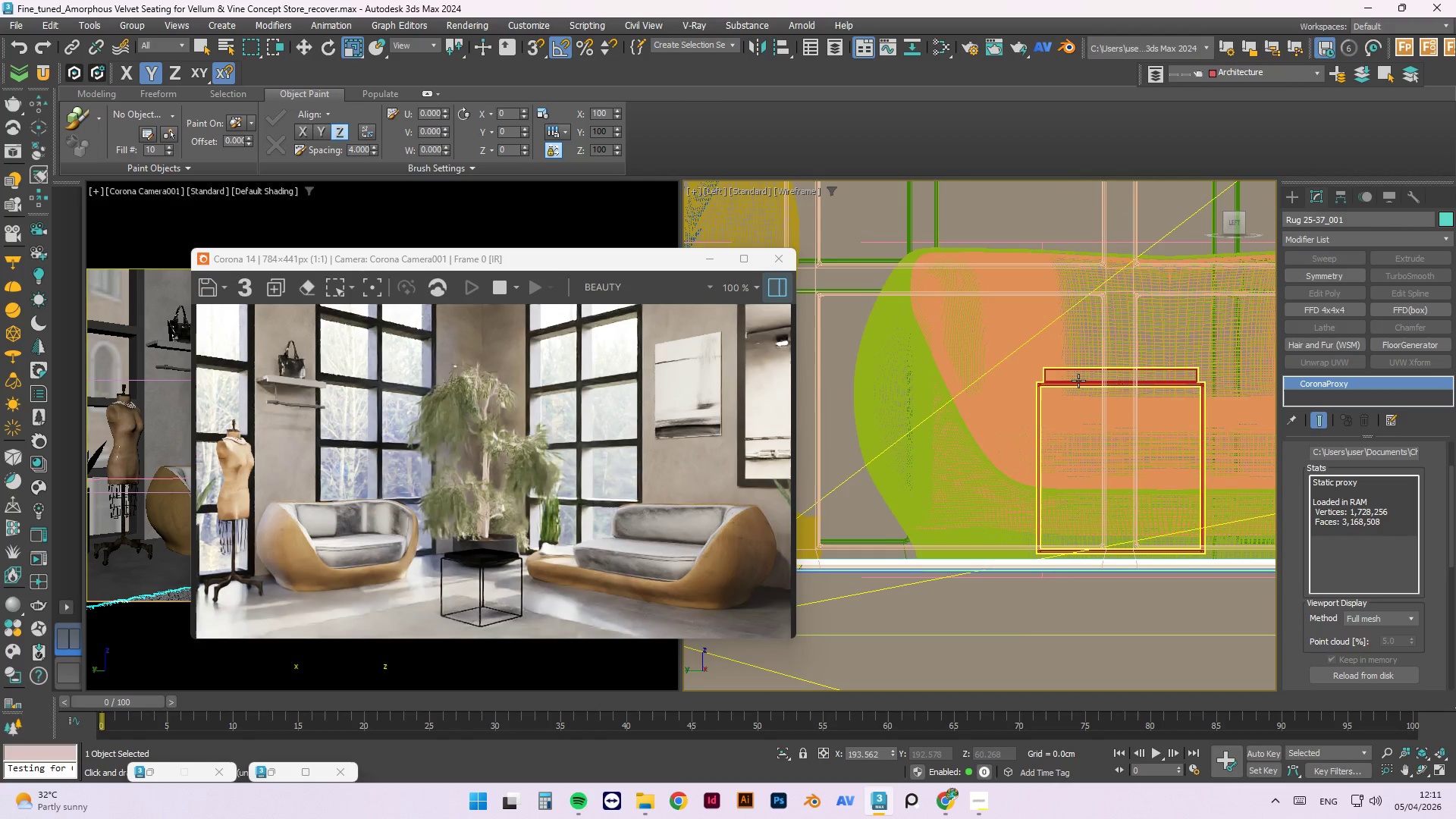 
left_click([1075, 381])
 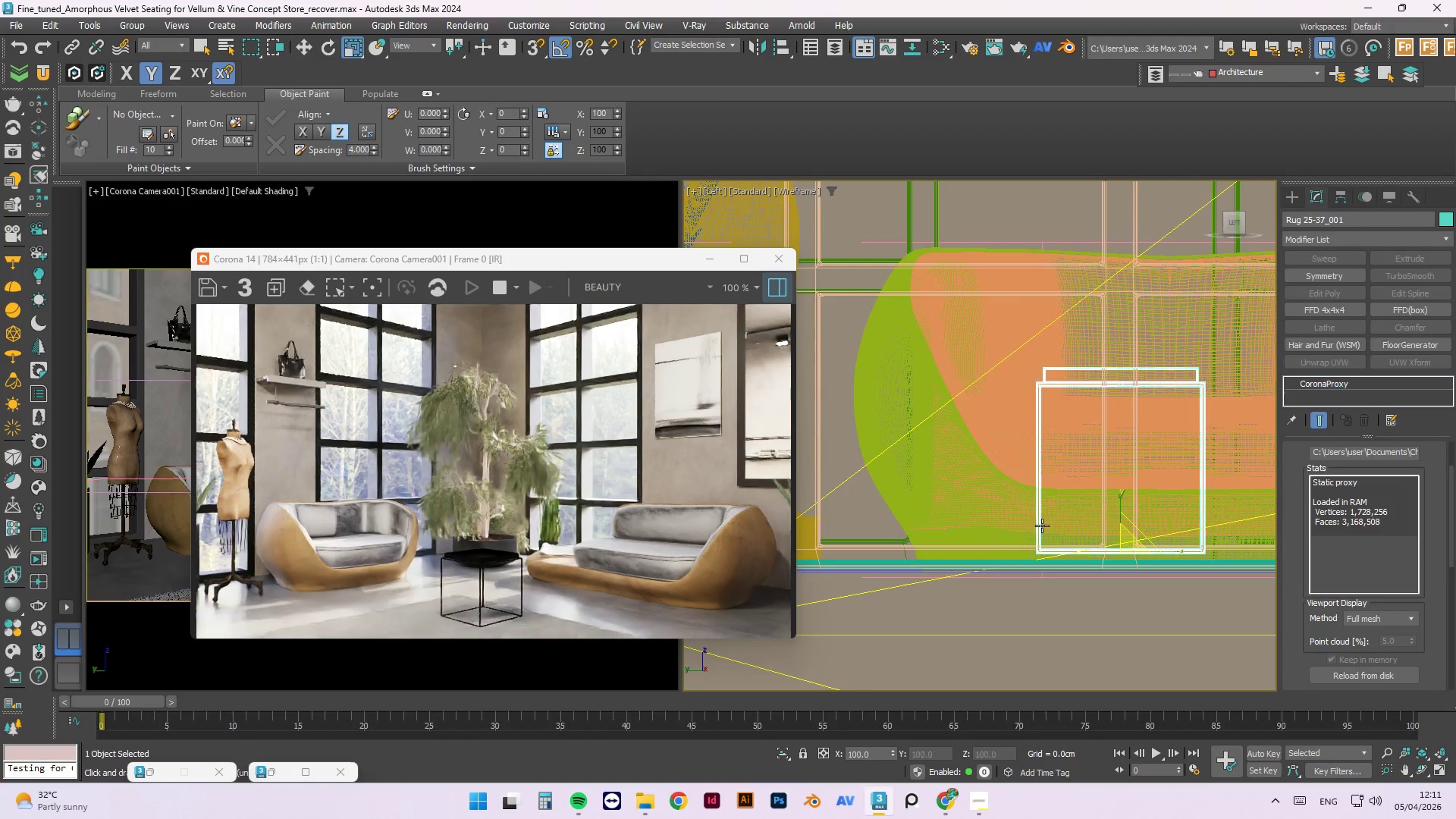 
scroll: coordinate [1037, 565], scroll_direction: up, amount: 3.0
 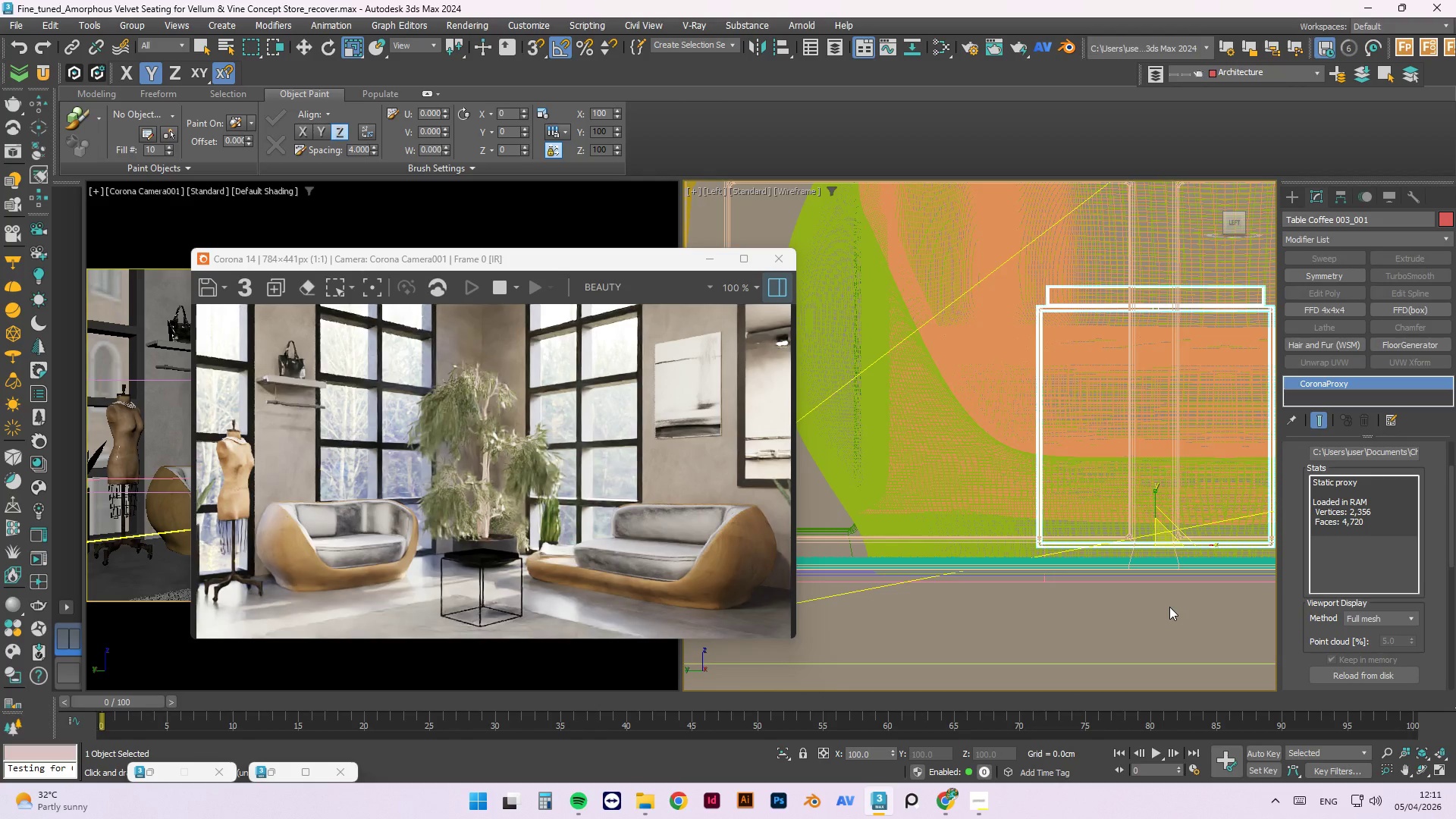 
key(W)
 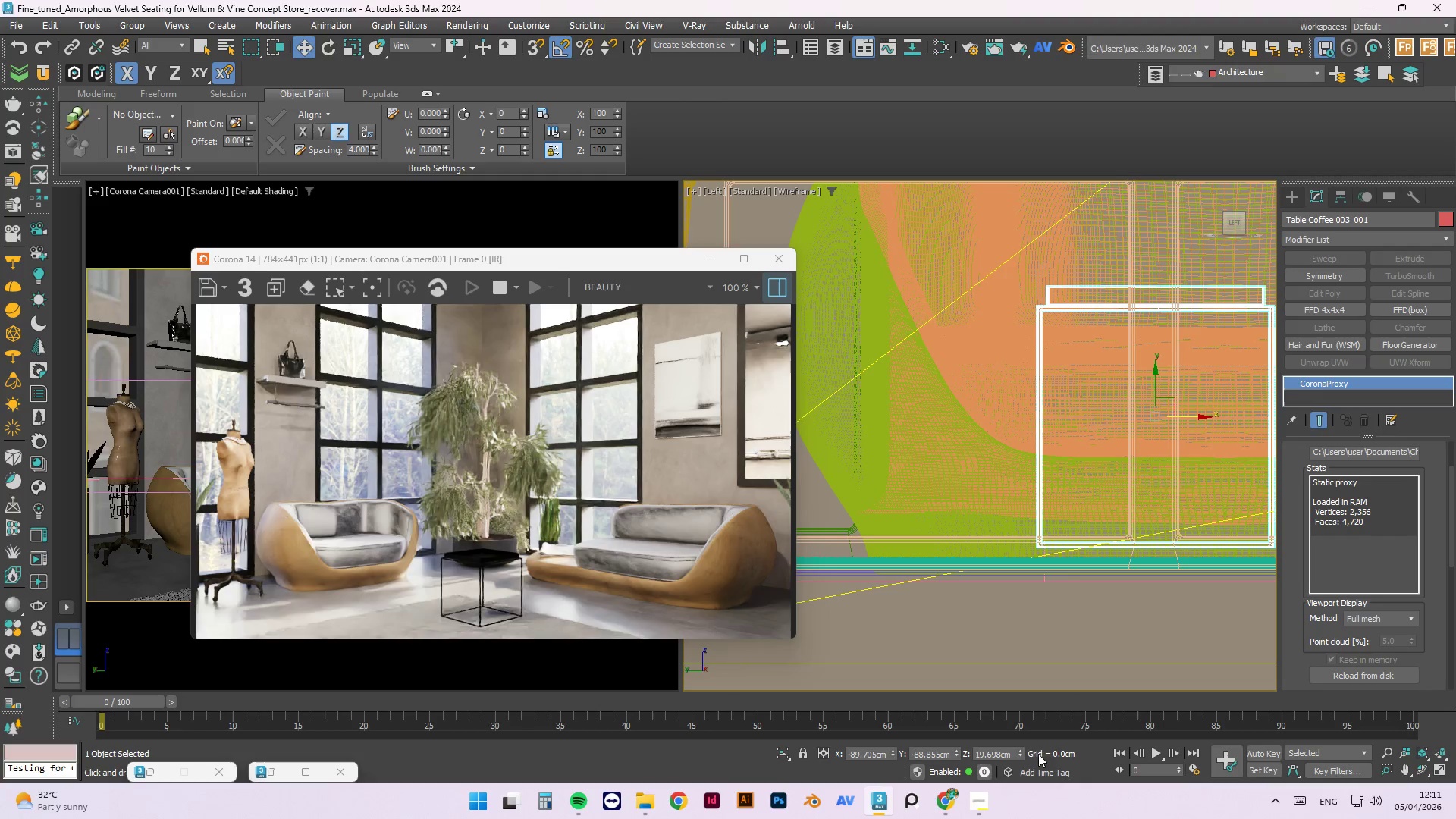 
left_click_drag(start_coordinate=[1020, 757], to_coordinate=[1030, 767])
 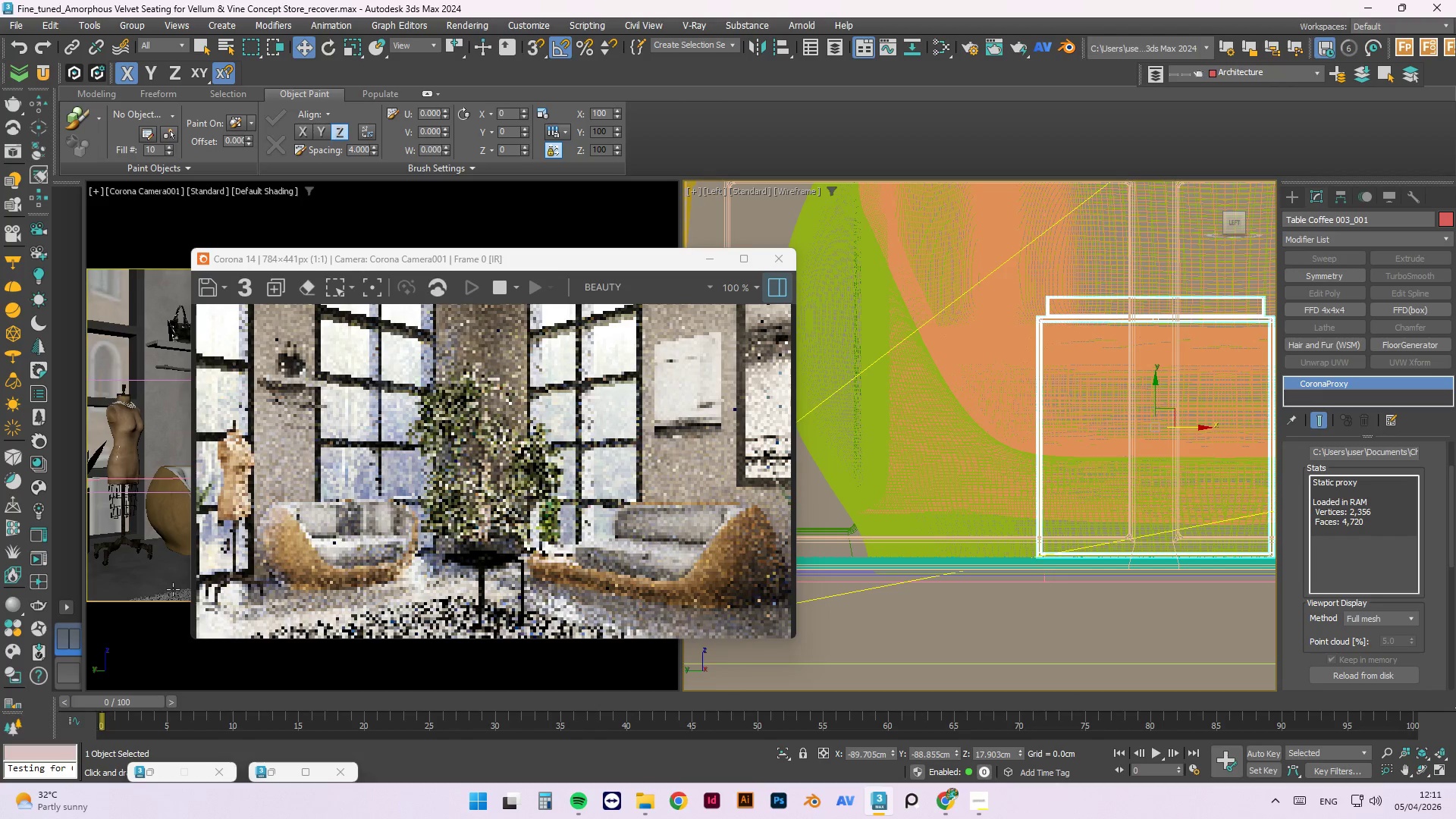 
left_click([179, 594])
 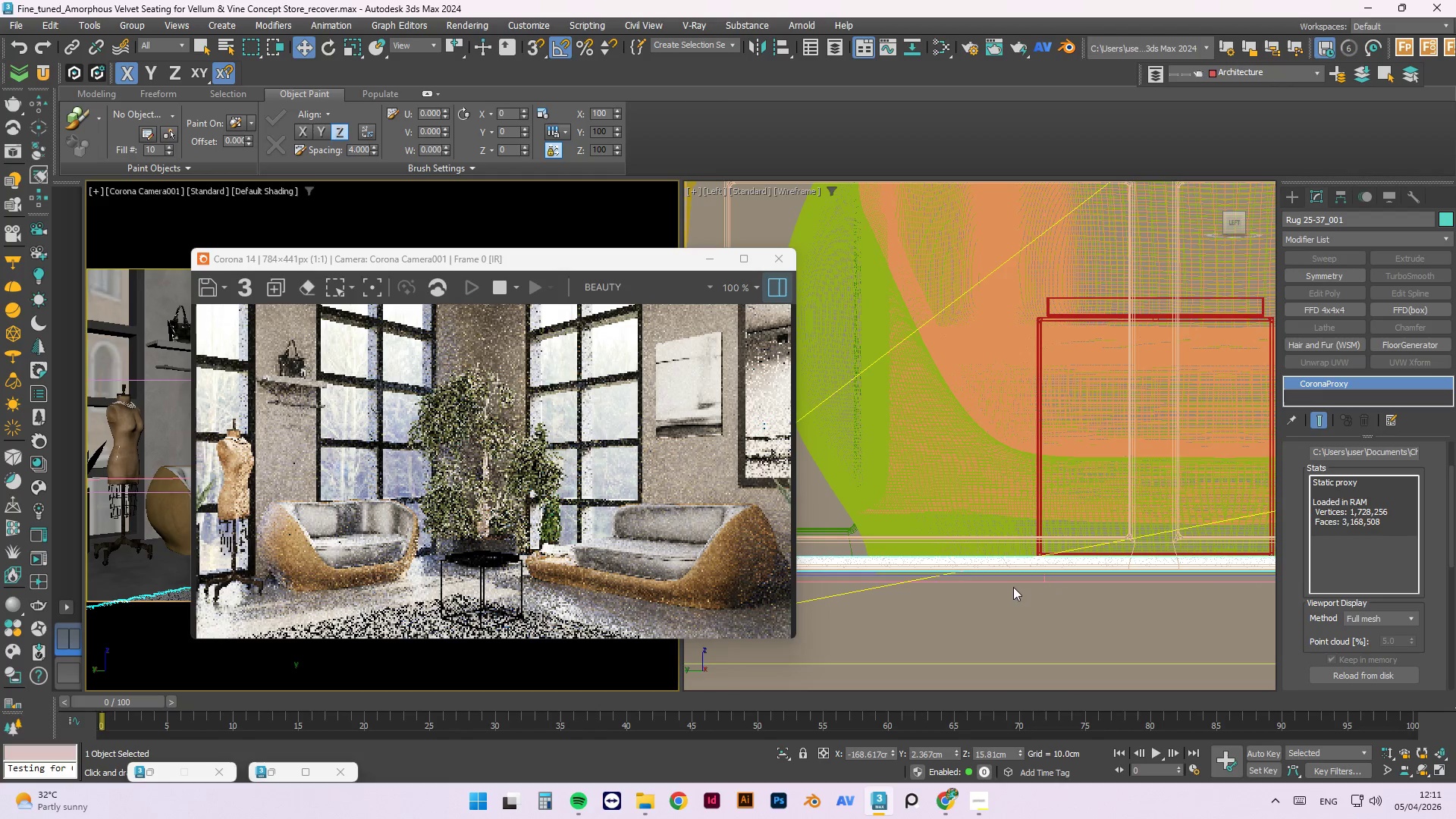 
scroll: coordinate [1038, 557], scroll_direction: up, amount: 6.0
 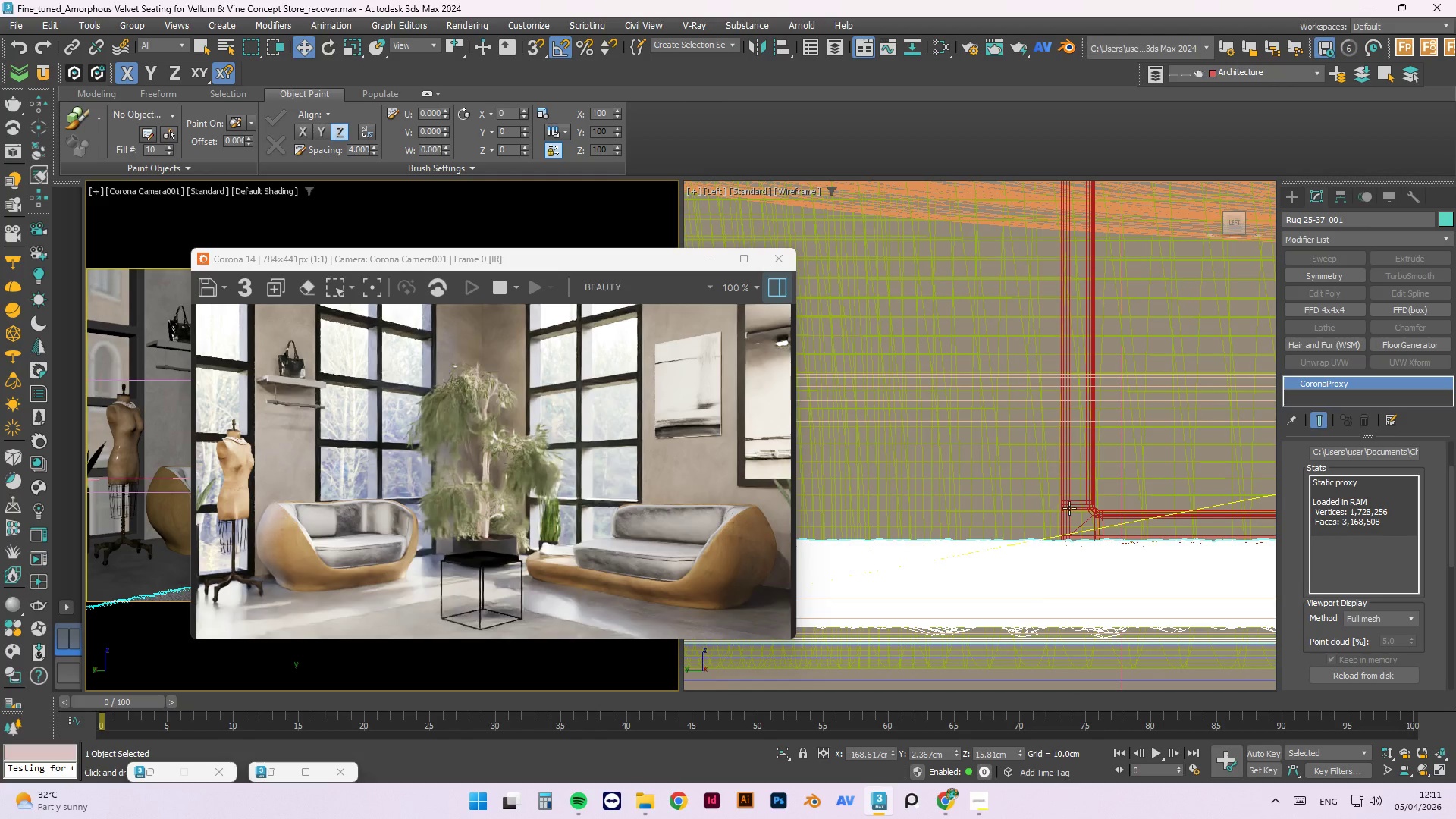 
left_click([1068, 502])
 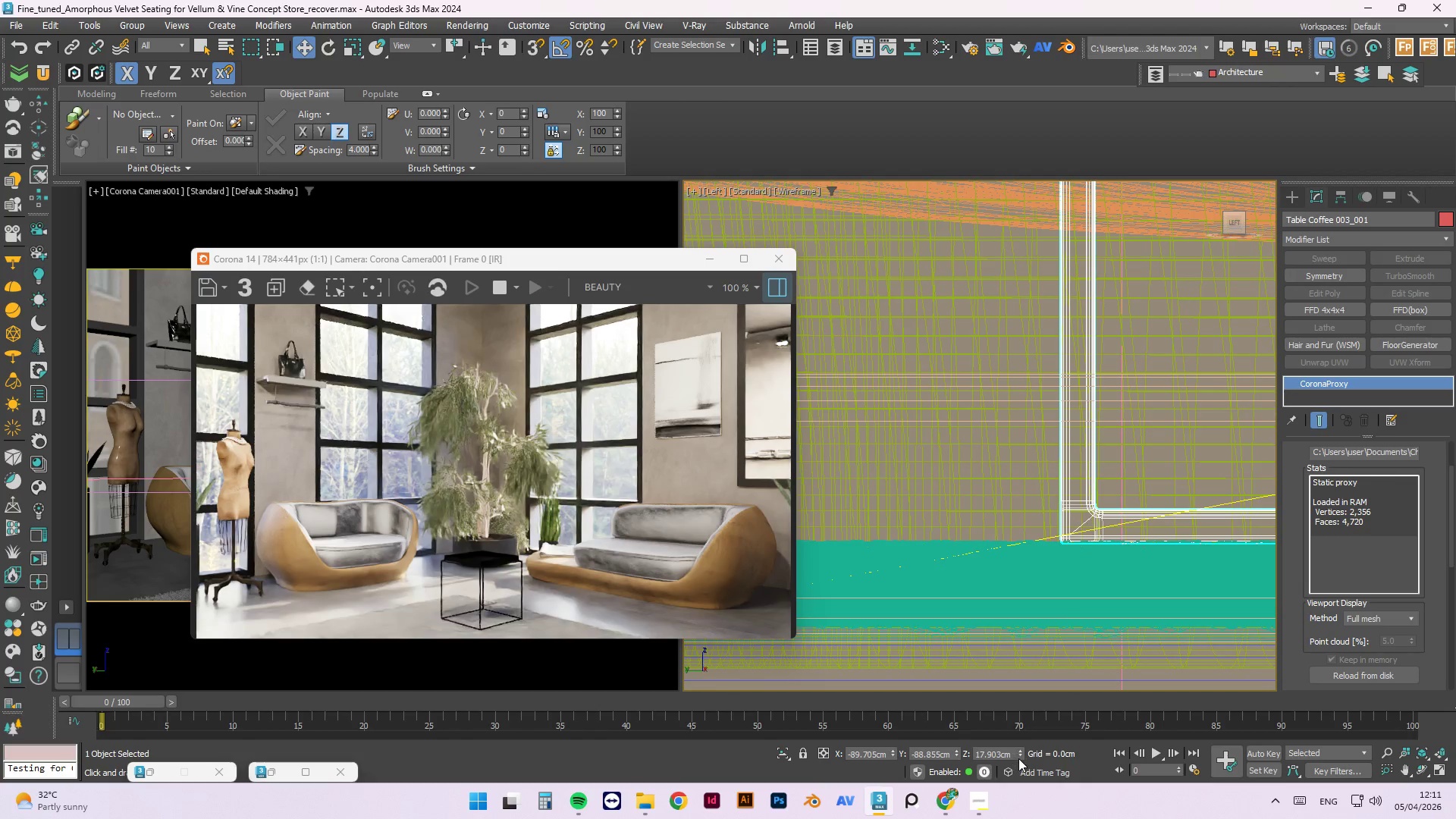 
double_click([1021, 758])
 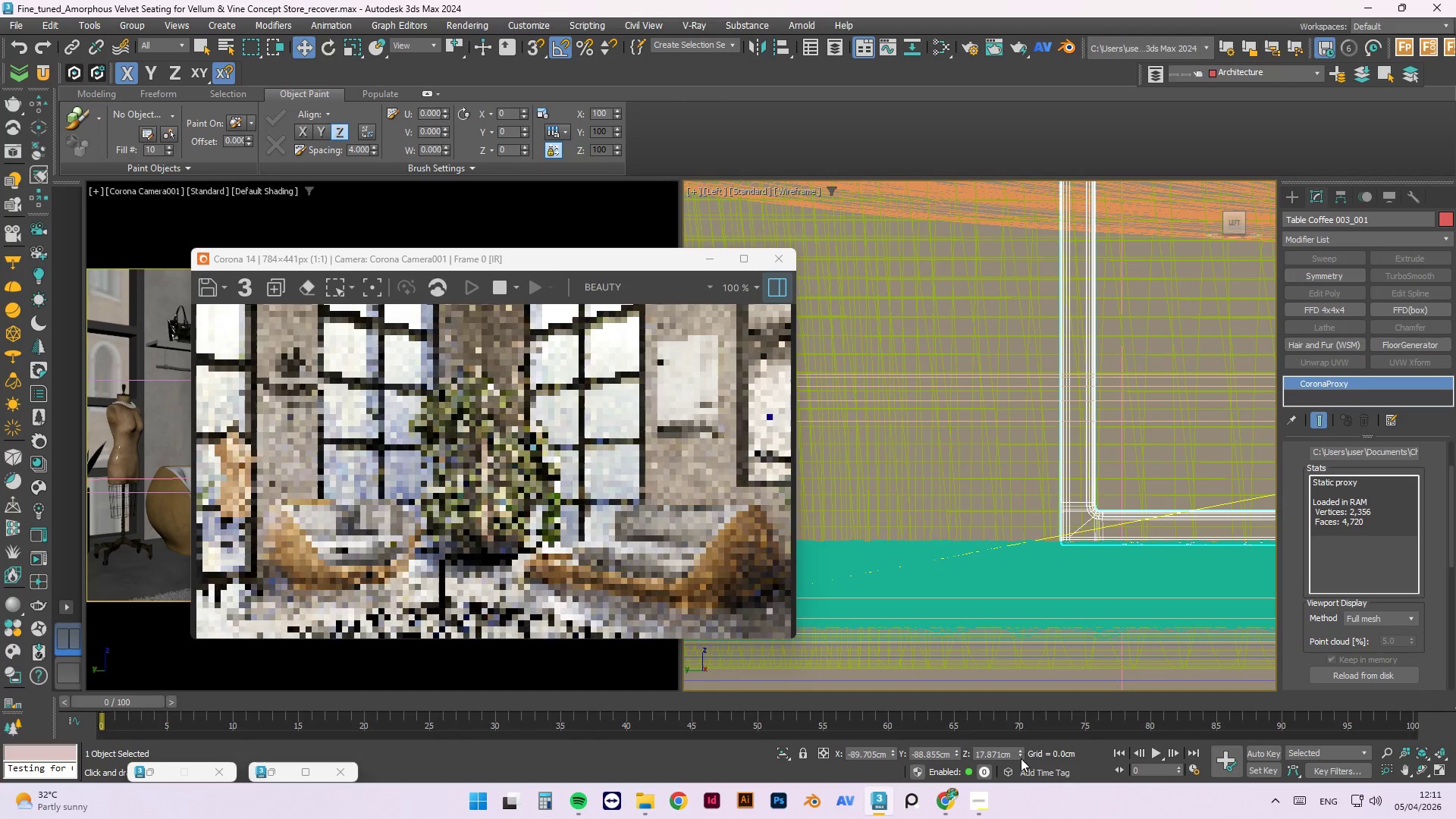 
left_click_drag(start_coordinate=[1021, 758], to_coordinate=[1025, 764])
 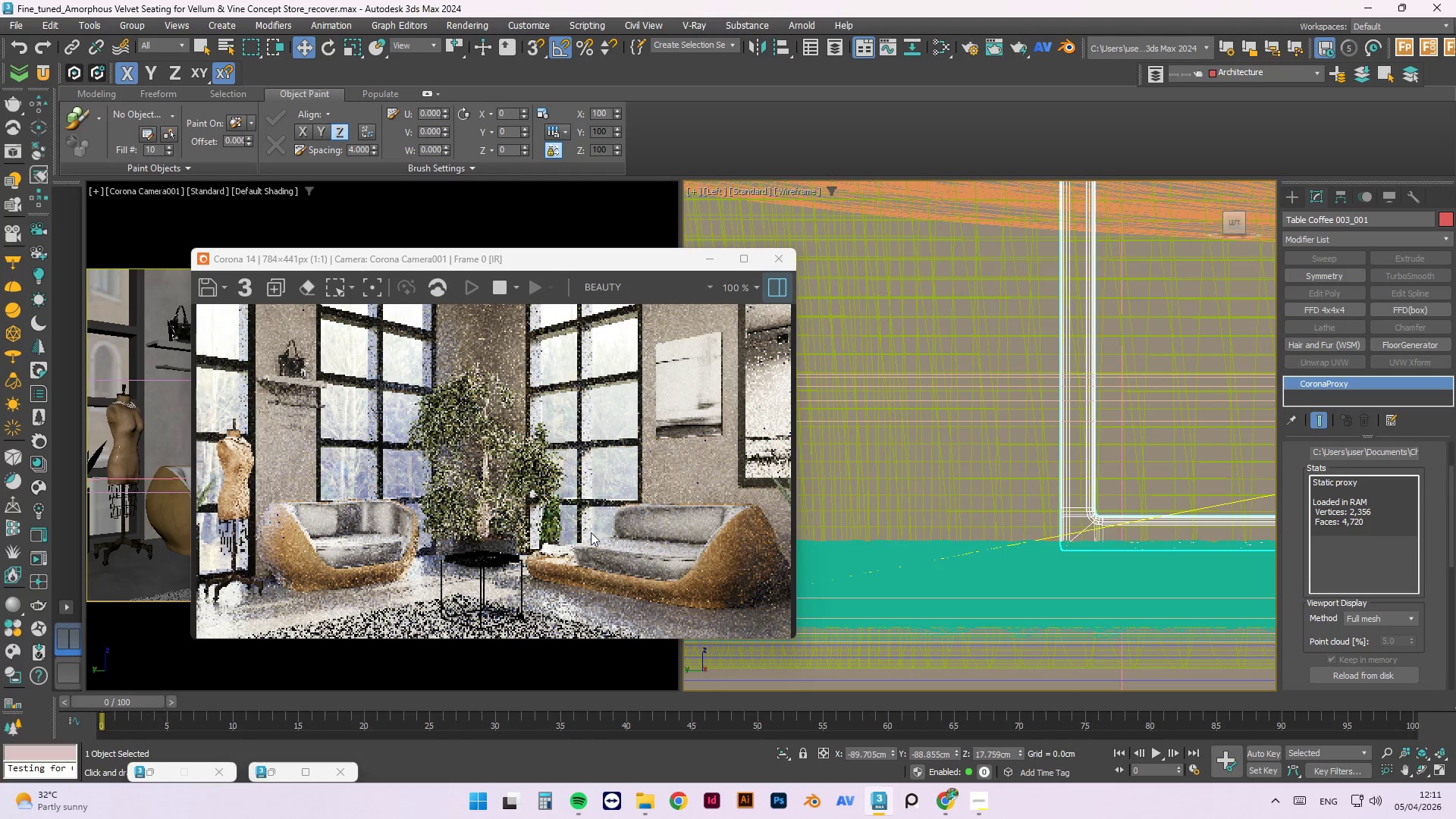 
scroll: coordinate [1050, 501], scroll_direction: down, amount: 11.0
 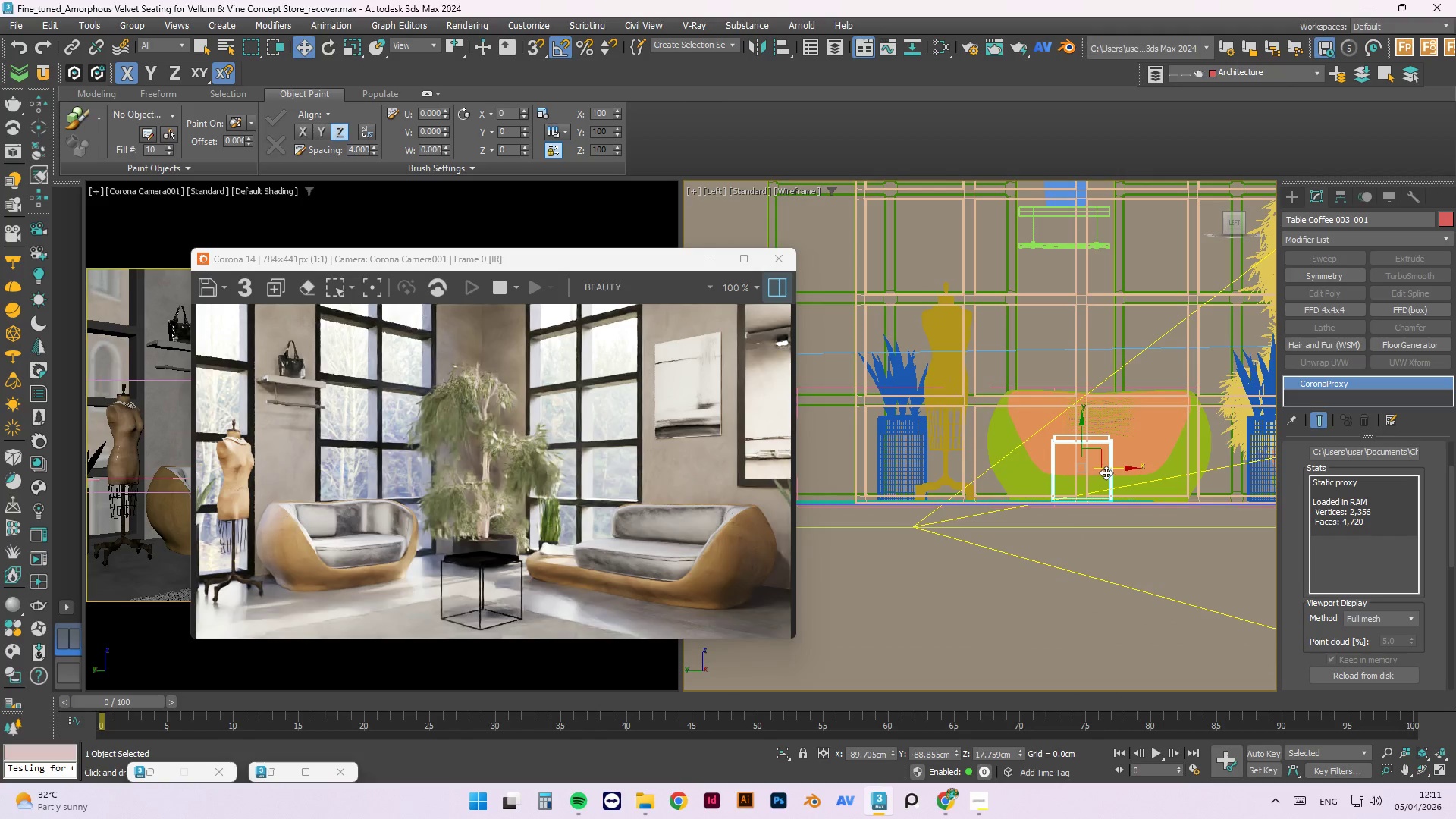 
key(R)
 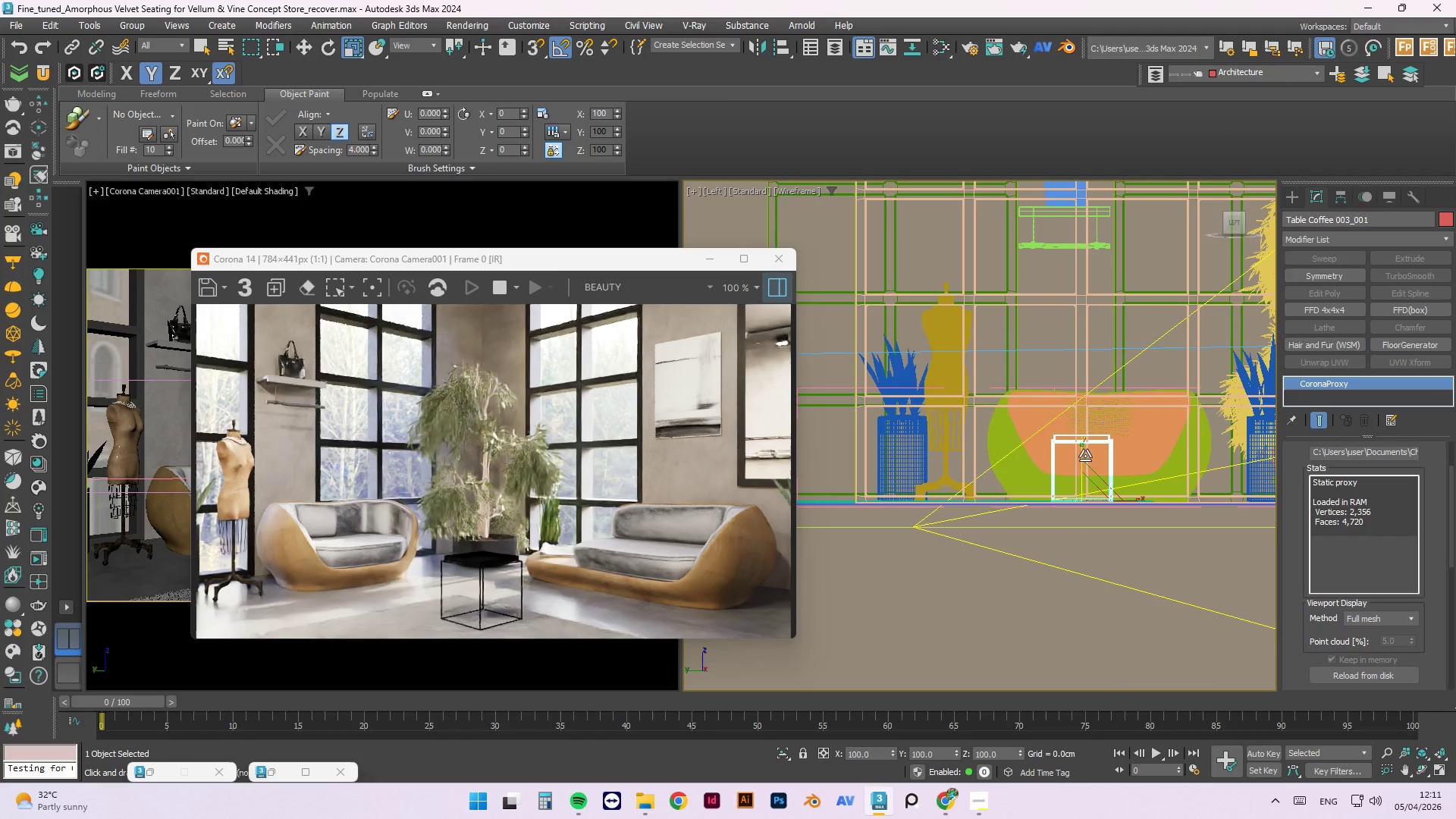 
left_click_drag(start_coordinate=[1084, 456], to_coordinate=[1082, 488])
 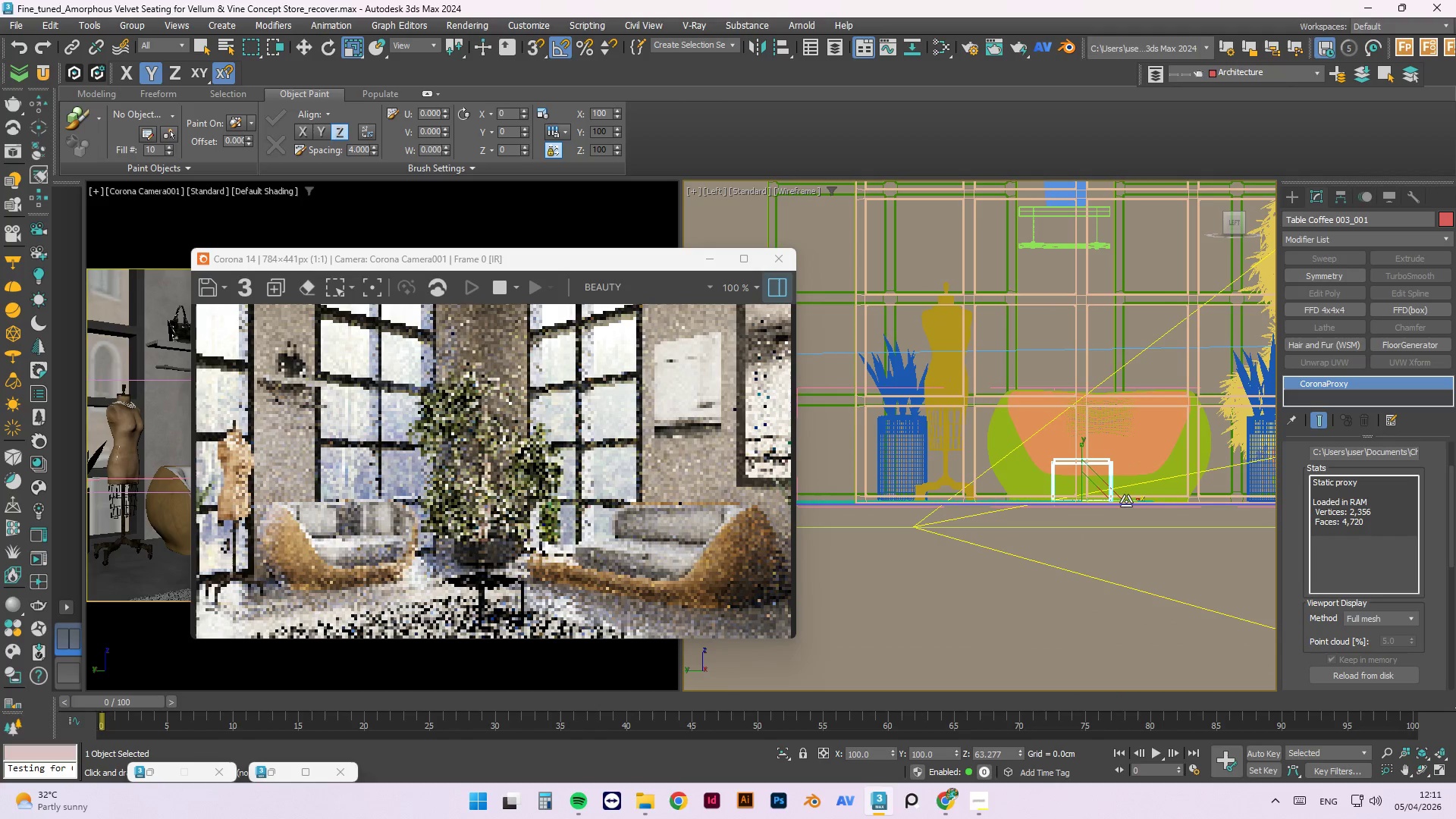 
left_click_drag(start_coordinate=[1126, 501], to_coordinate=[1171, 500])
 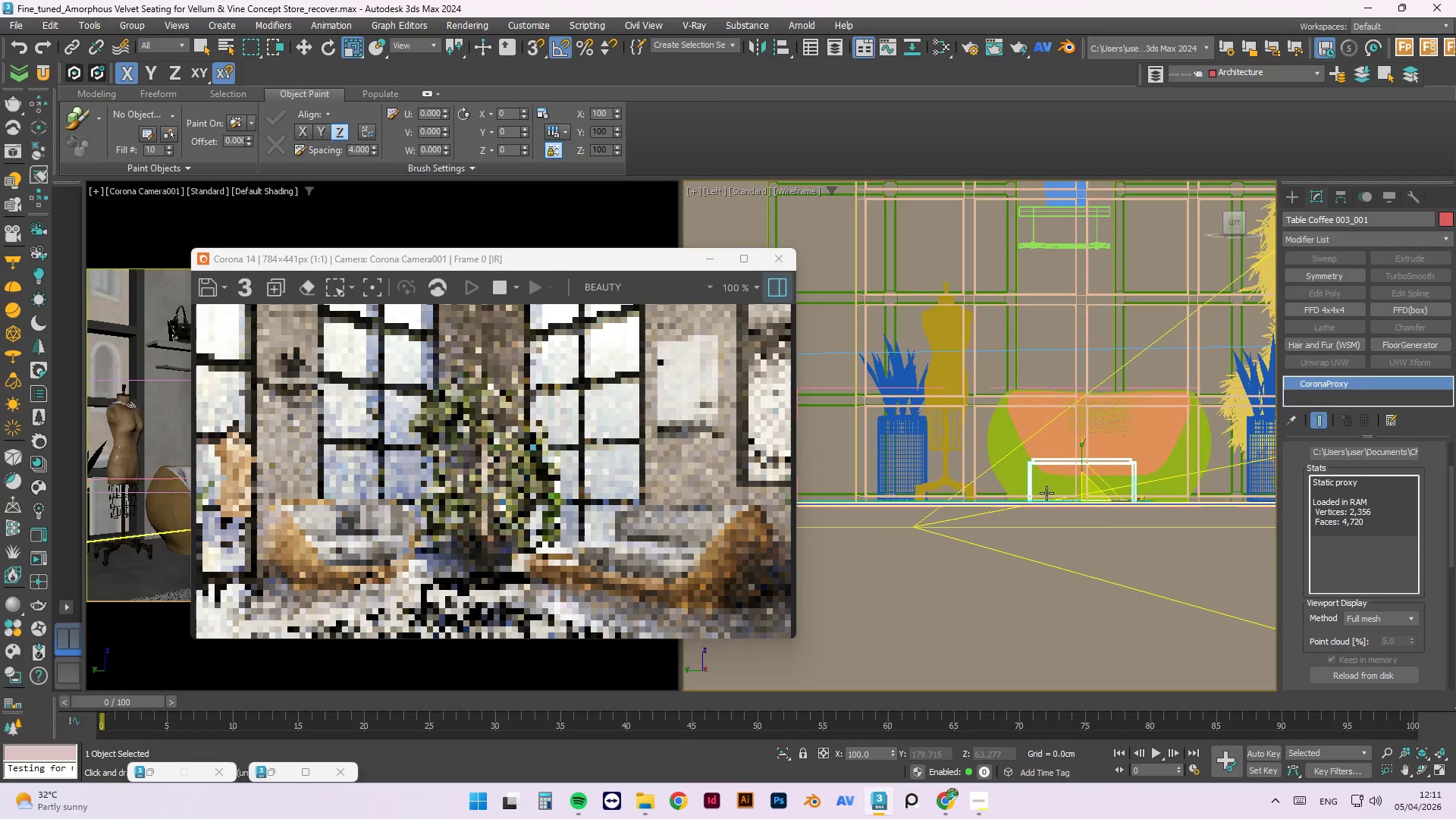 
hold_key(key=AltLeft, duration=0.7)
 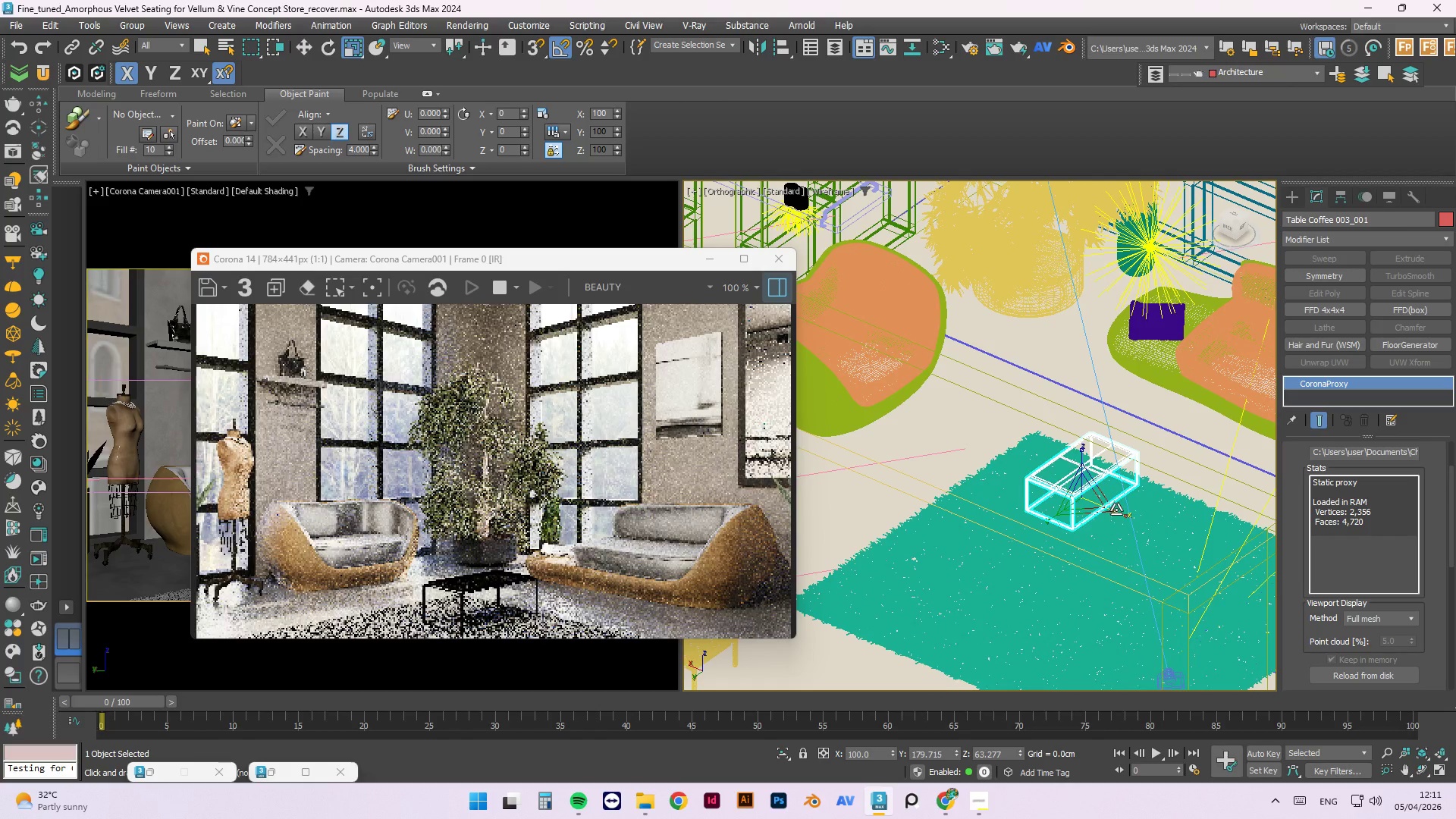 
hold_key(key=AltLeft, duration=2.14)
left_click_drag(start_coordinate=[1116, 509], to_coordinate=[1176, 560])
 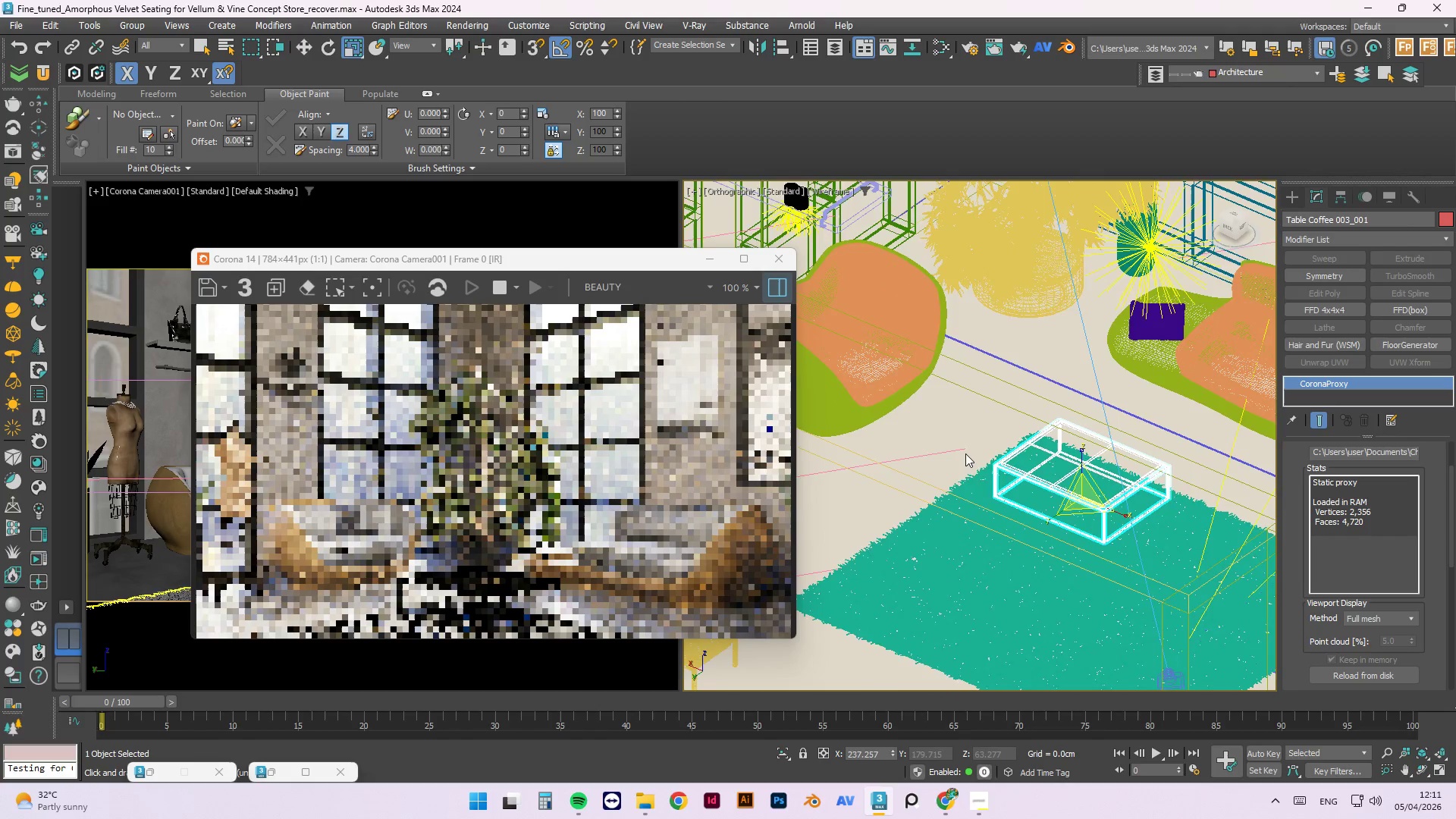 
hold_key(key=AltLeft, duration=1.5)
 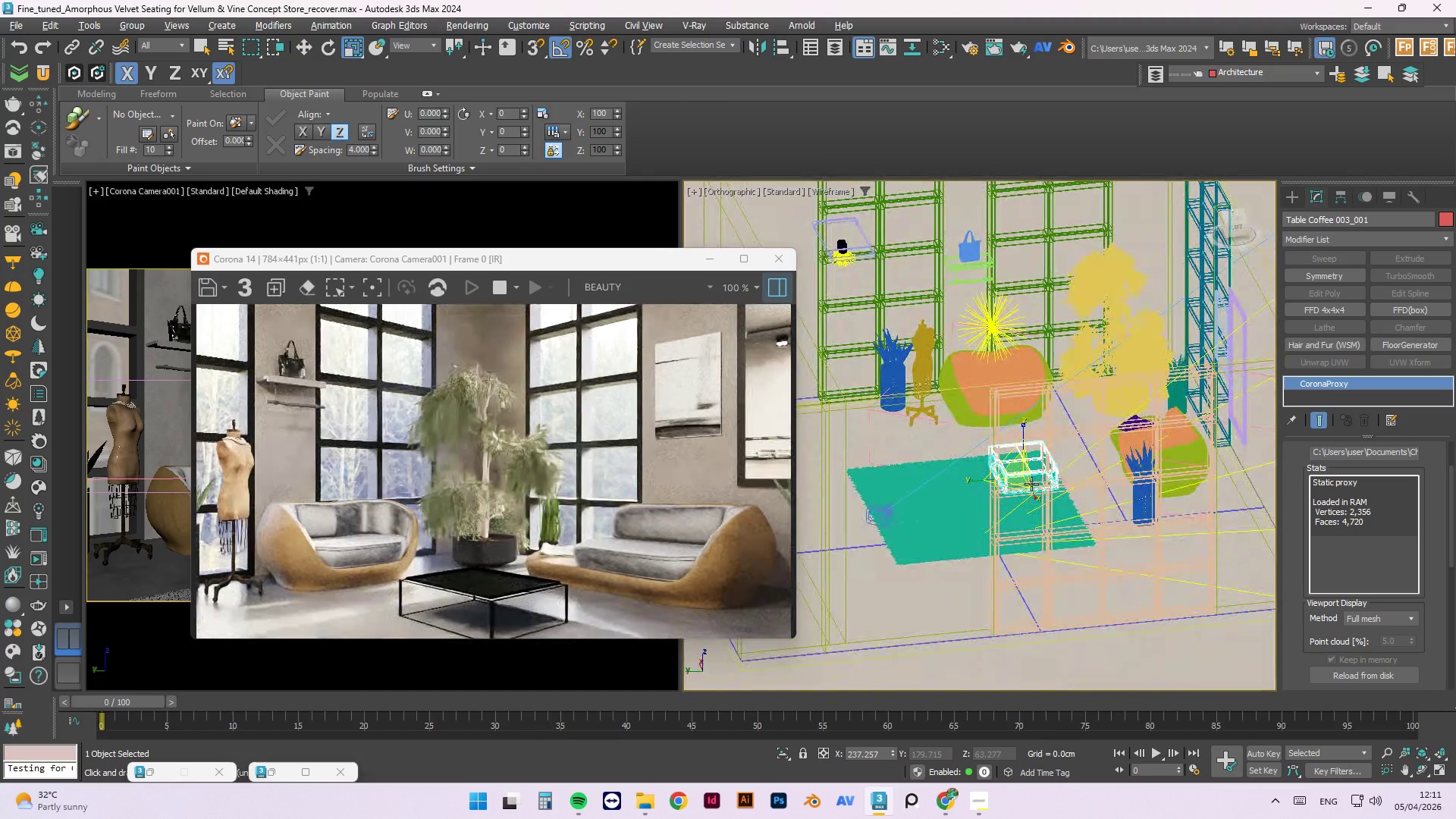 
scroll: coordinate [965, 453], scroll_direction: down, amount: 2.0
 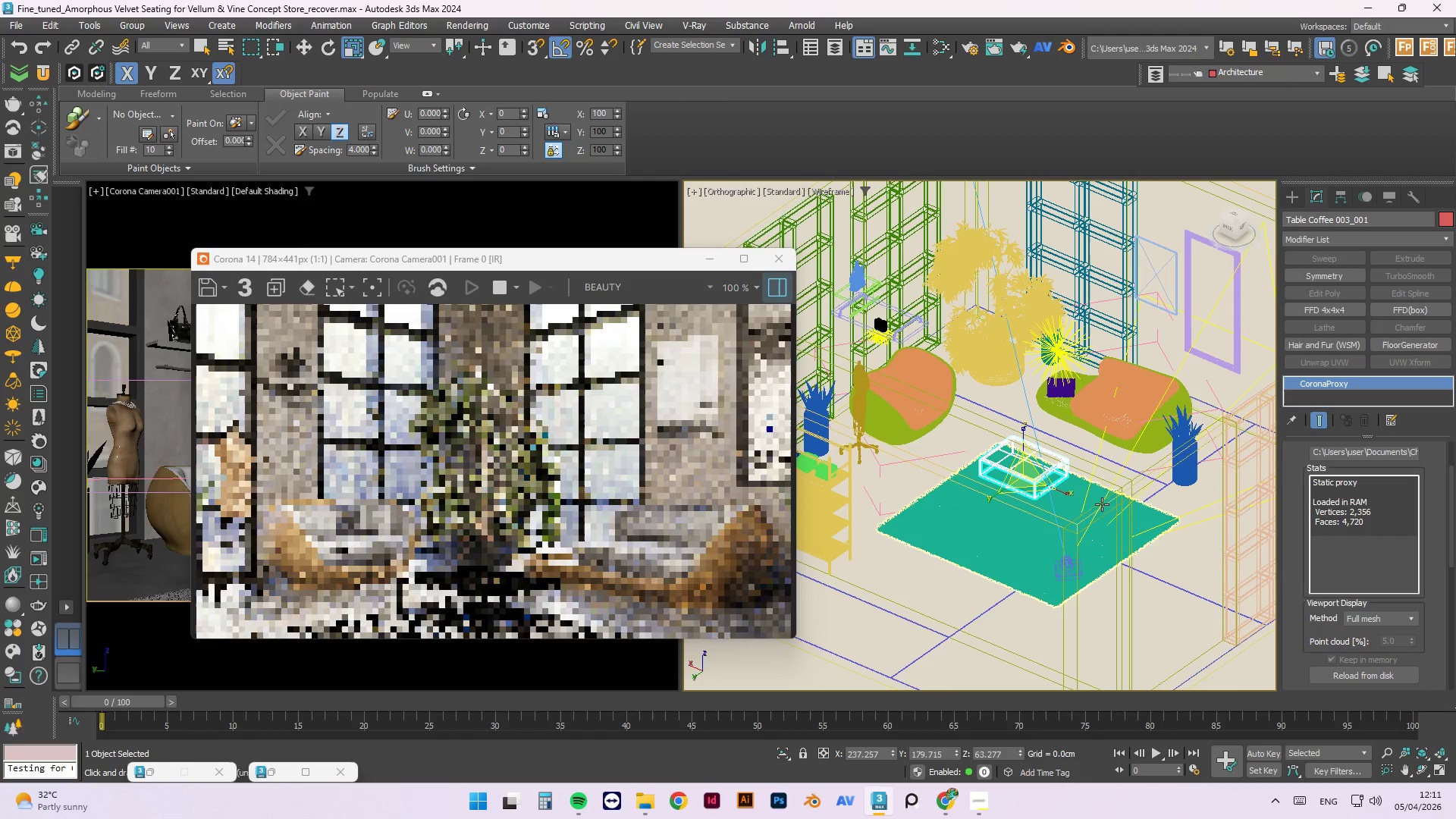 
hold_key(key=AltLeft, duration=1.53)
 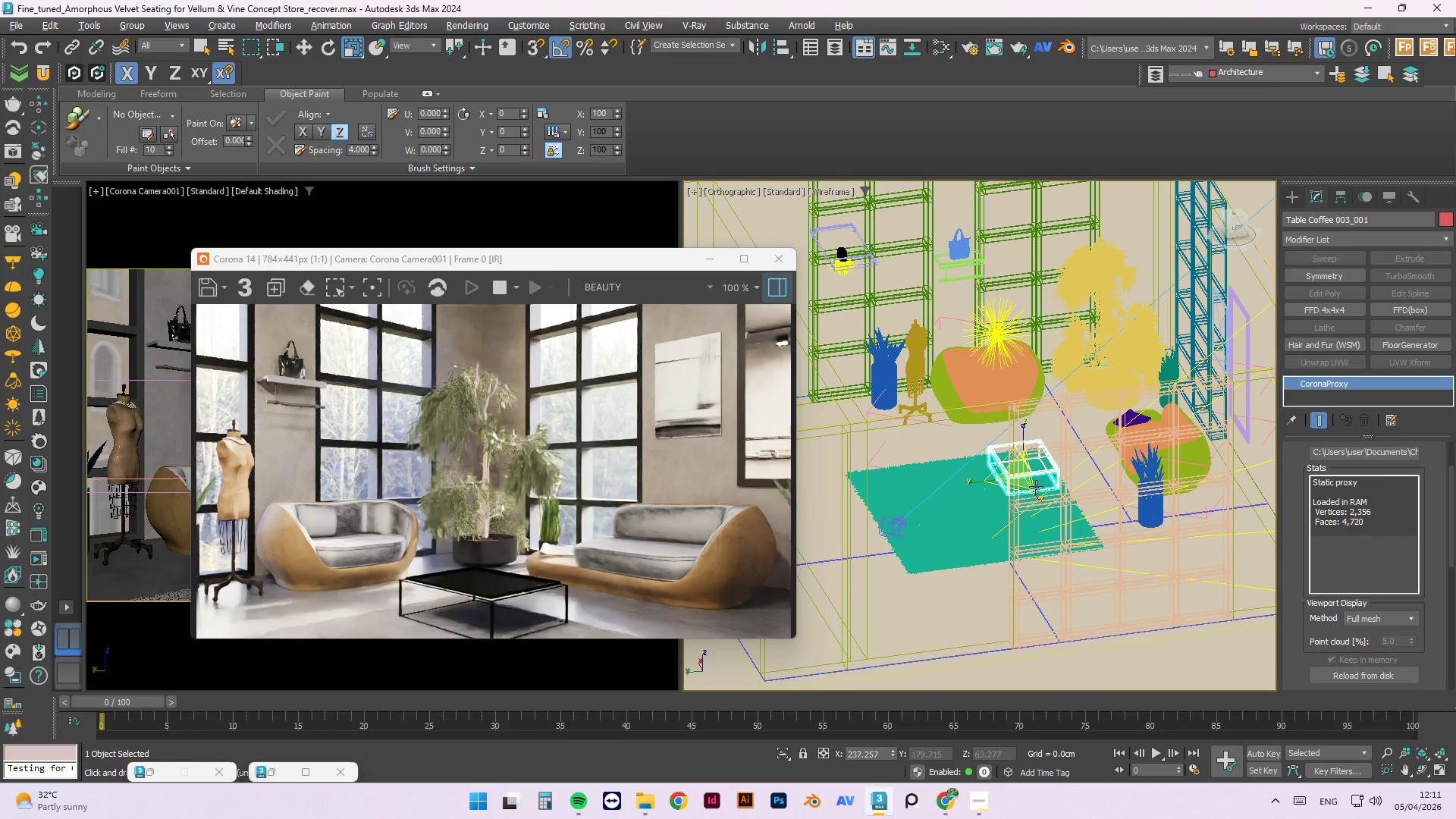 
hold_key(key=AltLeft, duration=0.72)
 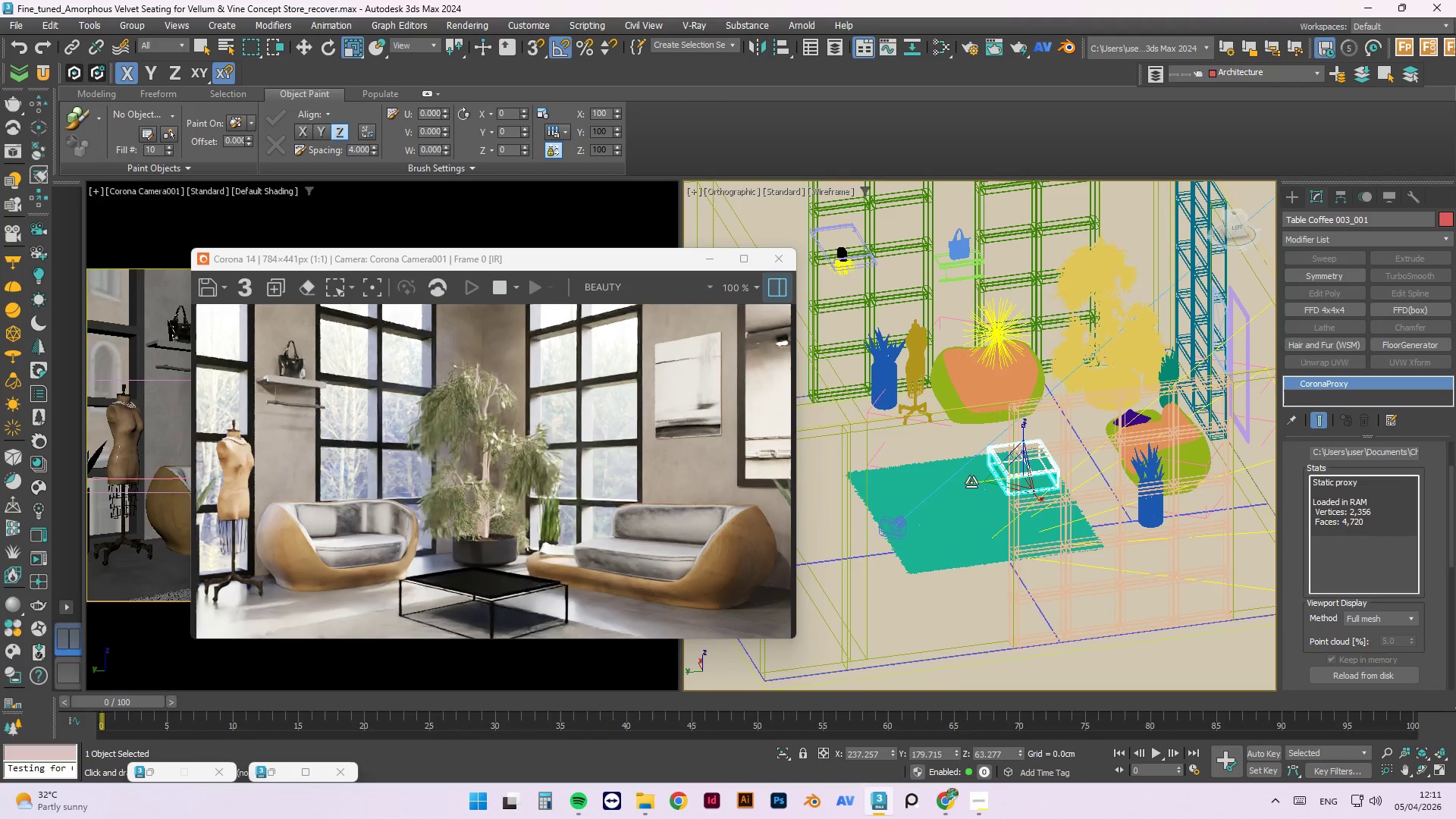 
left_click_drag(start_coordinate=[972, 482], to_coordinate=[949, 486])
 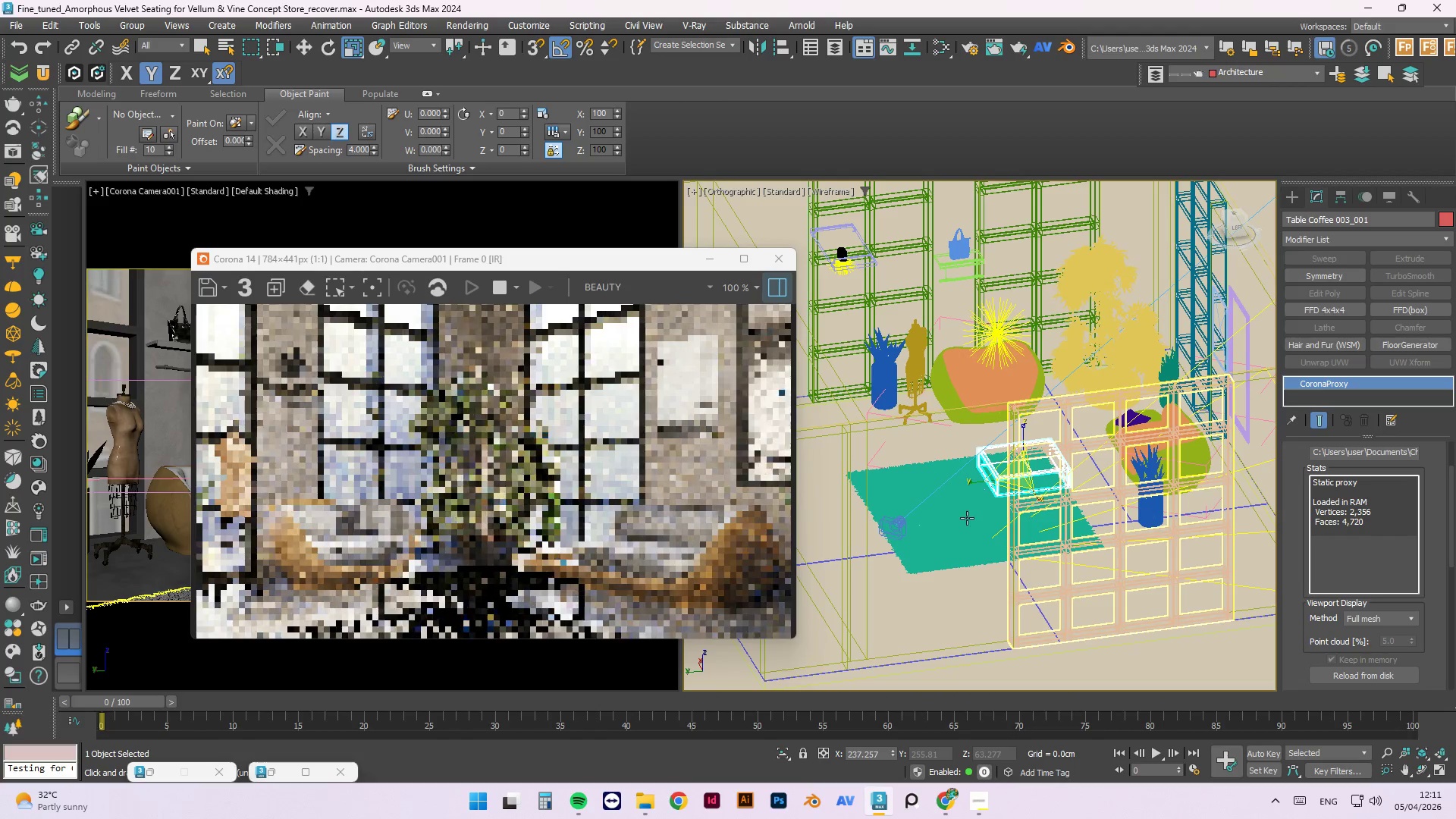 
left_click([954, 510])
 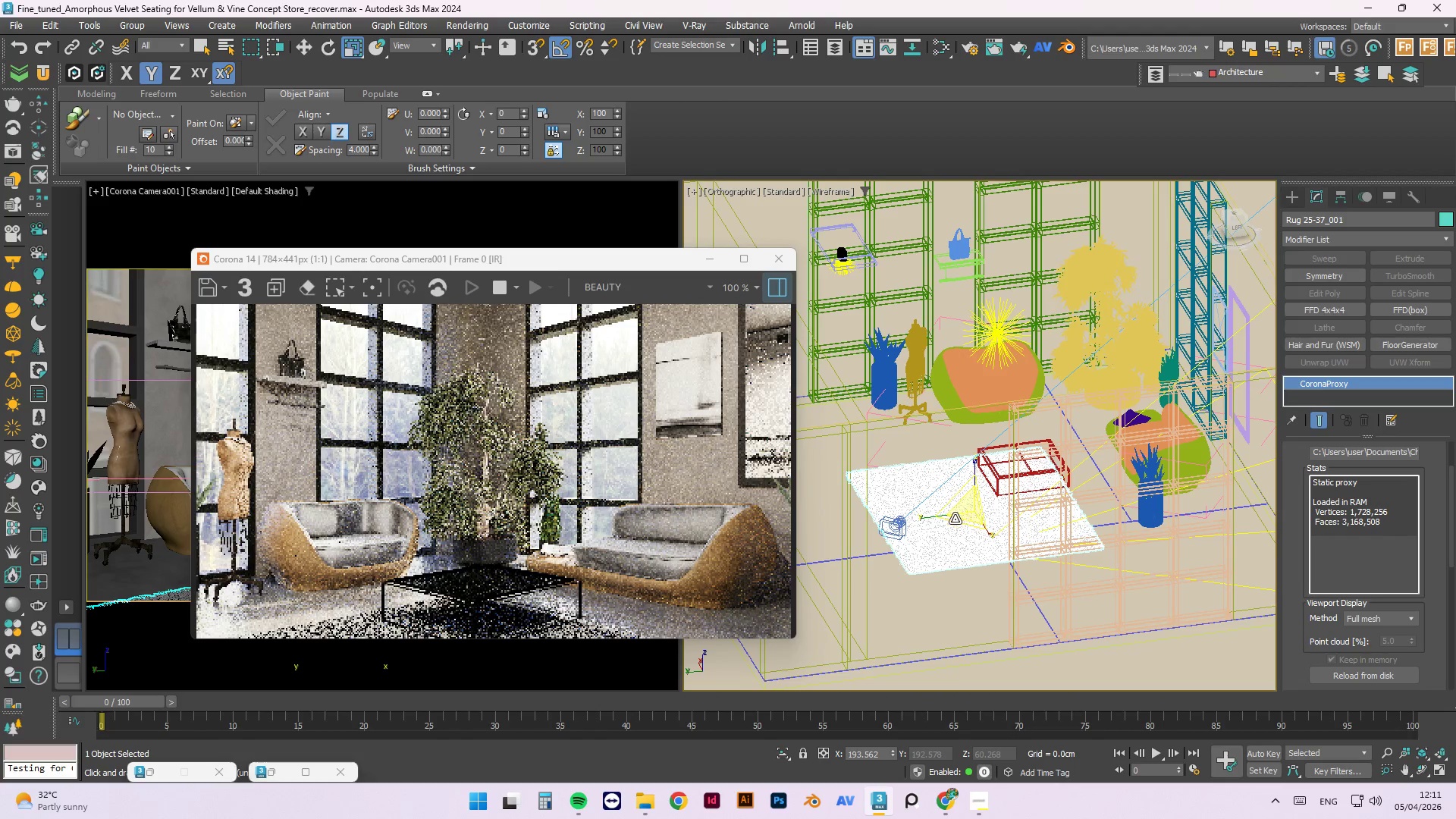 
key(W)
 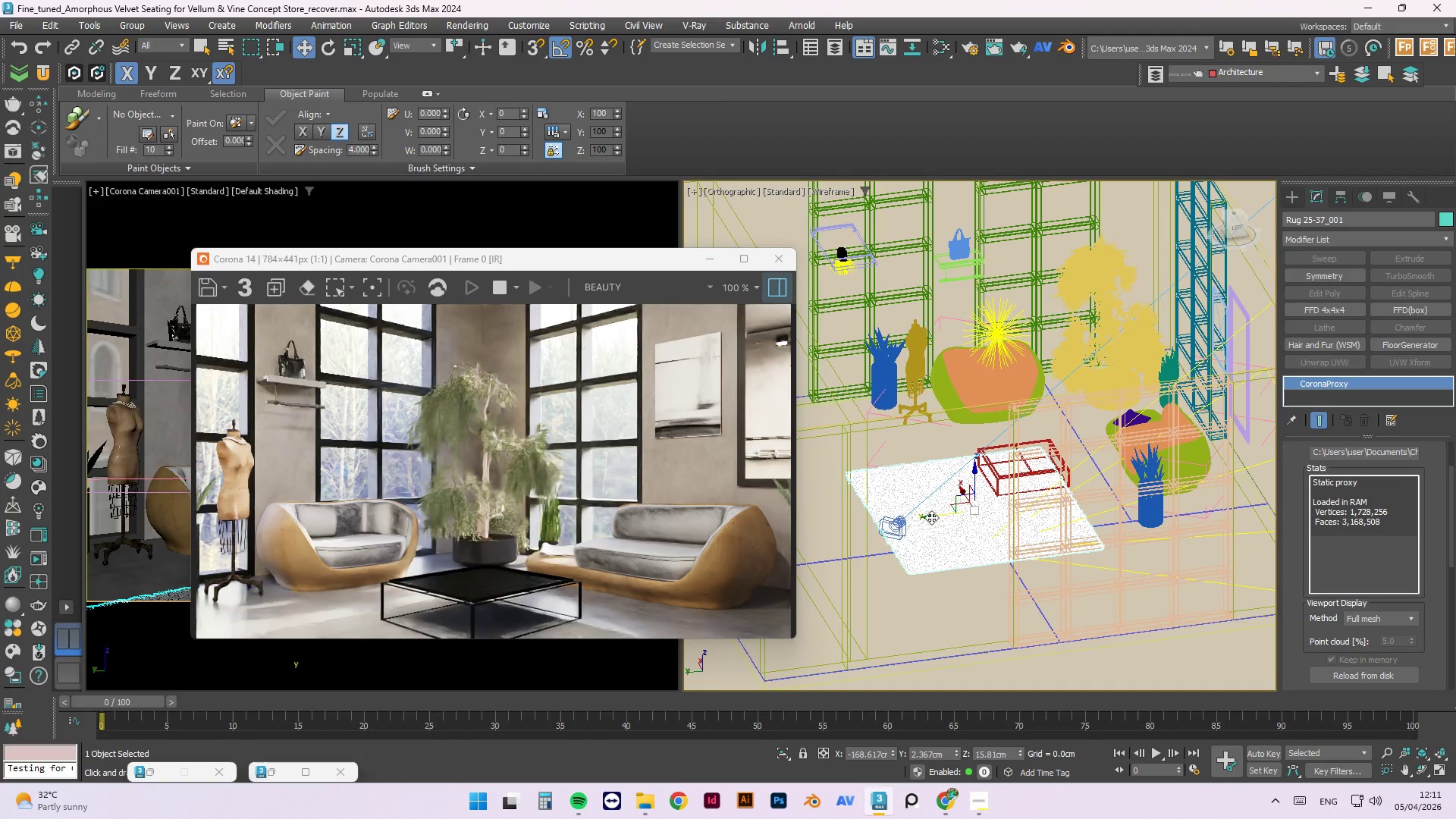 
left_click_drag(start_coordinate=[930, 515], to_coordinate=[952, 516])
 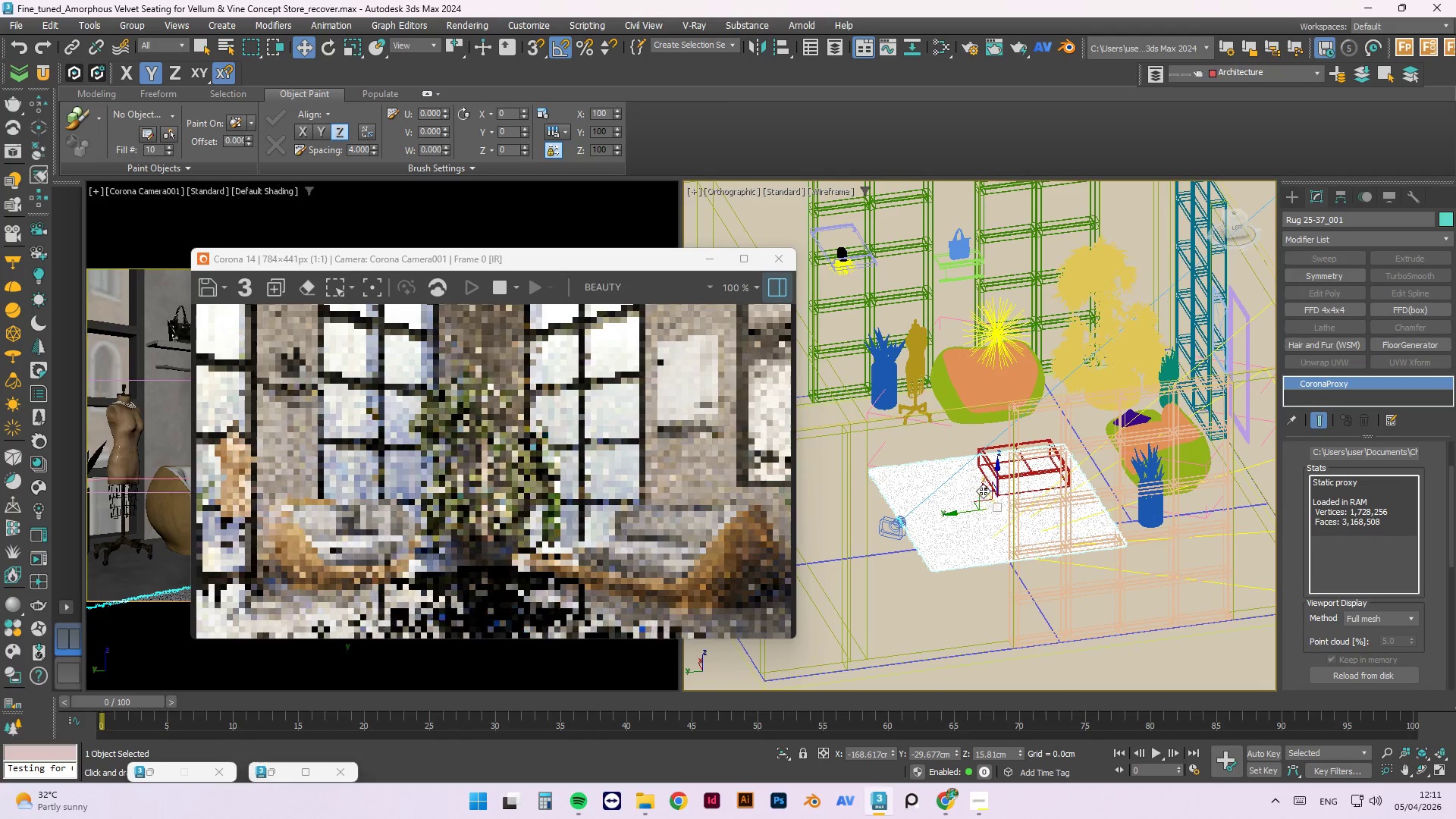 
left_click_drag(start_coordinate=[984, 488], to_coordinate=[982, 474])
 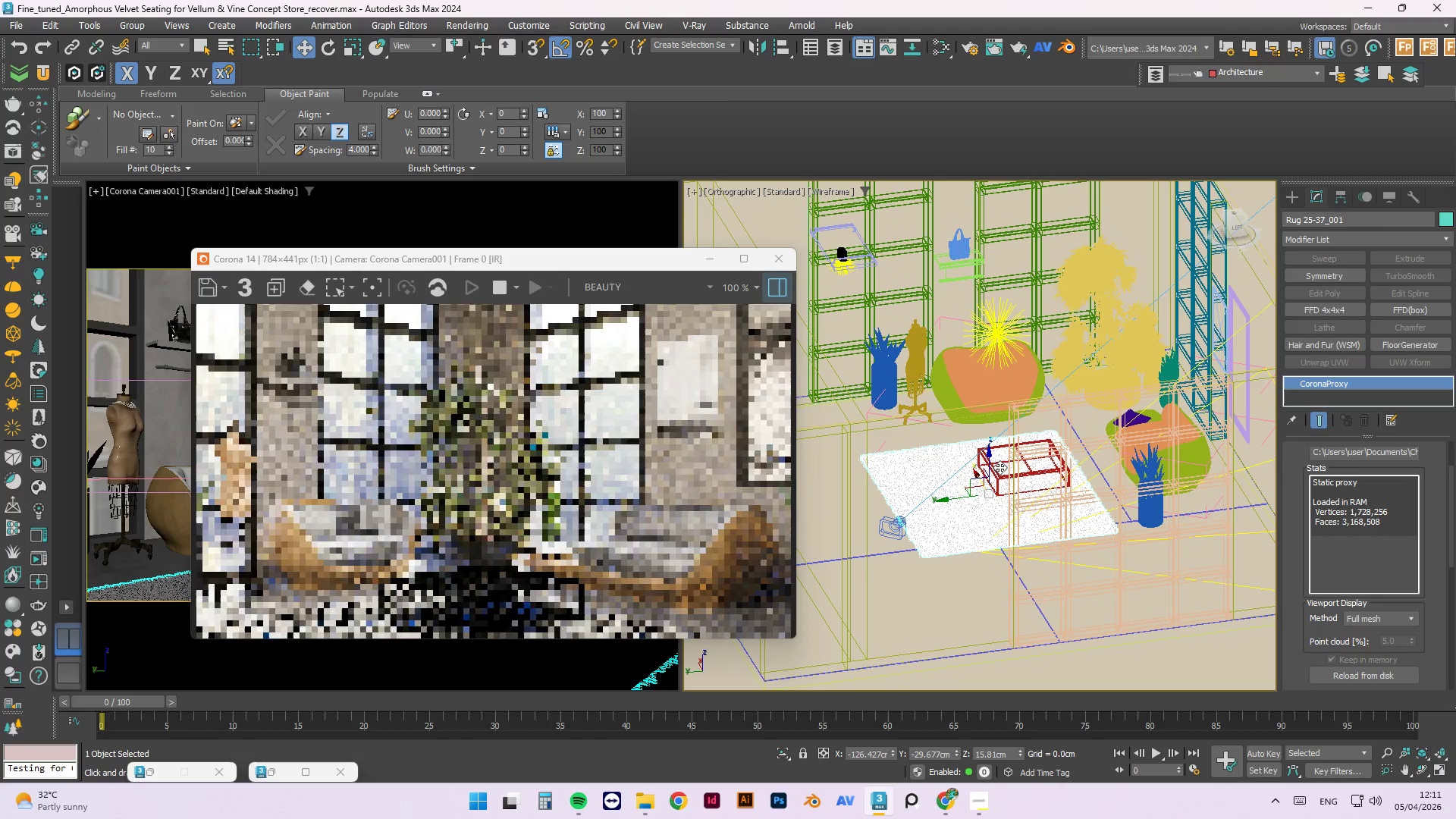 
left_click([993, 472])
 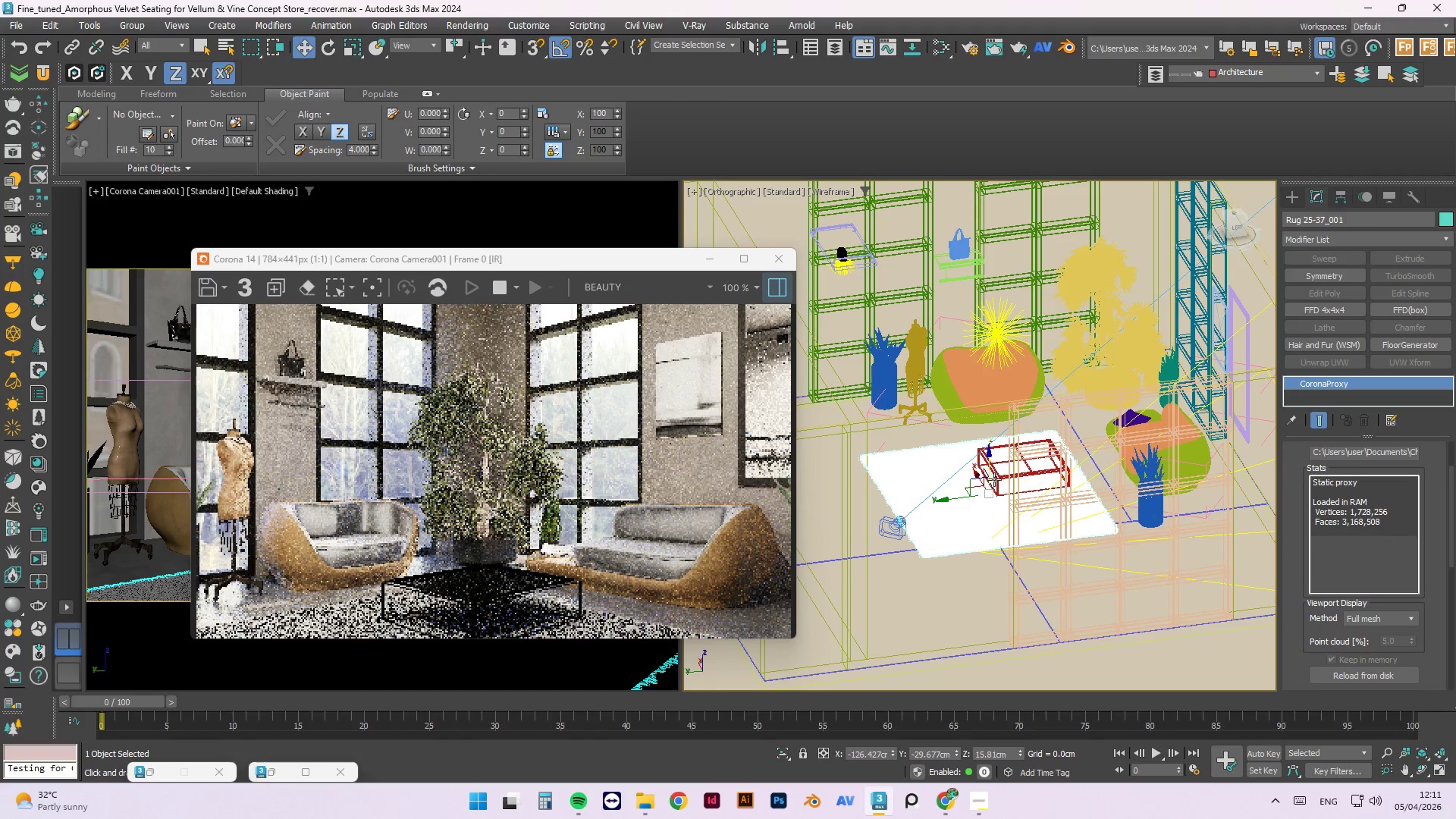 
left_click([1001, 478])
 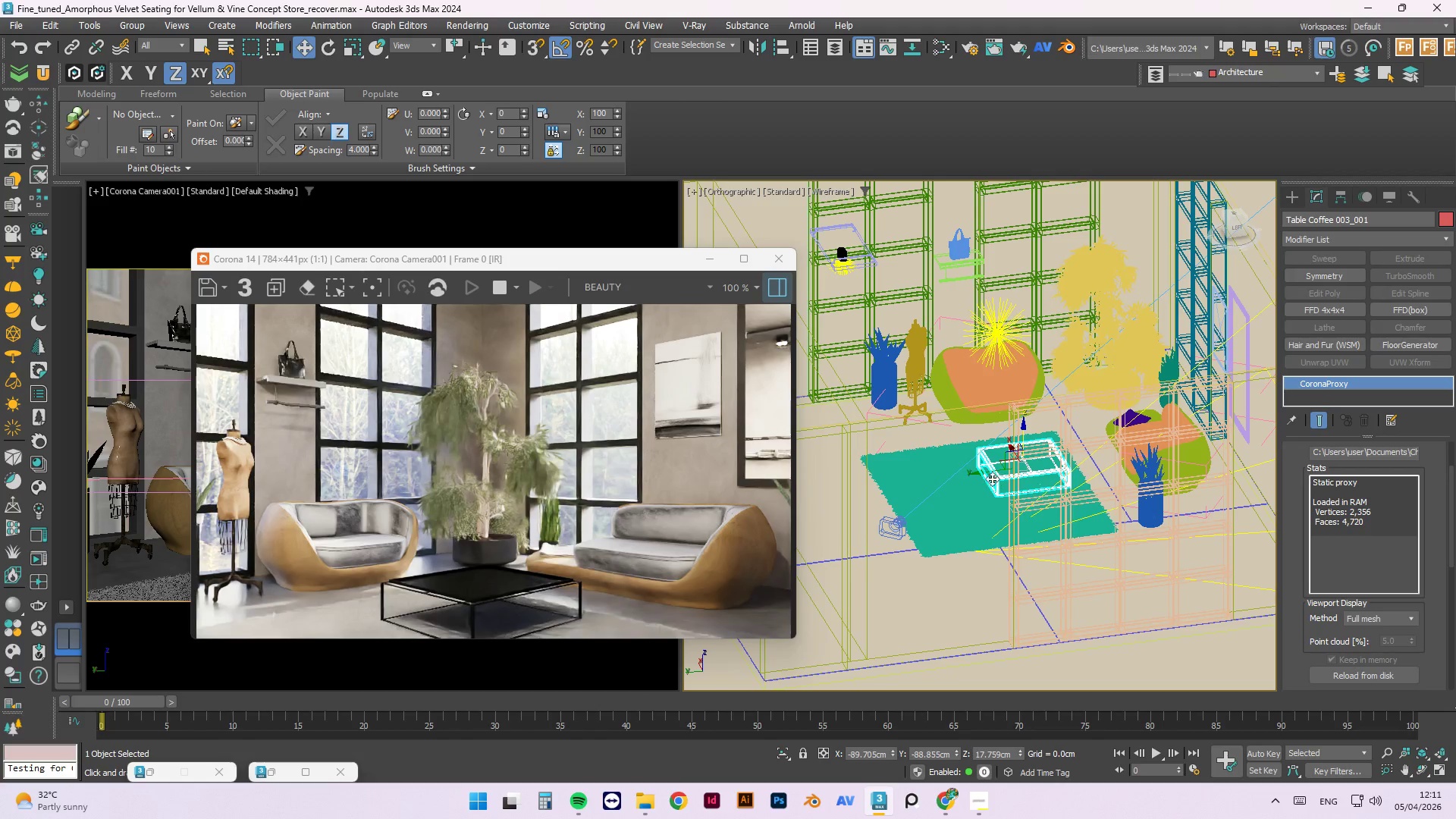 
left_click_drag(start_coordinate=[974, 470], to_coordinate=[943, 476])
 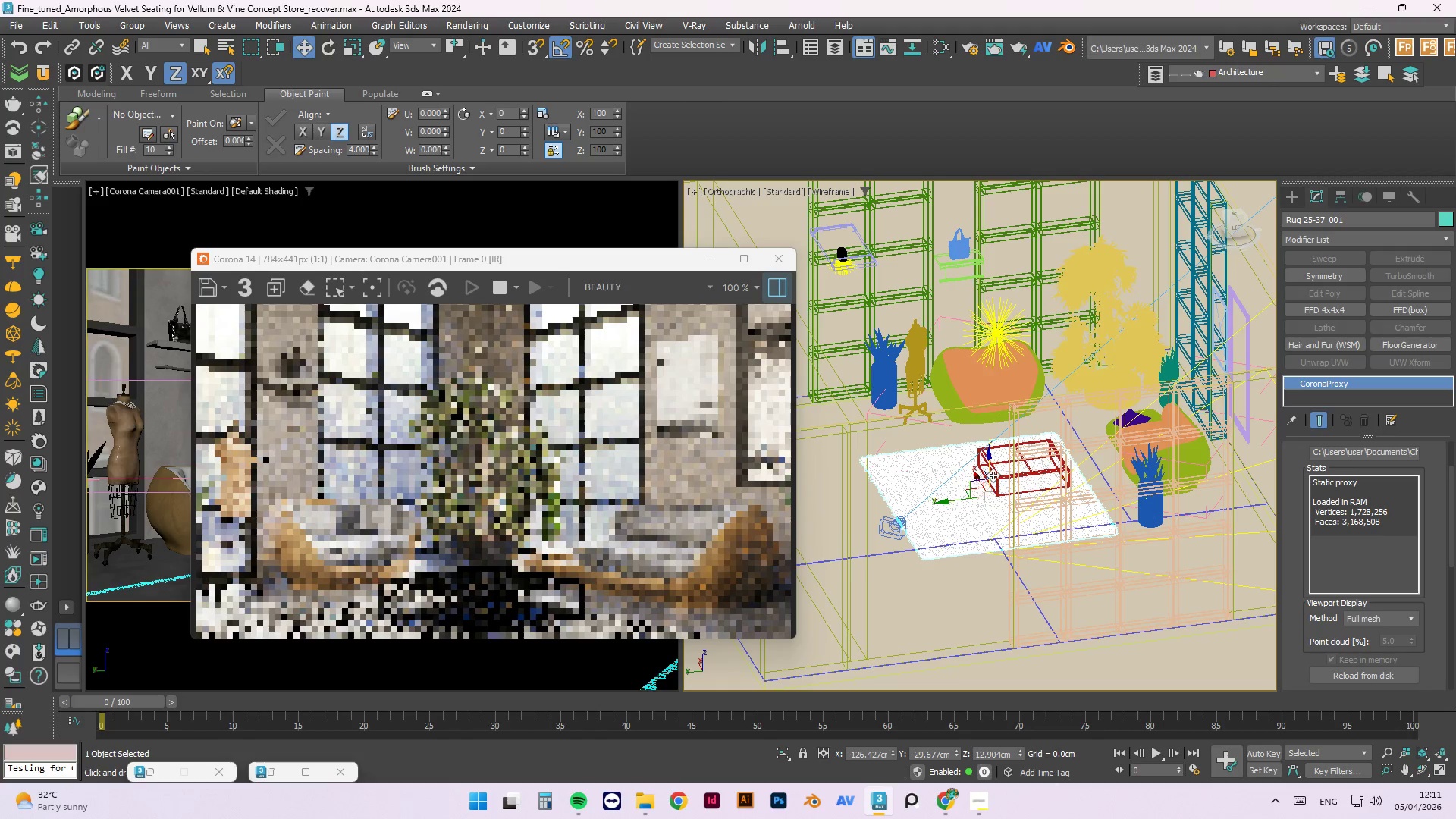 
left_click([1000, 477])
 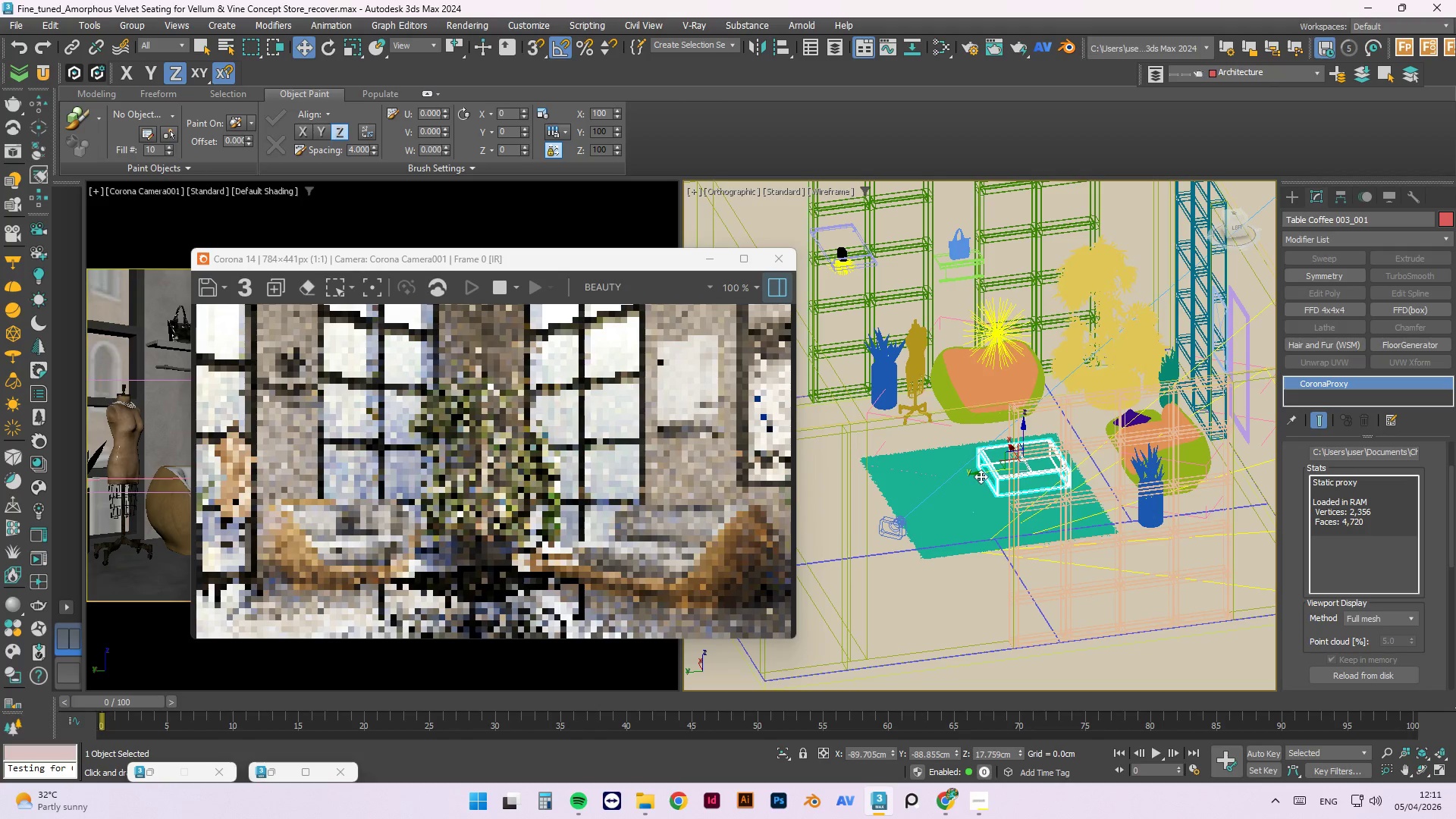 
left_click_drag(start_coordinate=[980, 475], to_coordinate=[953, 483])
 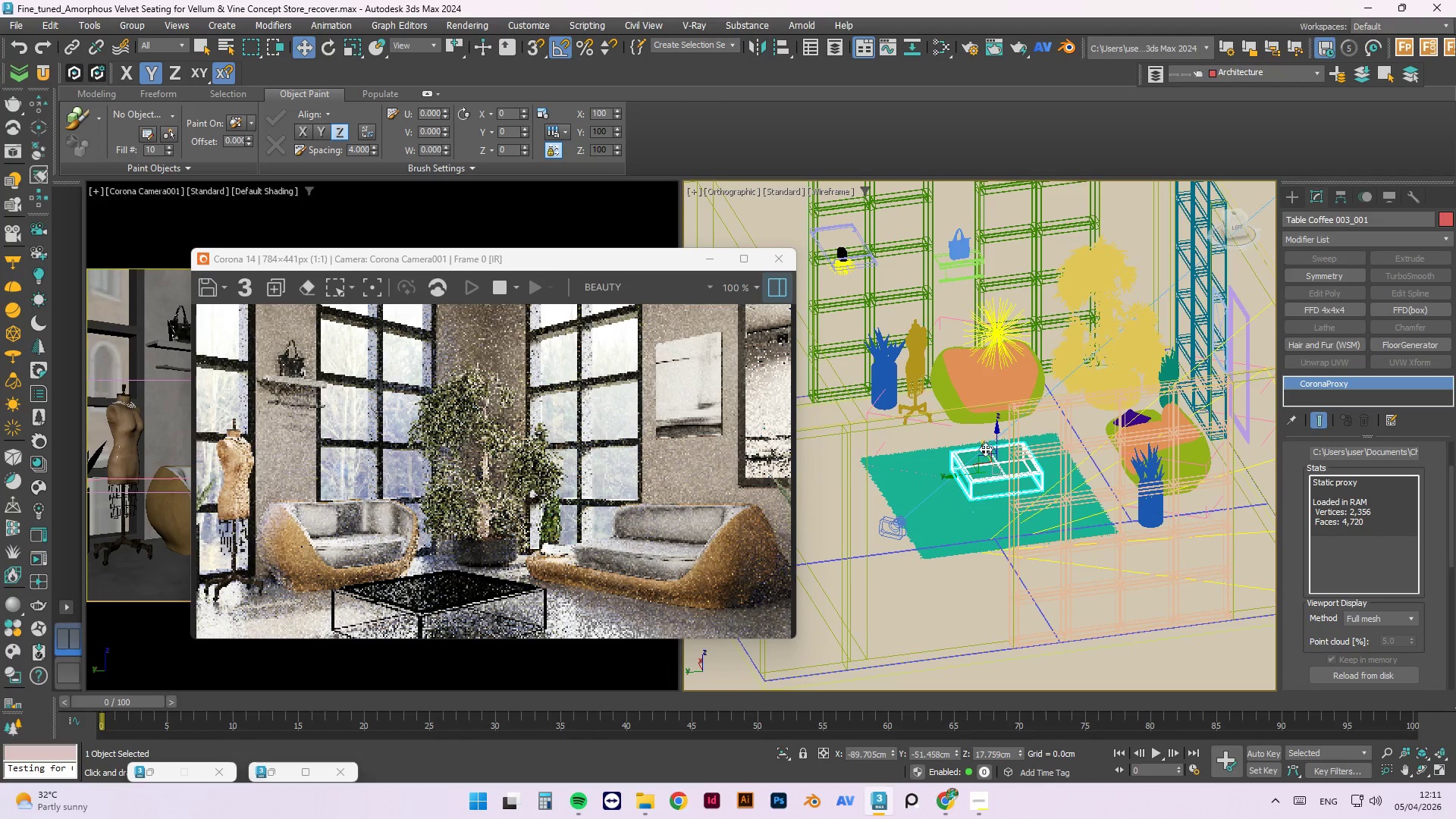 
left_click_drag(start_coordinate=[984, 449], to_coordinate=[988, 458])
 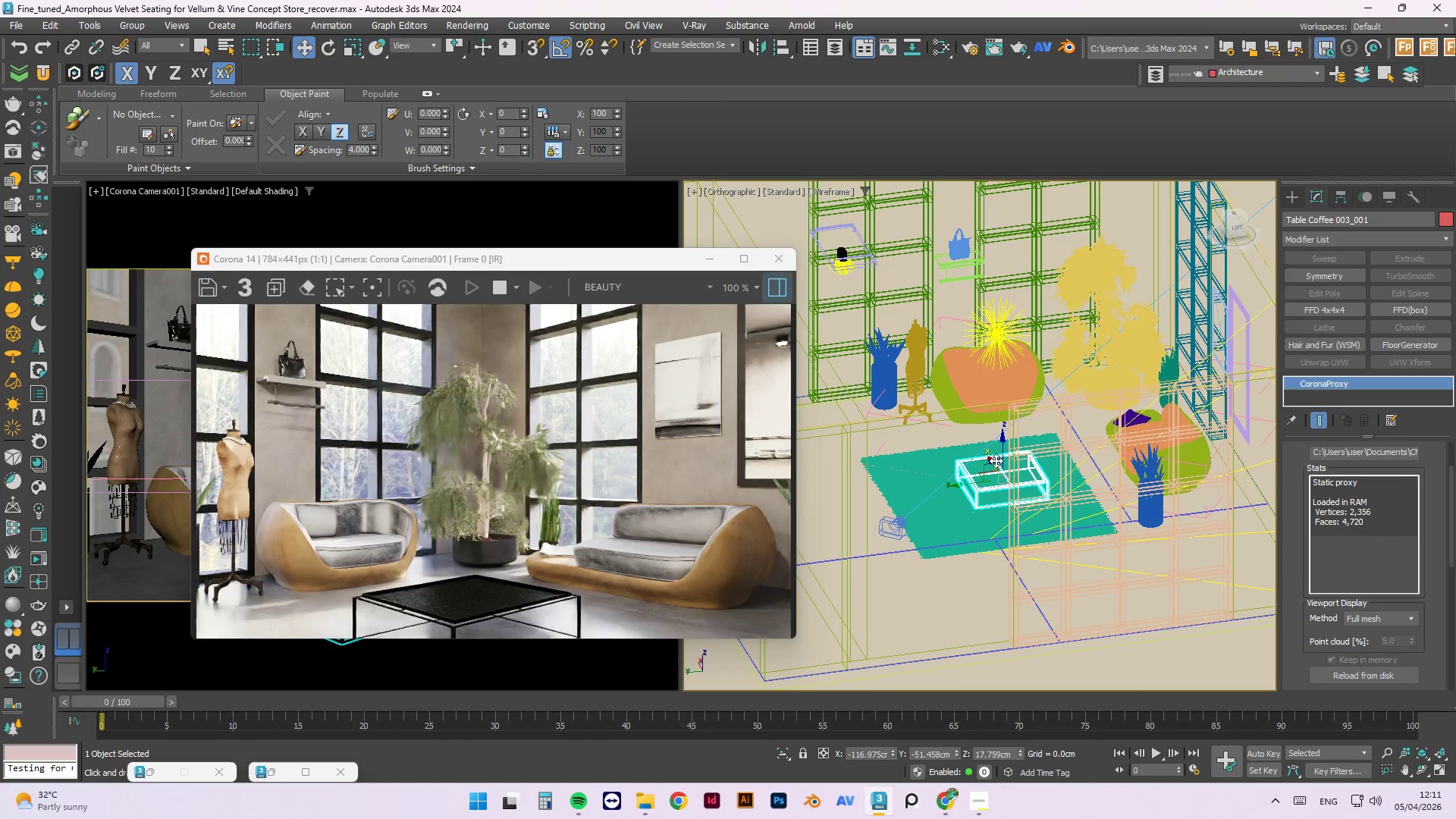 
key(R)
 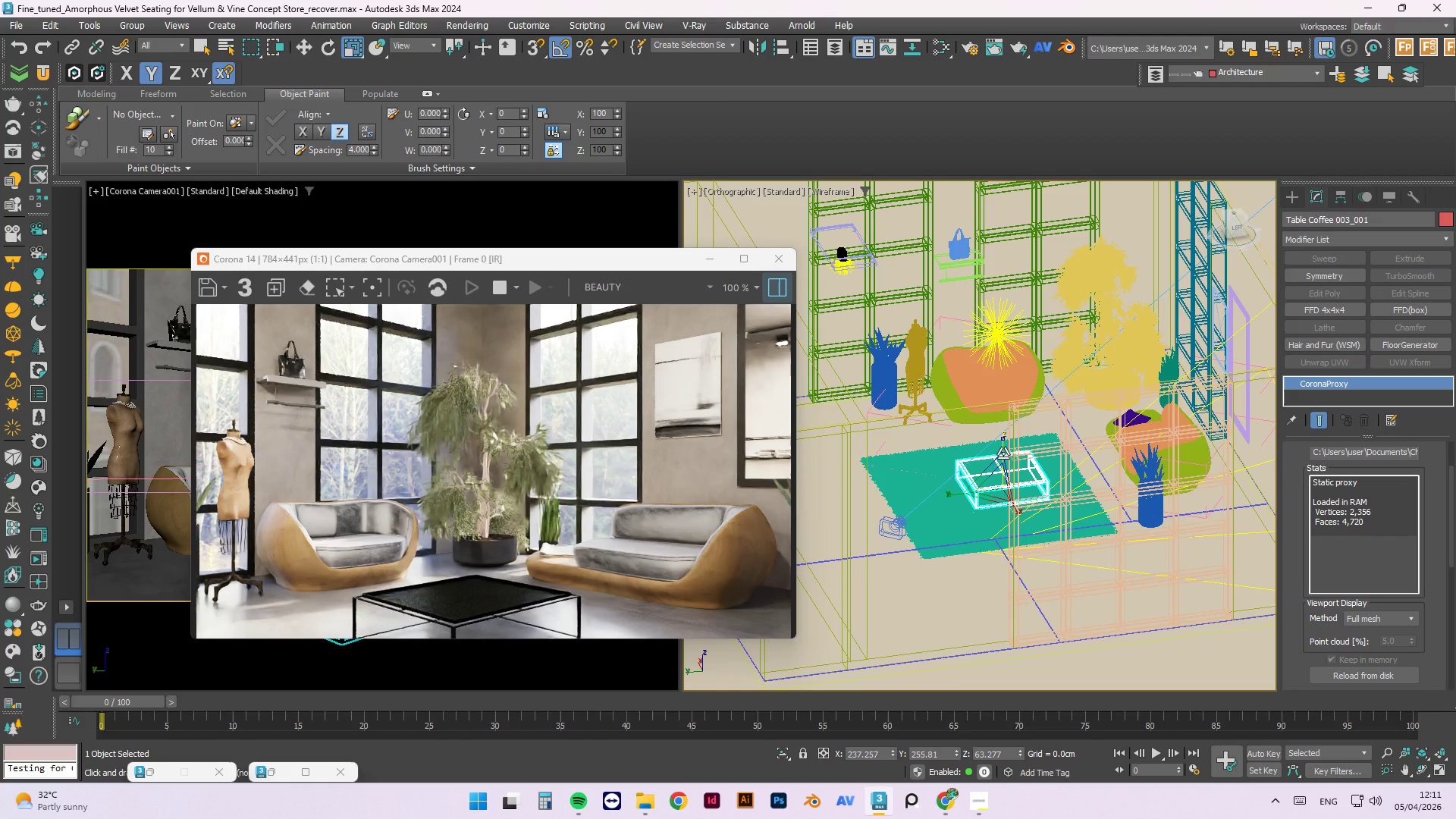 
left_click_drag(start_coordinate=[1003, 453], to_coordinate=[1002, 465])
 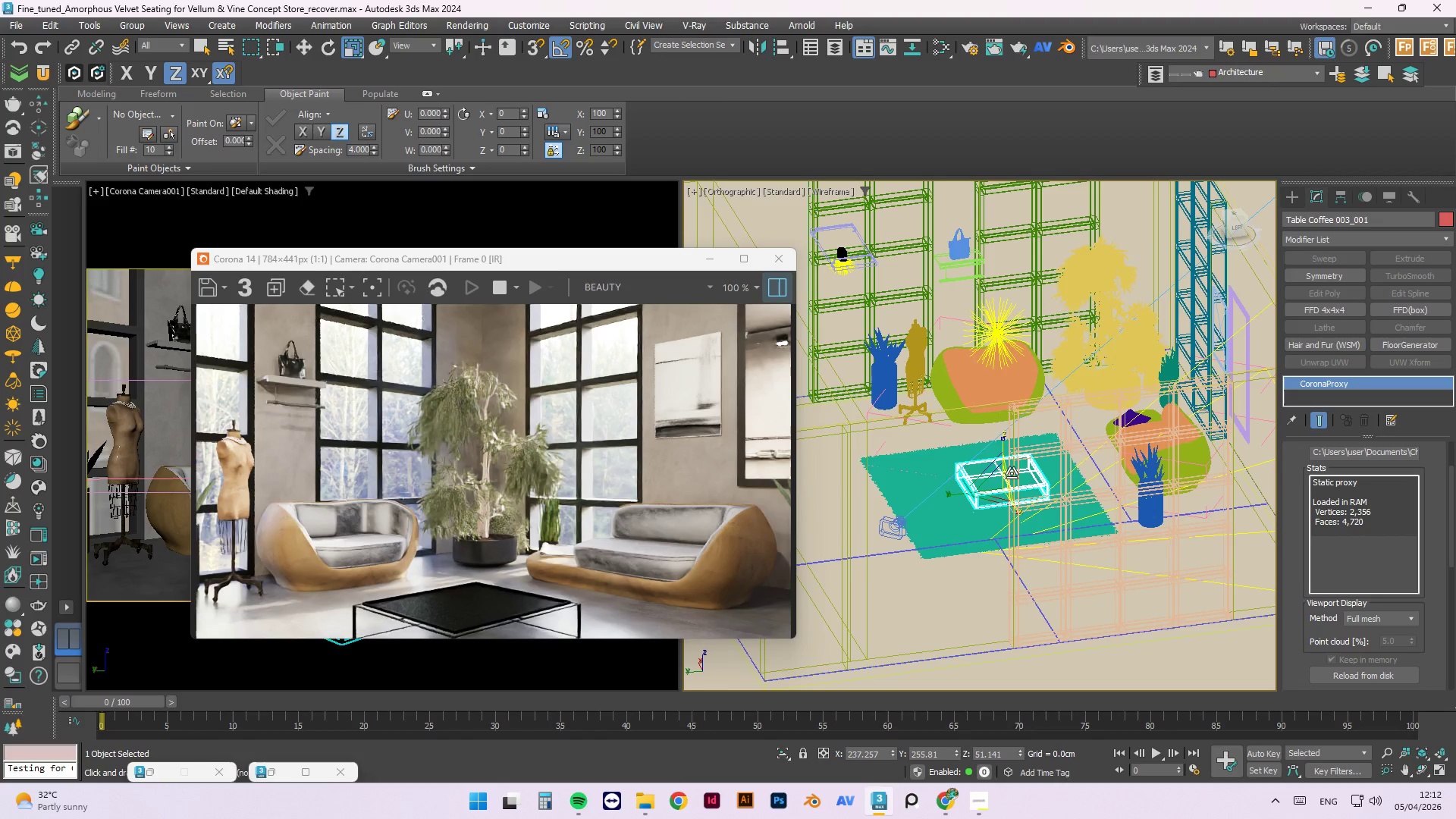 
wait(11.05)
 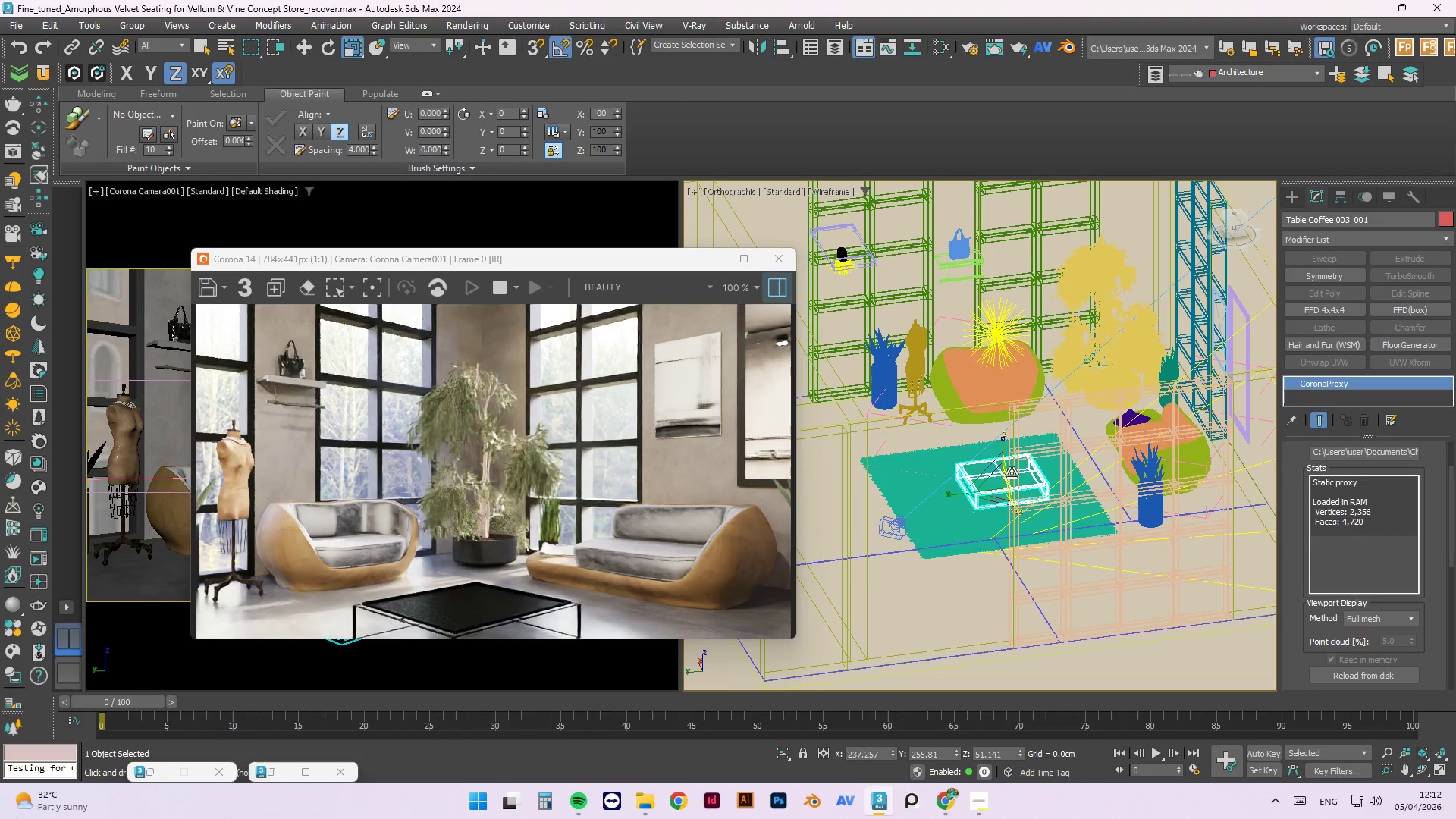 
scroll: coordinate [972, 468], scroll_direction: up, amount: 1.0
 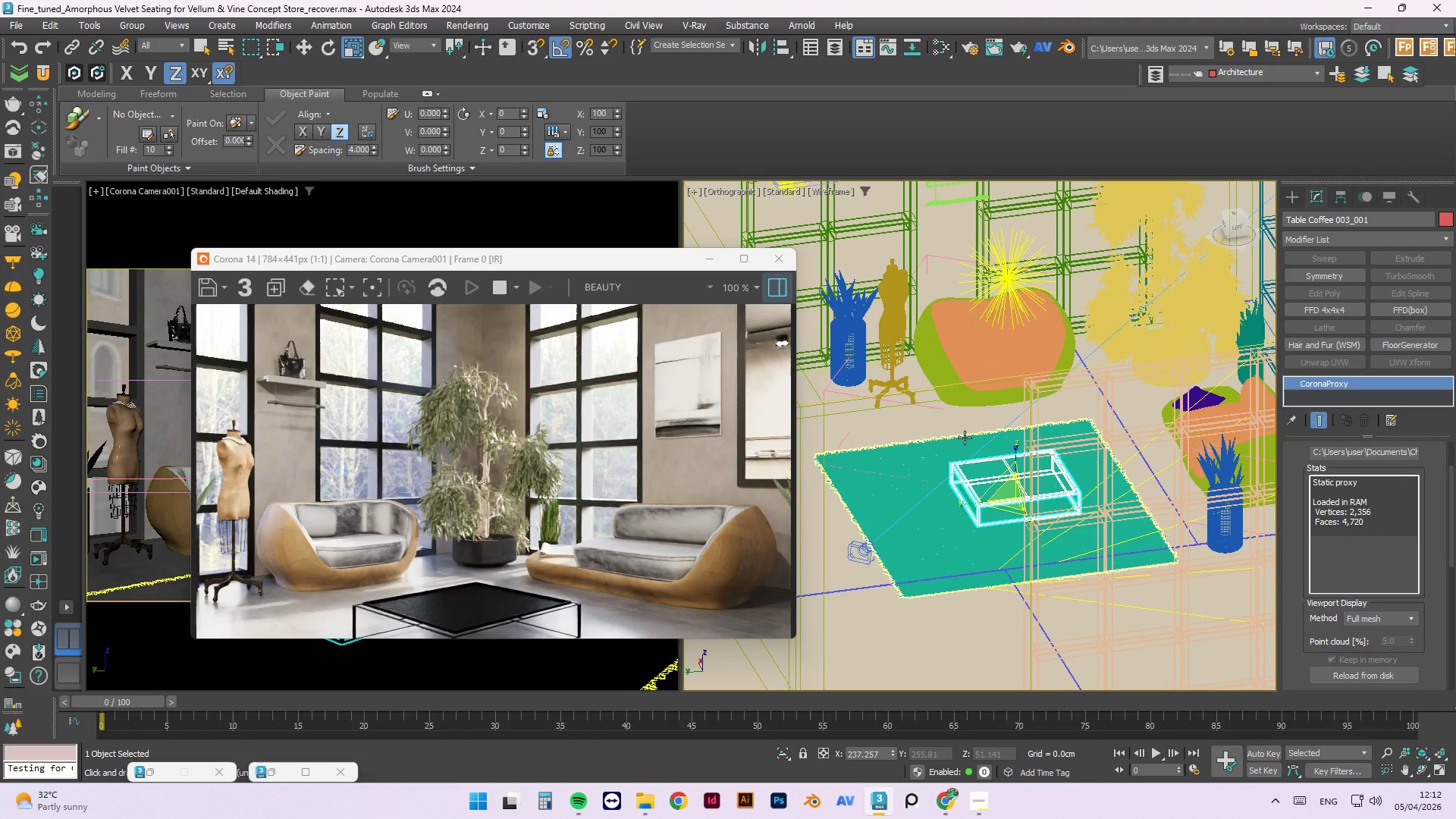 
key(Delete)
 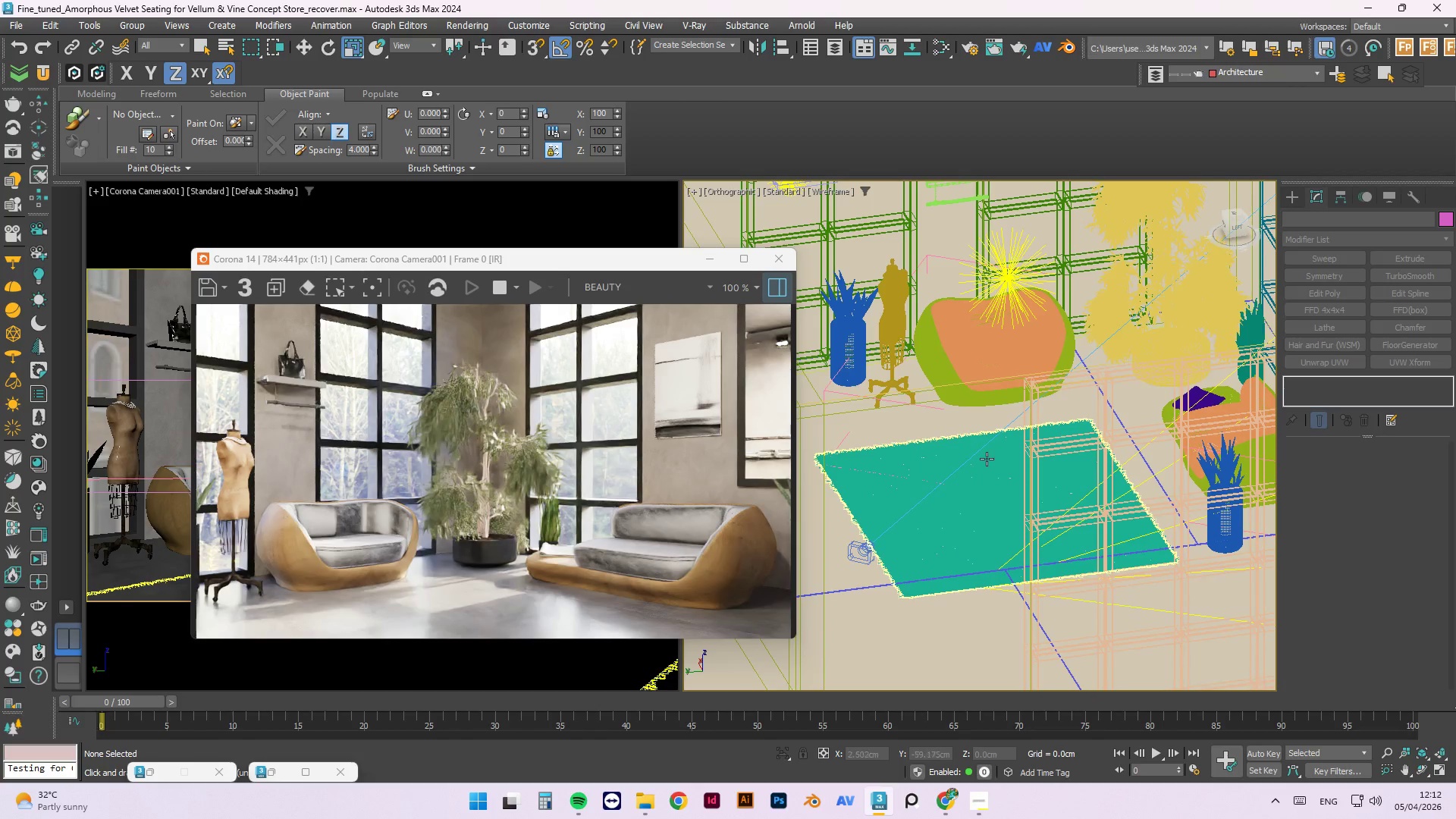 
wait(5.67)
 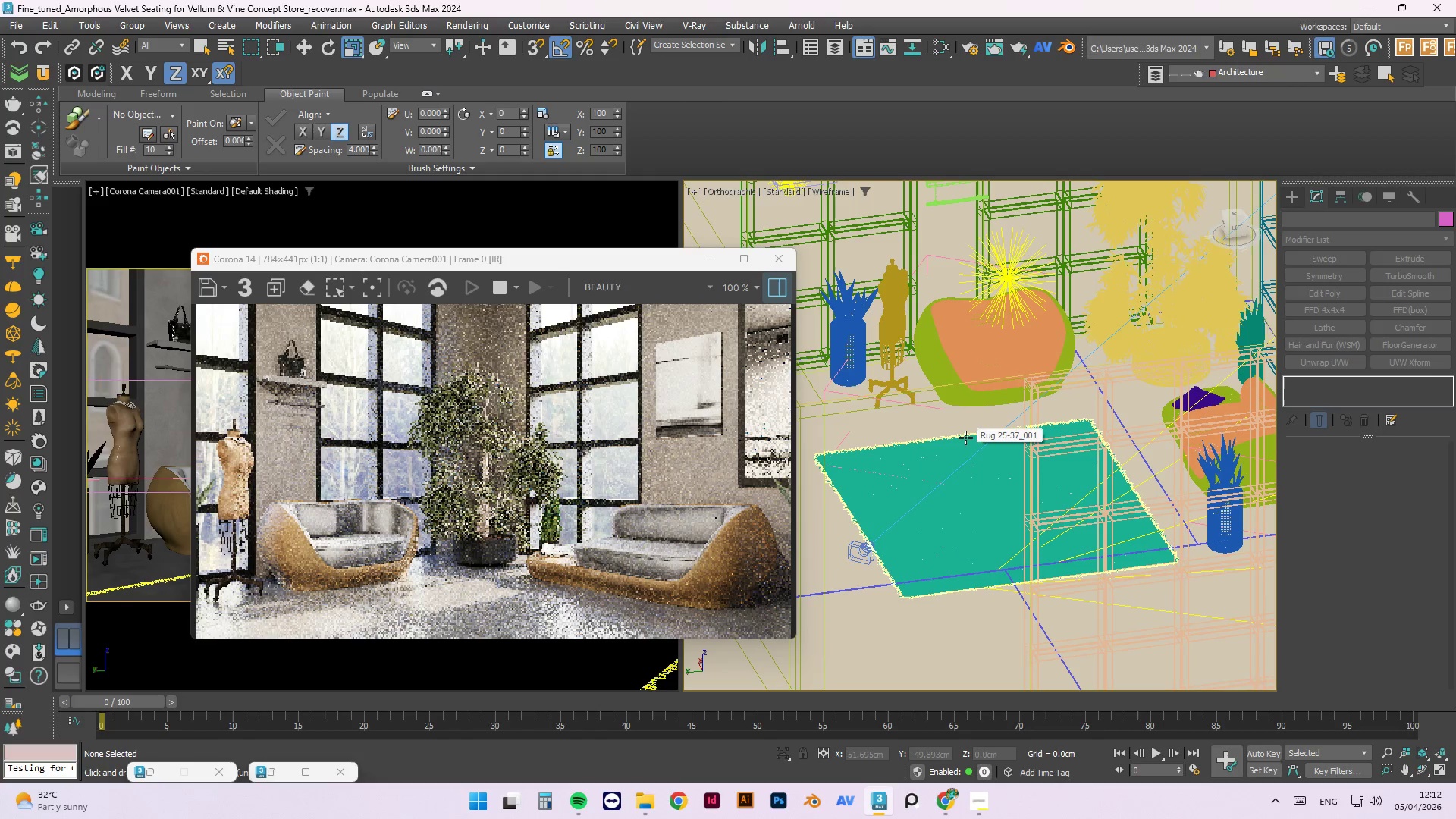 
key(F)
 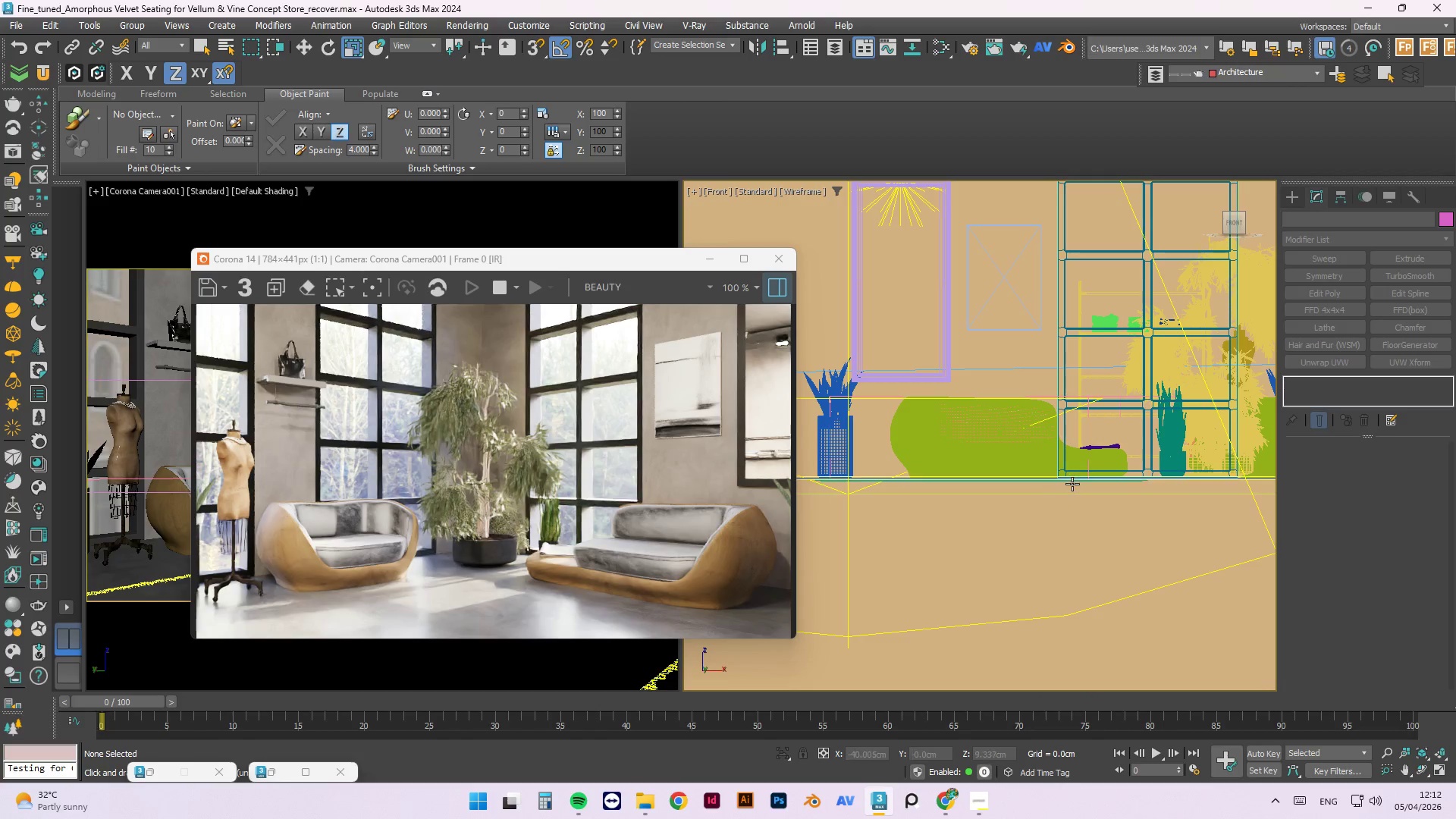 
key(Control+Z)
 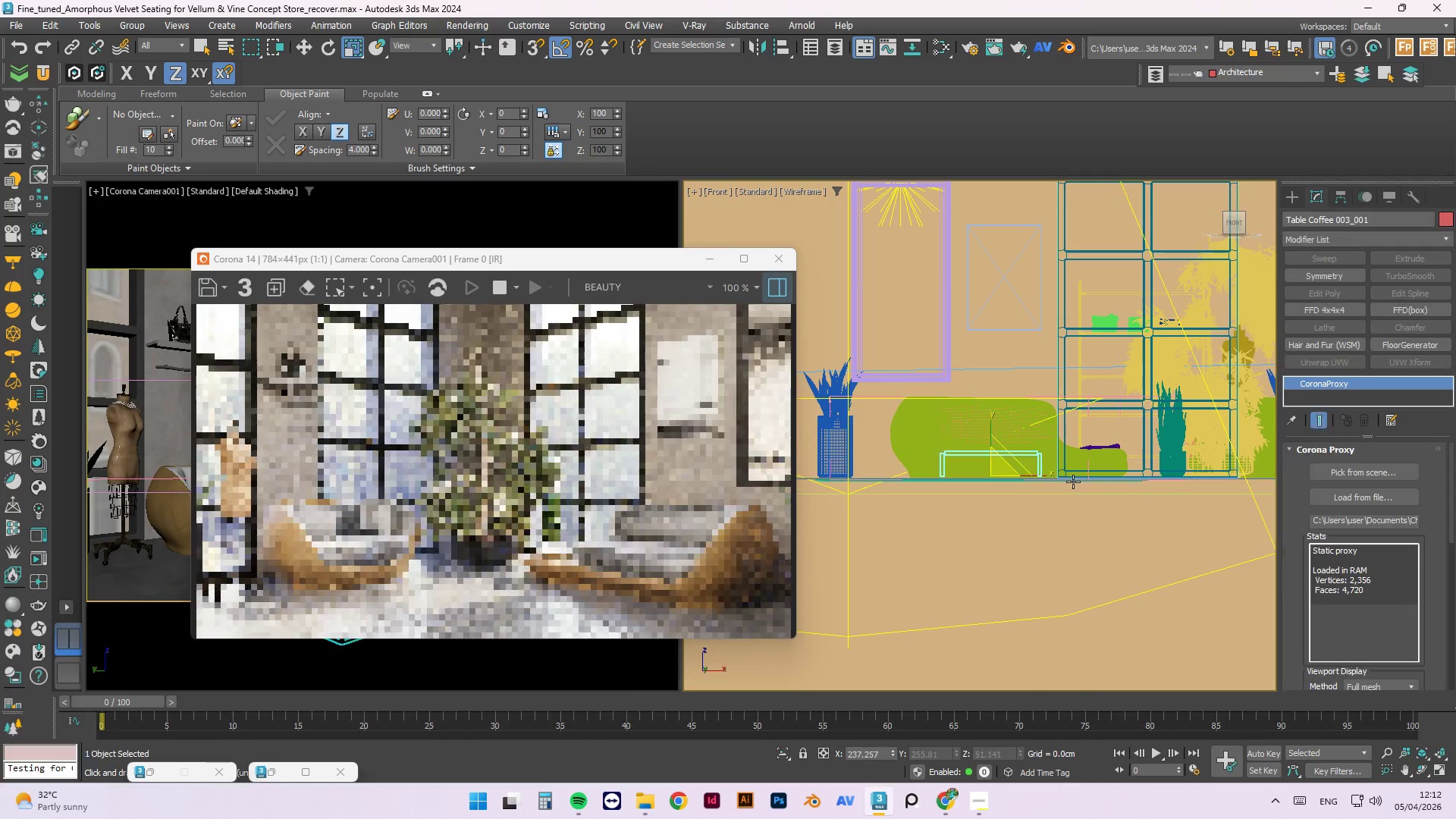 
key(Control+Z)
 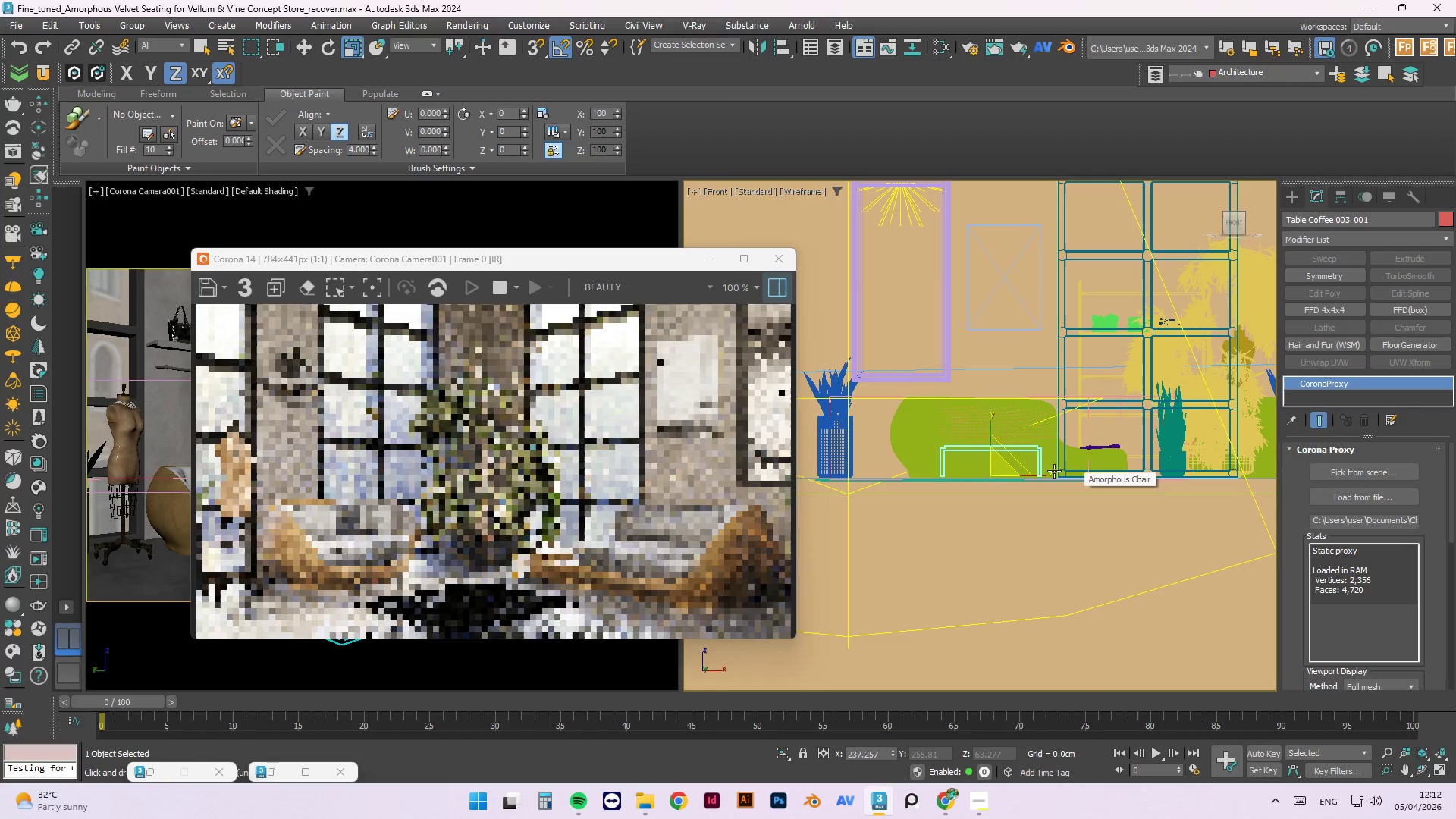 
scroll: coordinate [849, 473], scroll_direction: up, amount: 18.0
 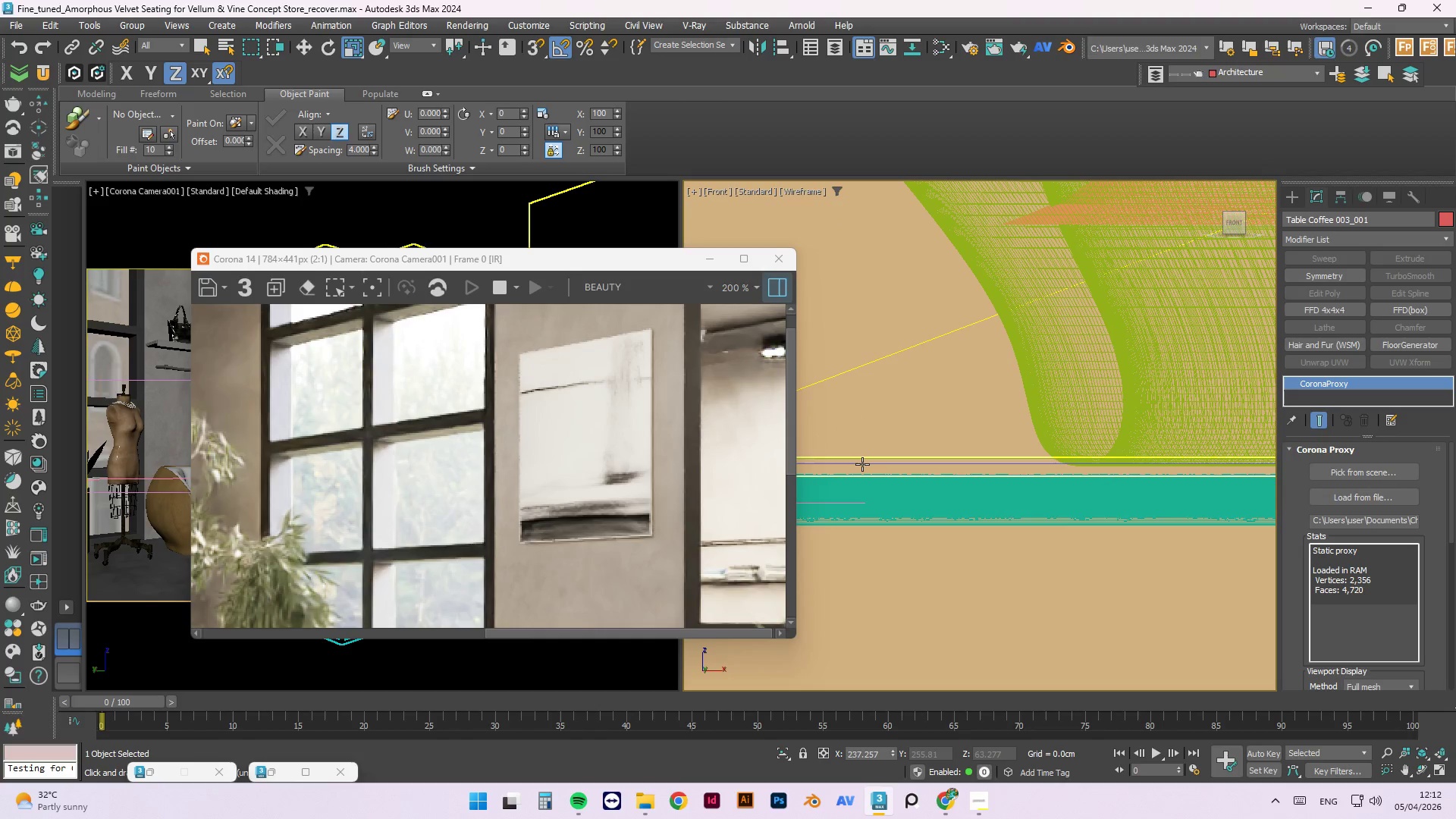 
left_click([862, 464])
 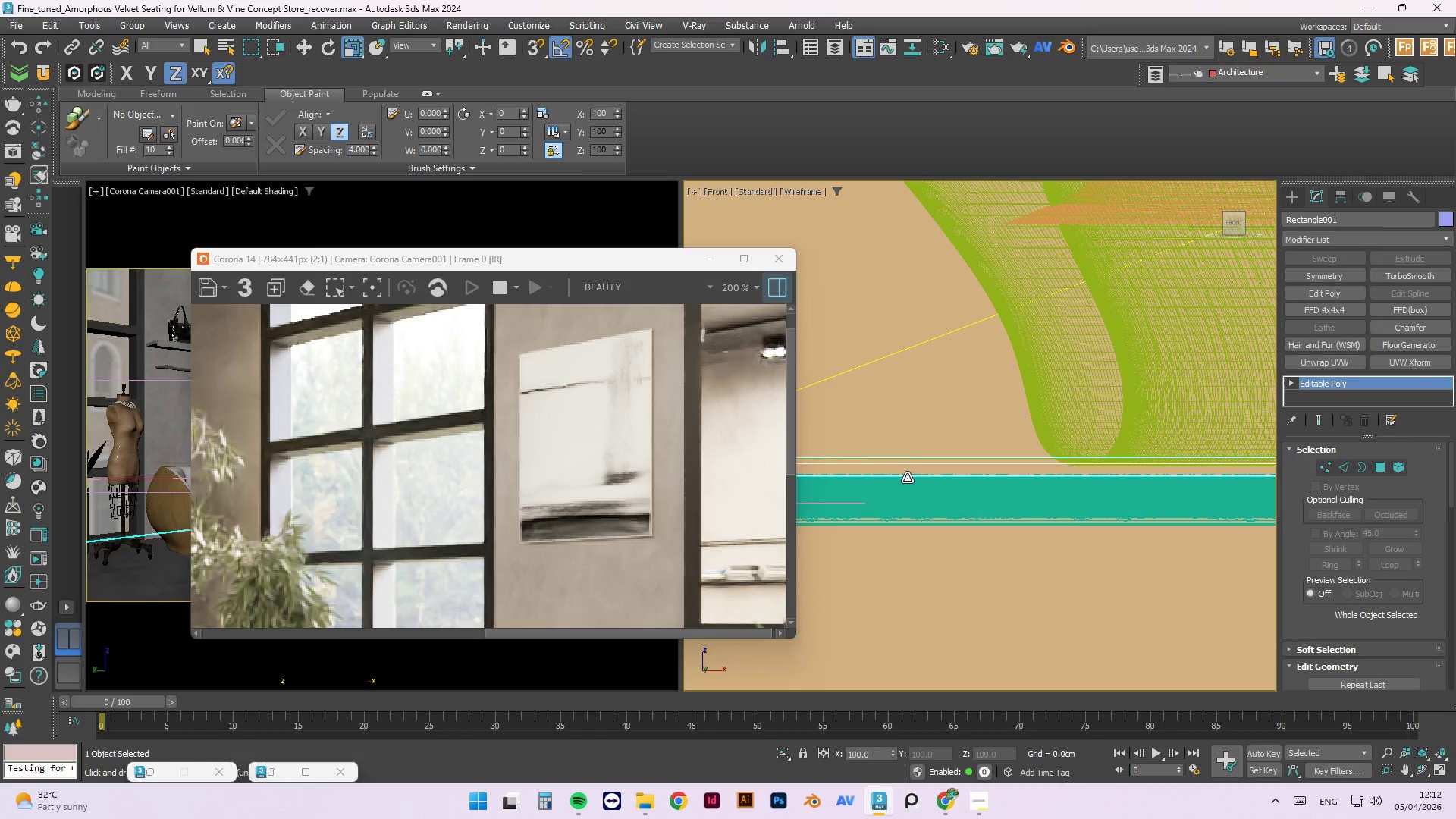 
scroll: coordinate [987, 431], scroll_direction: down, amount: 2.0
 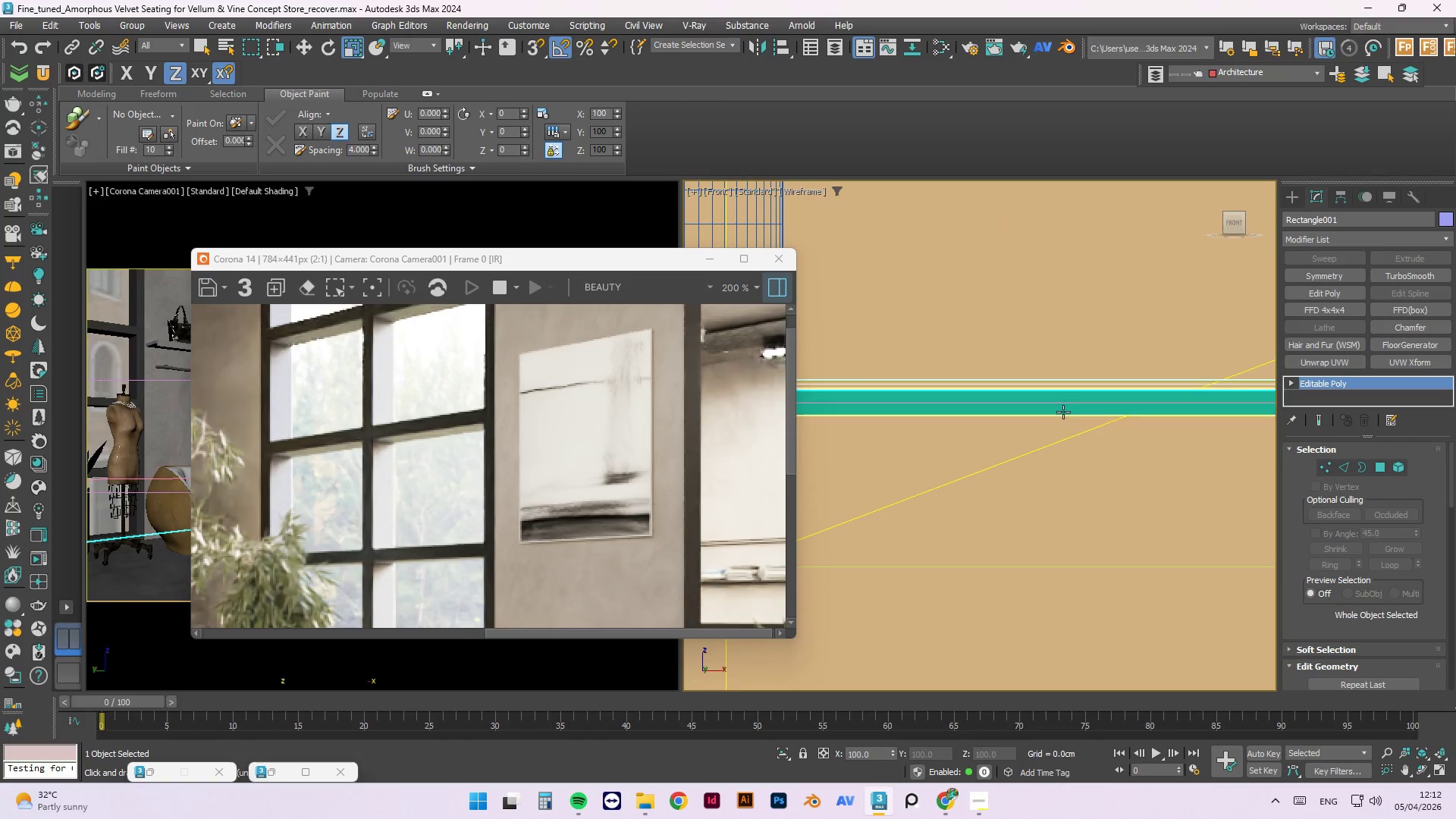 
left_click([1063, 411])
 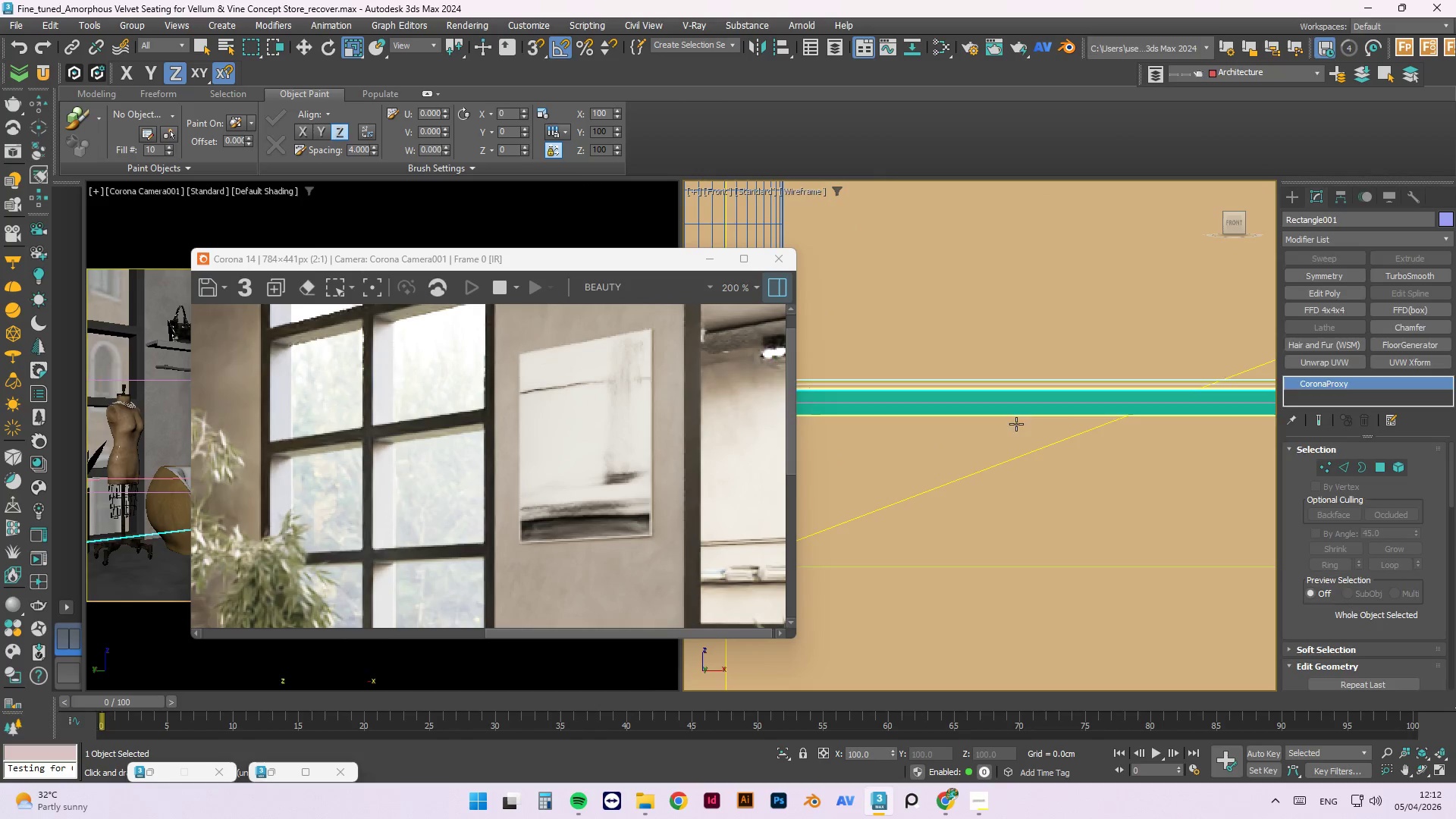 
scroll: coordinate [990, 437], scroll_direction: down, amount: 3.0
 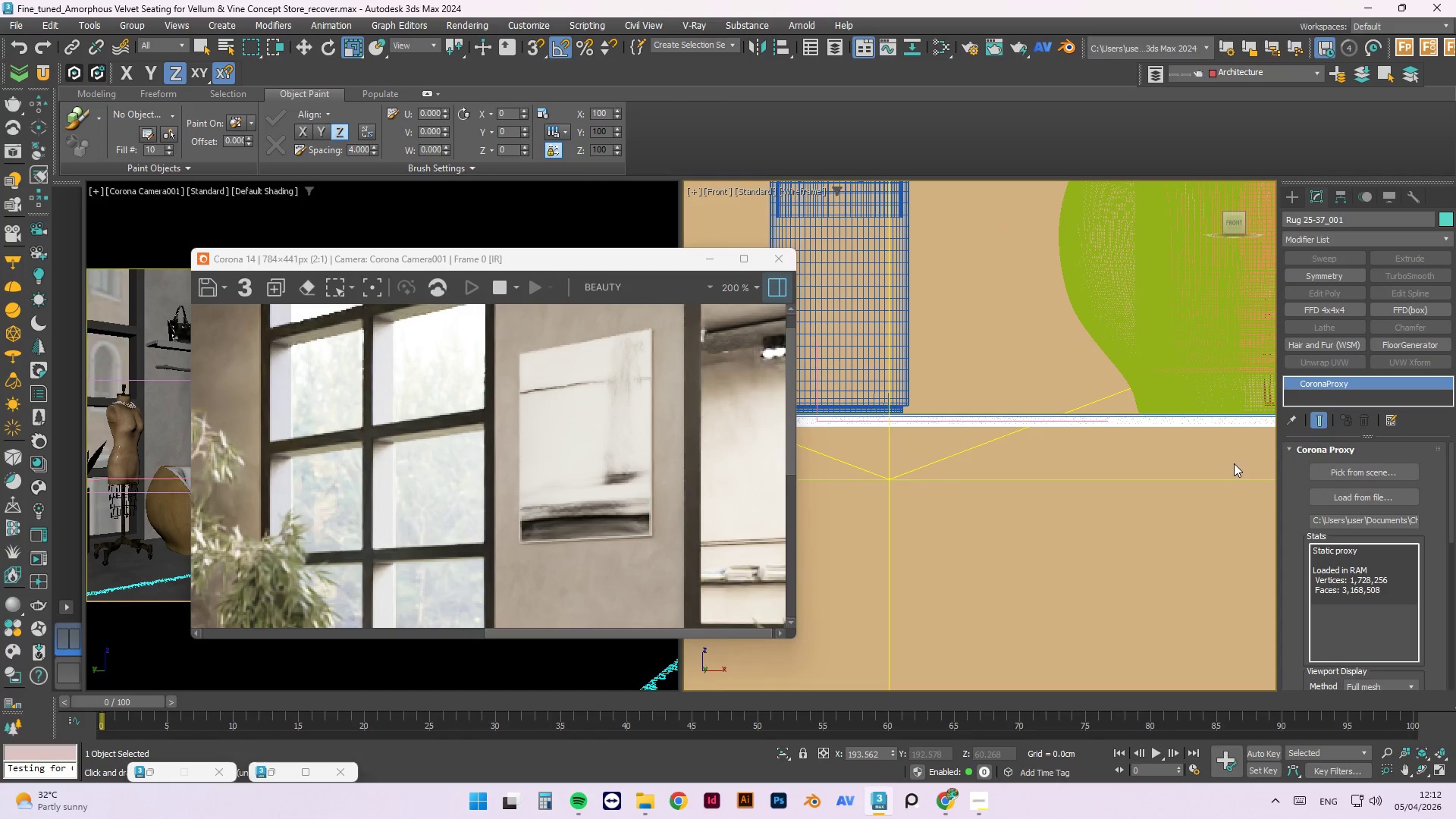 
key(W)
 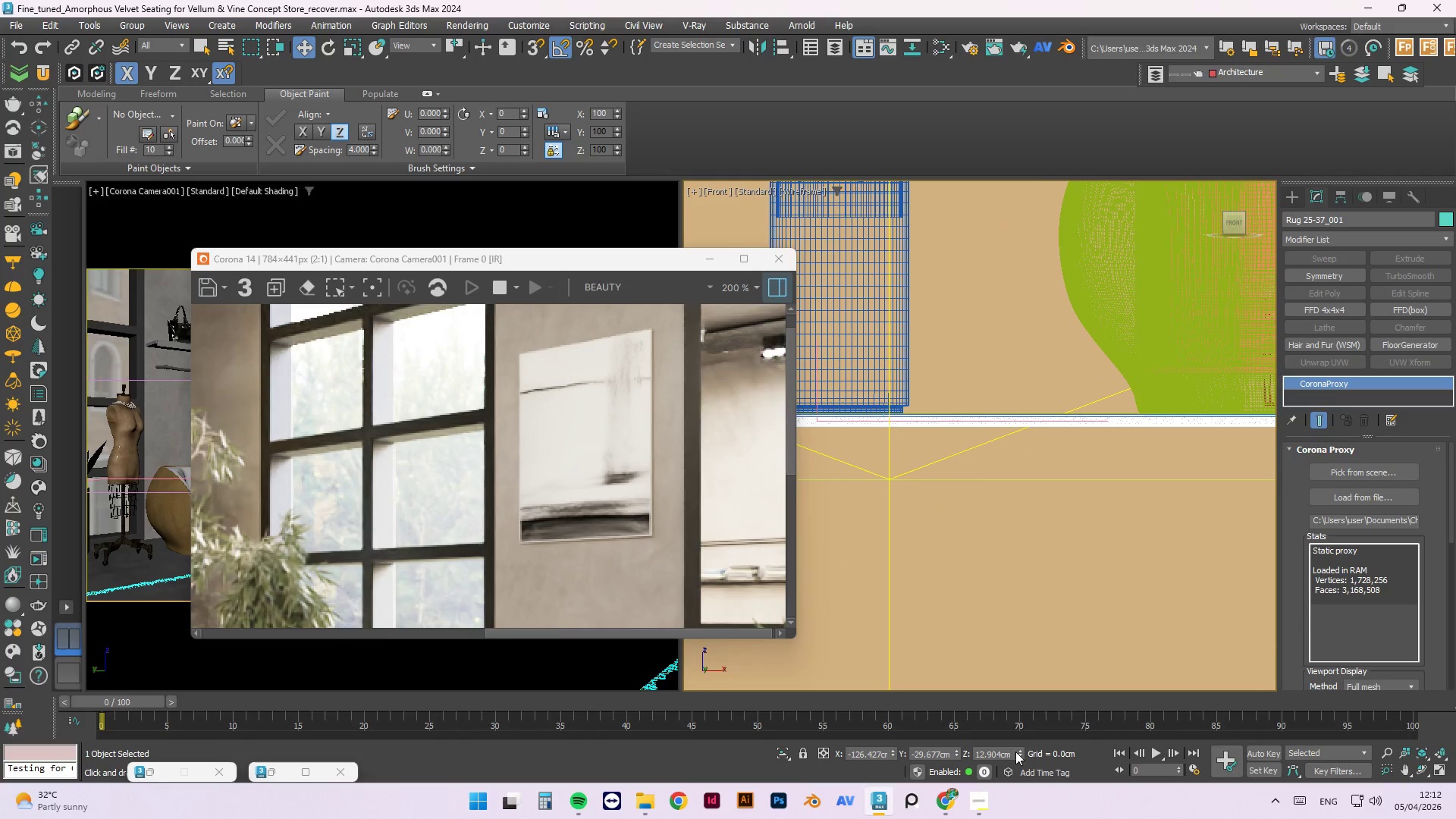 
scroll: coordinate [1040, 469], scroll_direction: none, amount: 0.0
 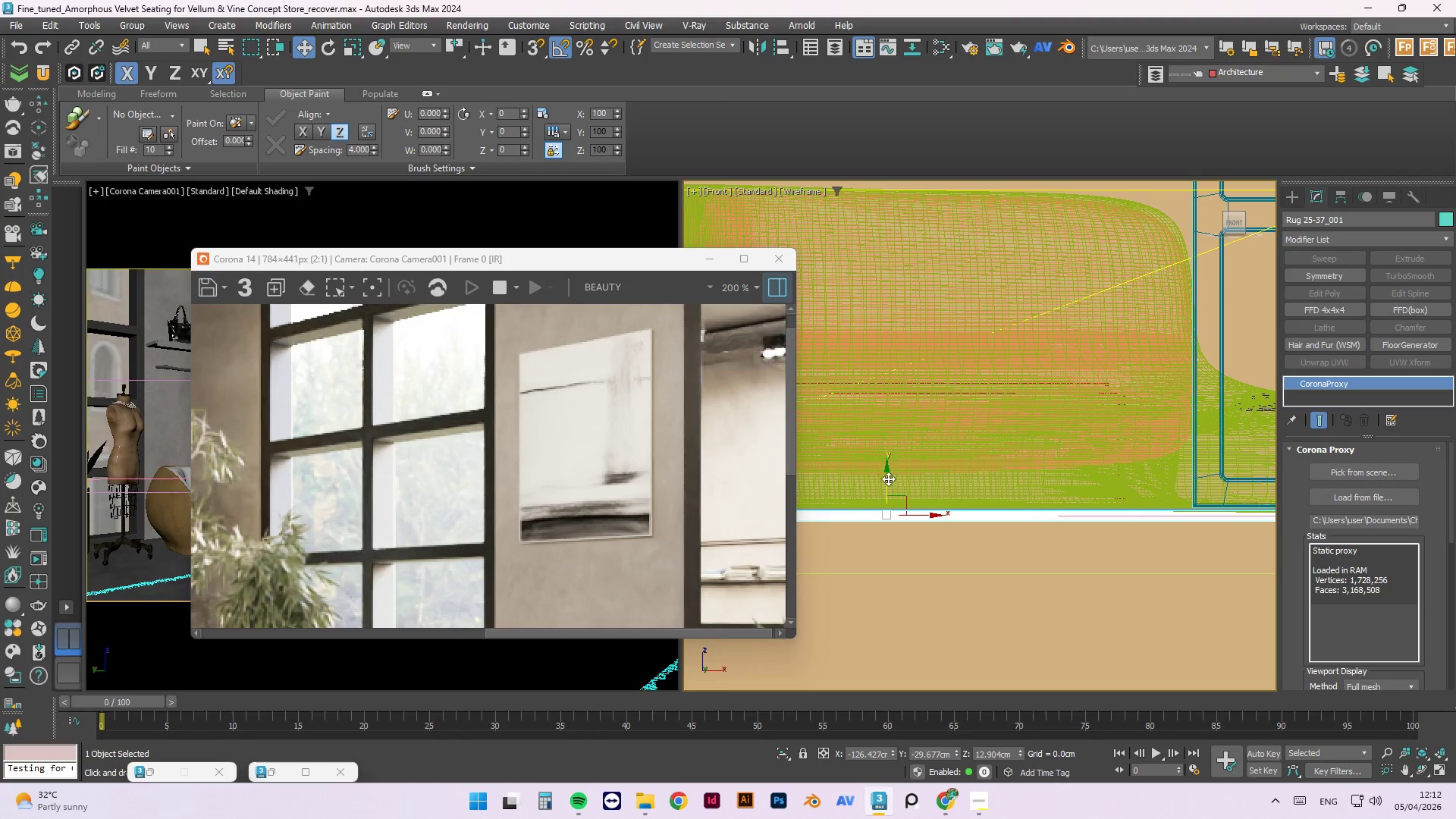 
left_click_drag(start_coordinate=[886, 477], to_coordinate=[885, 467])
 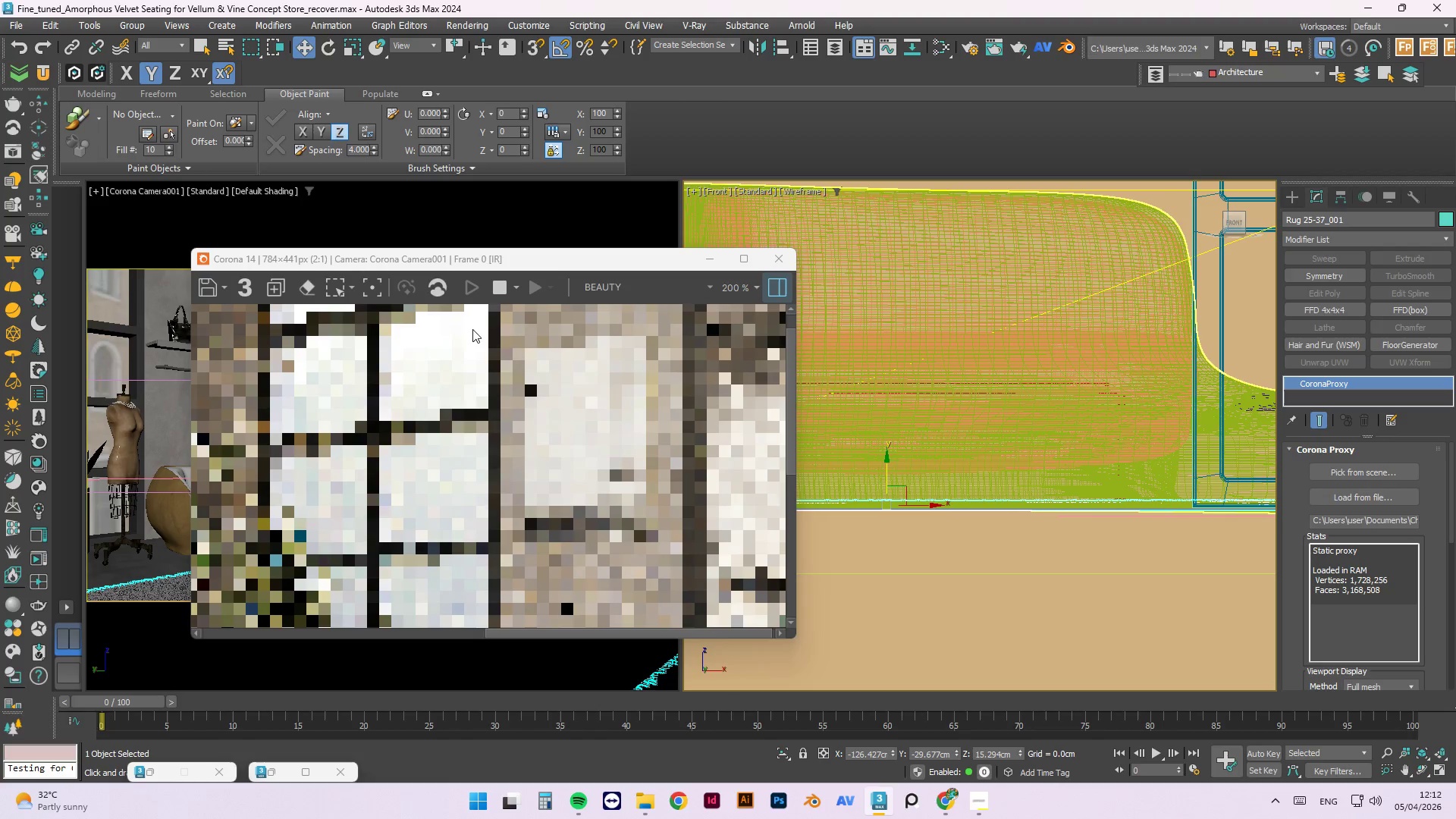 
scroll: coordinate [552, 432], scroll_direction: down, amount: 2.0
 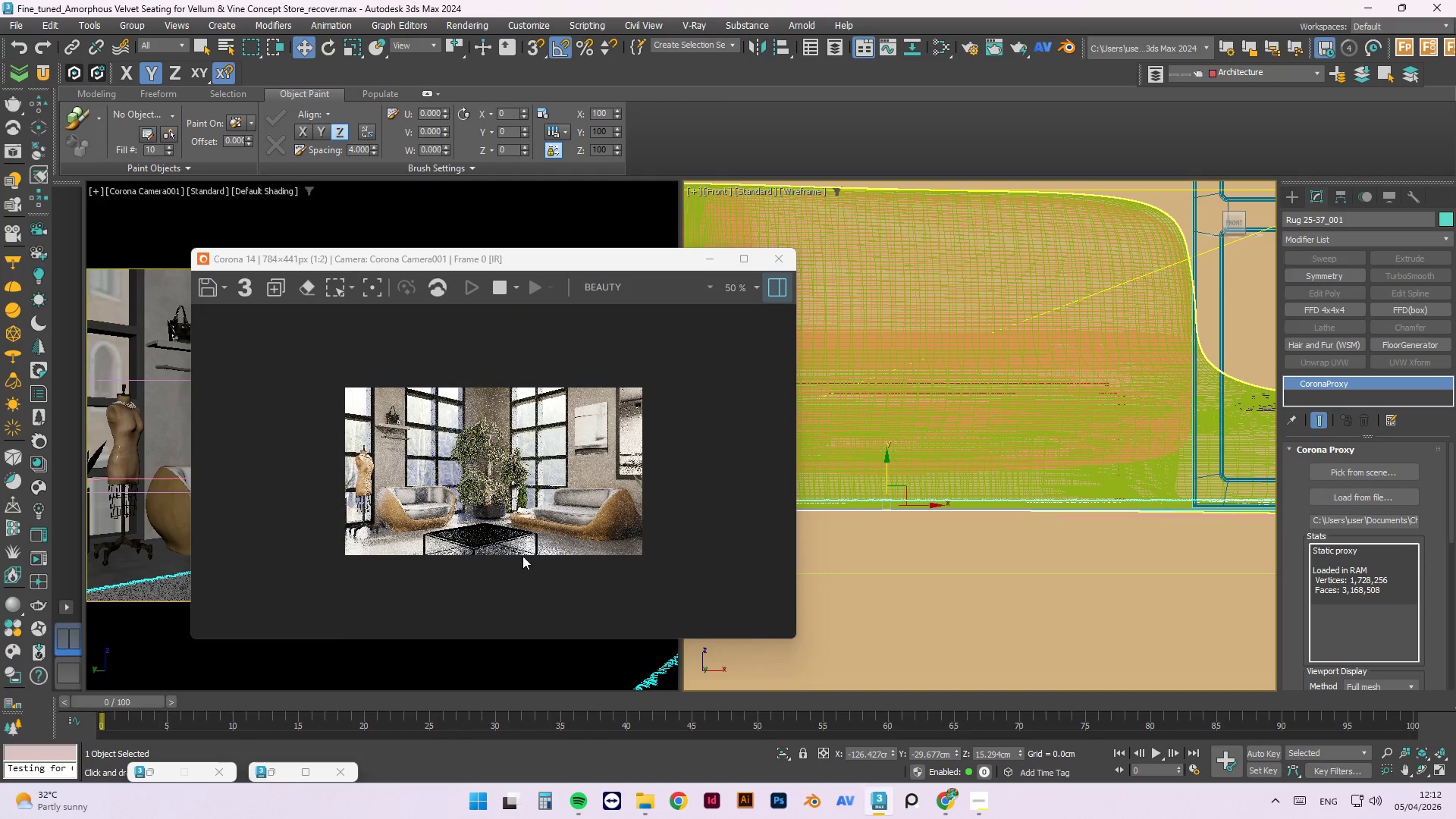 
scroll: coordinate [557, 623], scroll_direction: up, amount: 4.0
 